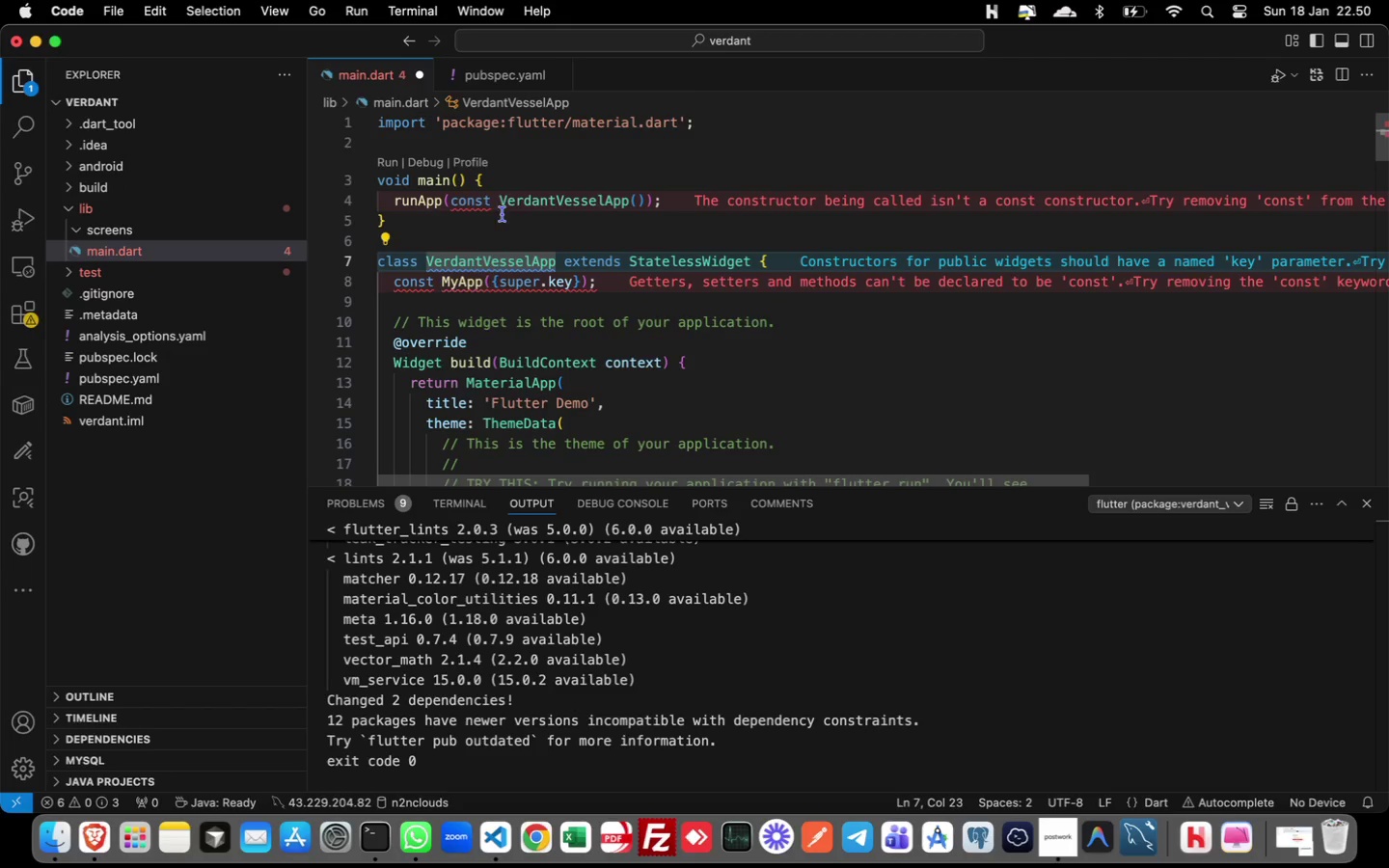 
double_click([481, 264])
 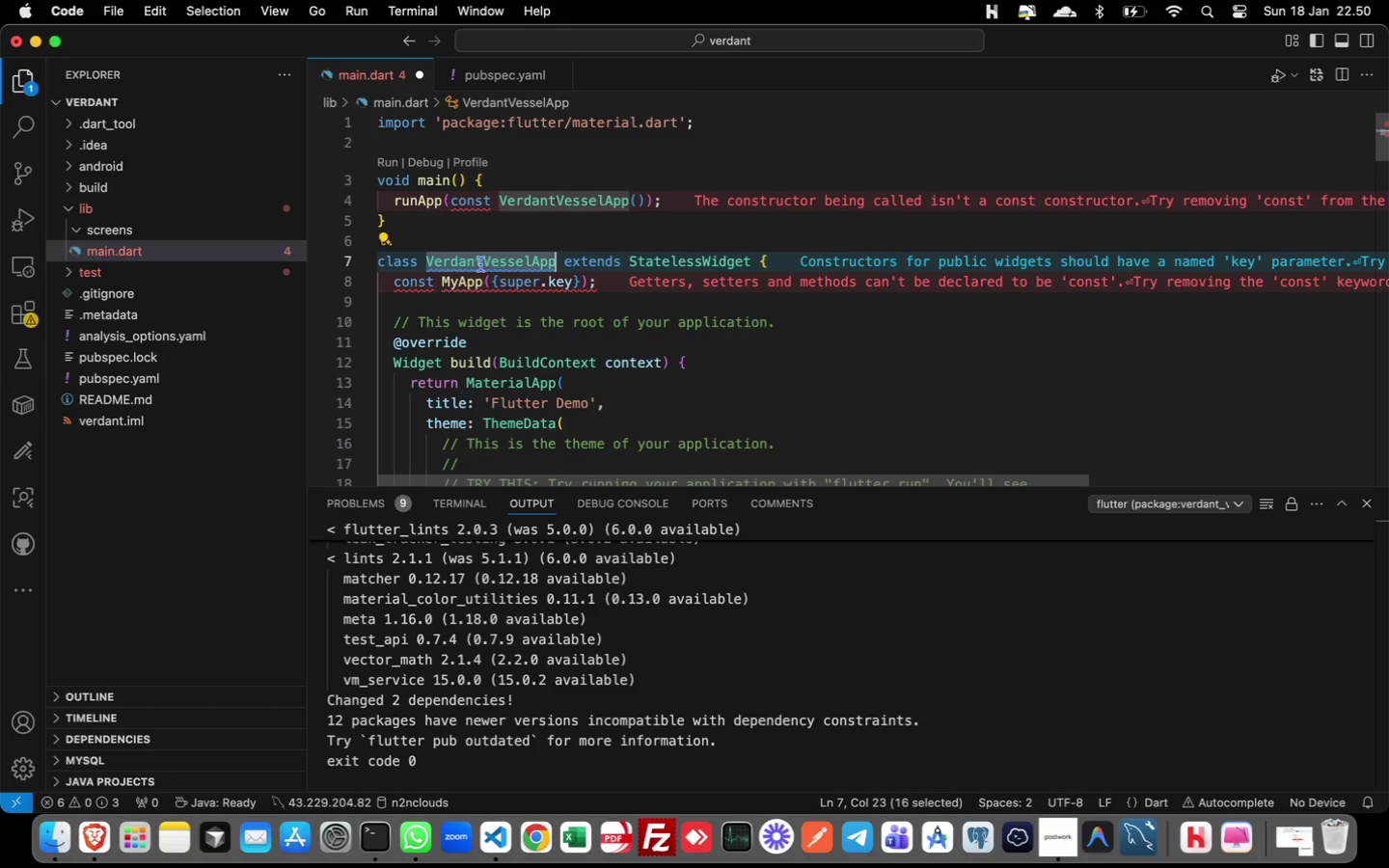 
key(Meta+CommandLeft)
 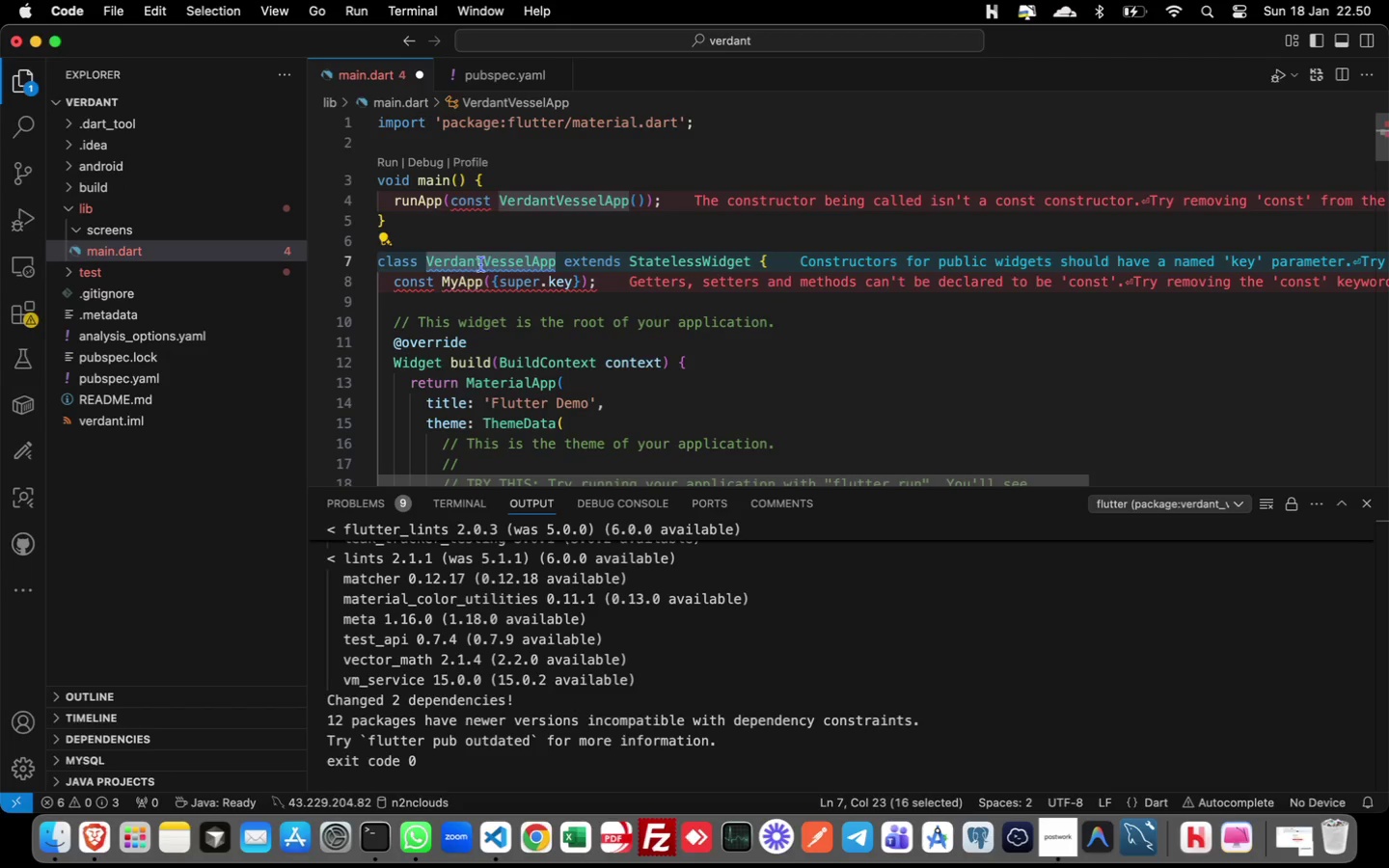 
key(Meta+C)
 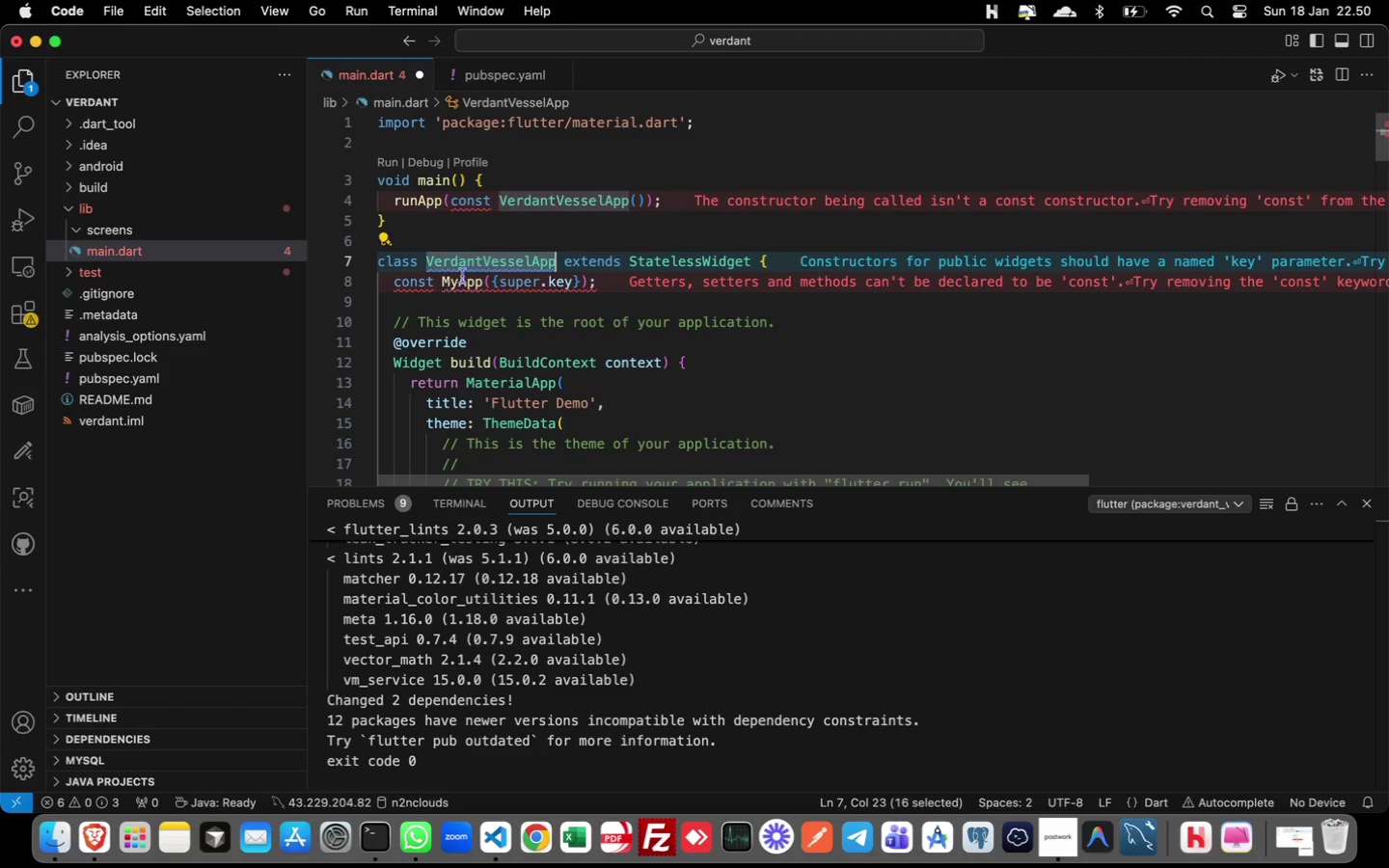 
left_click([466, 272])
 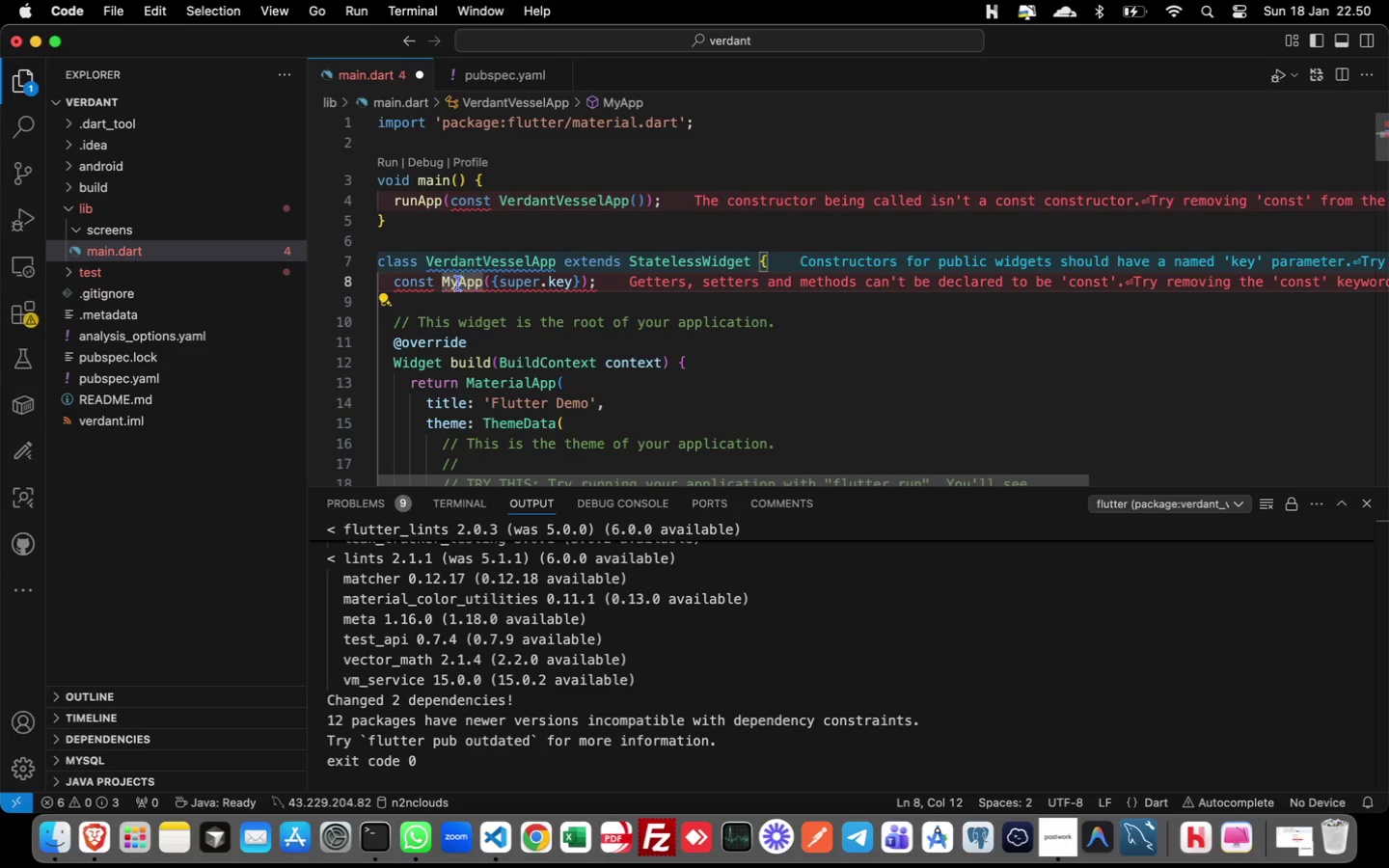 
double_click([458, 284])
 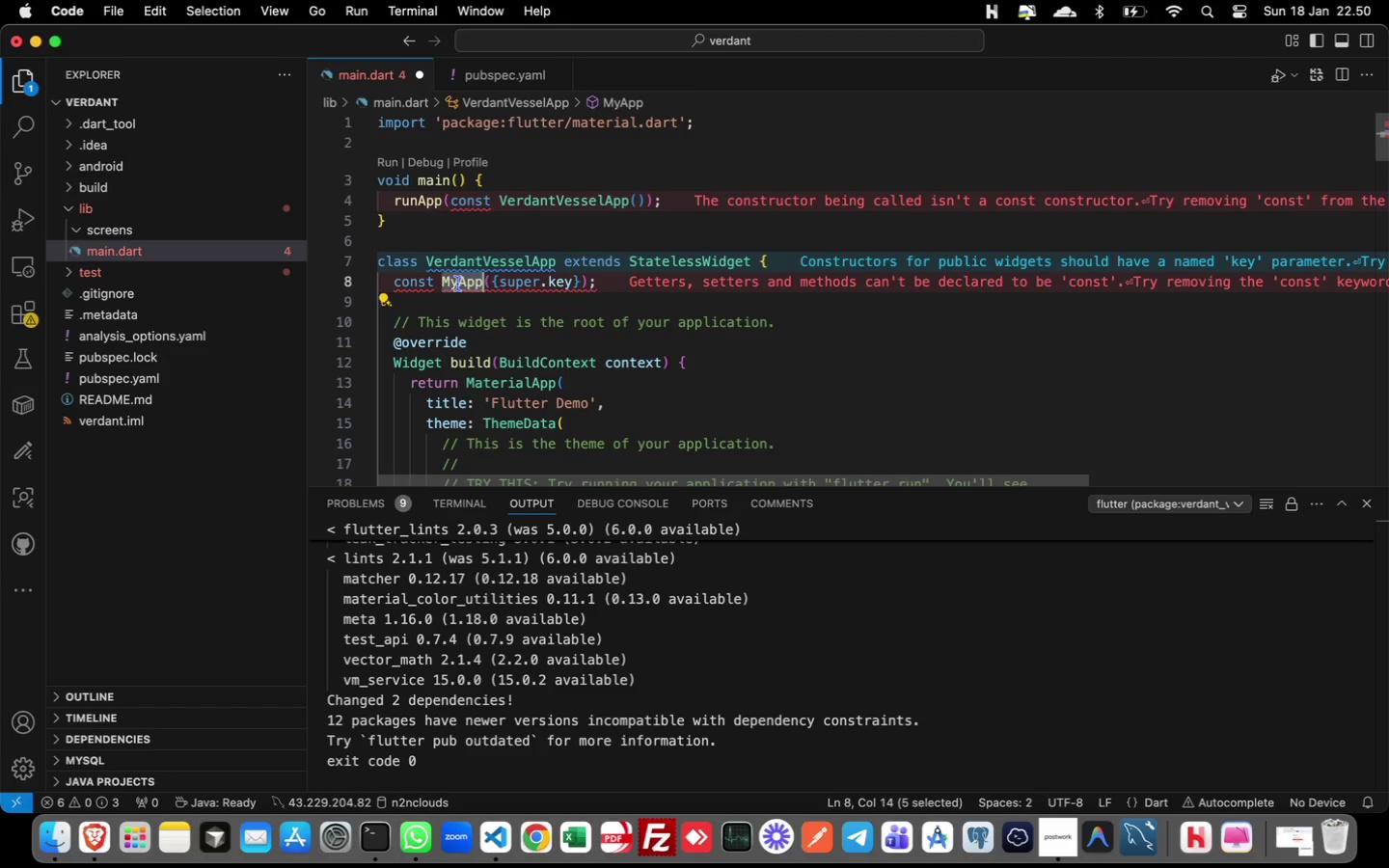 
key(Meta+CommandLeft)
 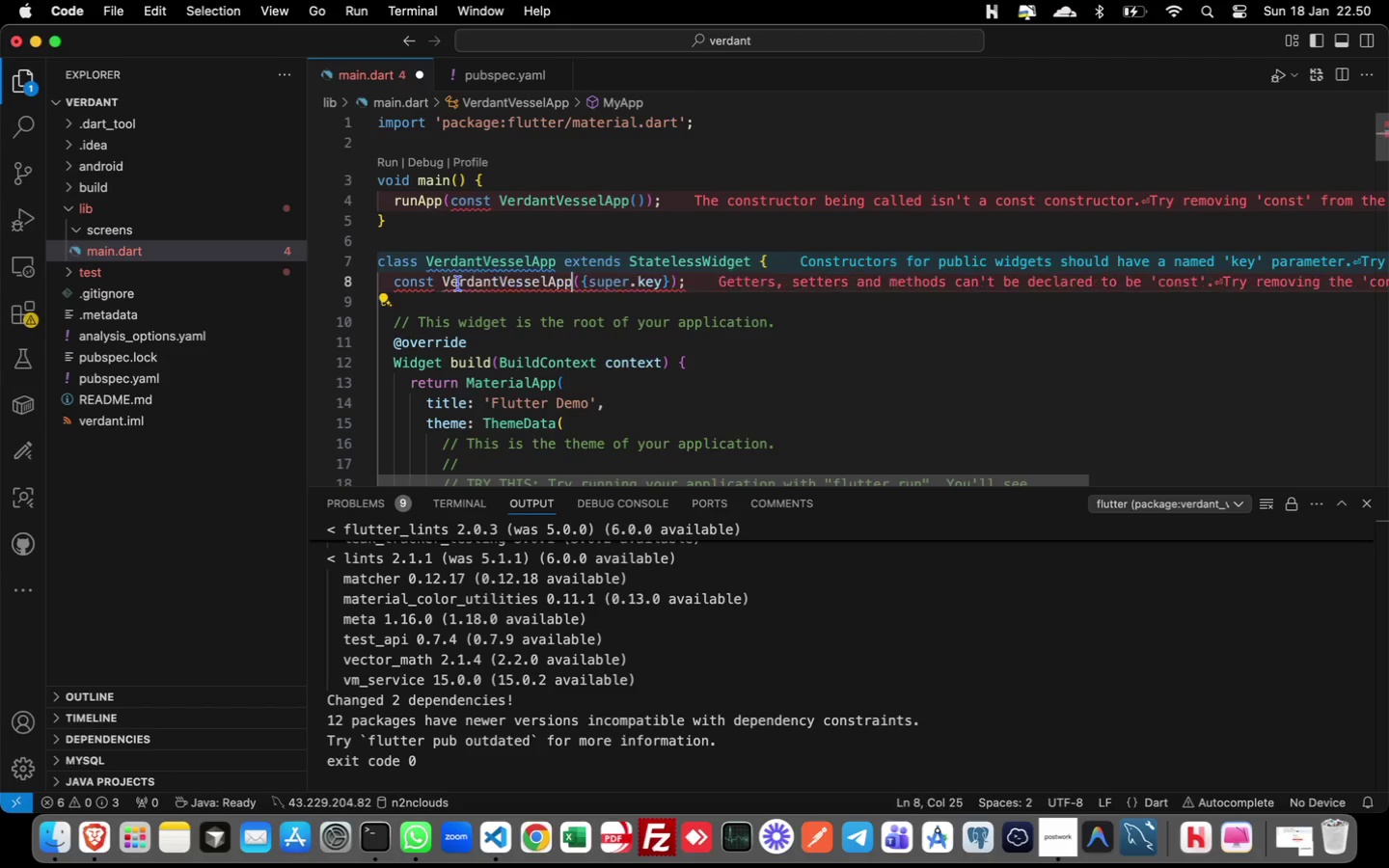 
key(Meta+V)
 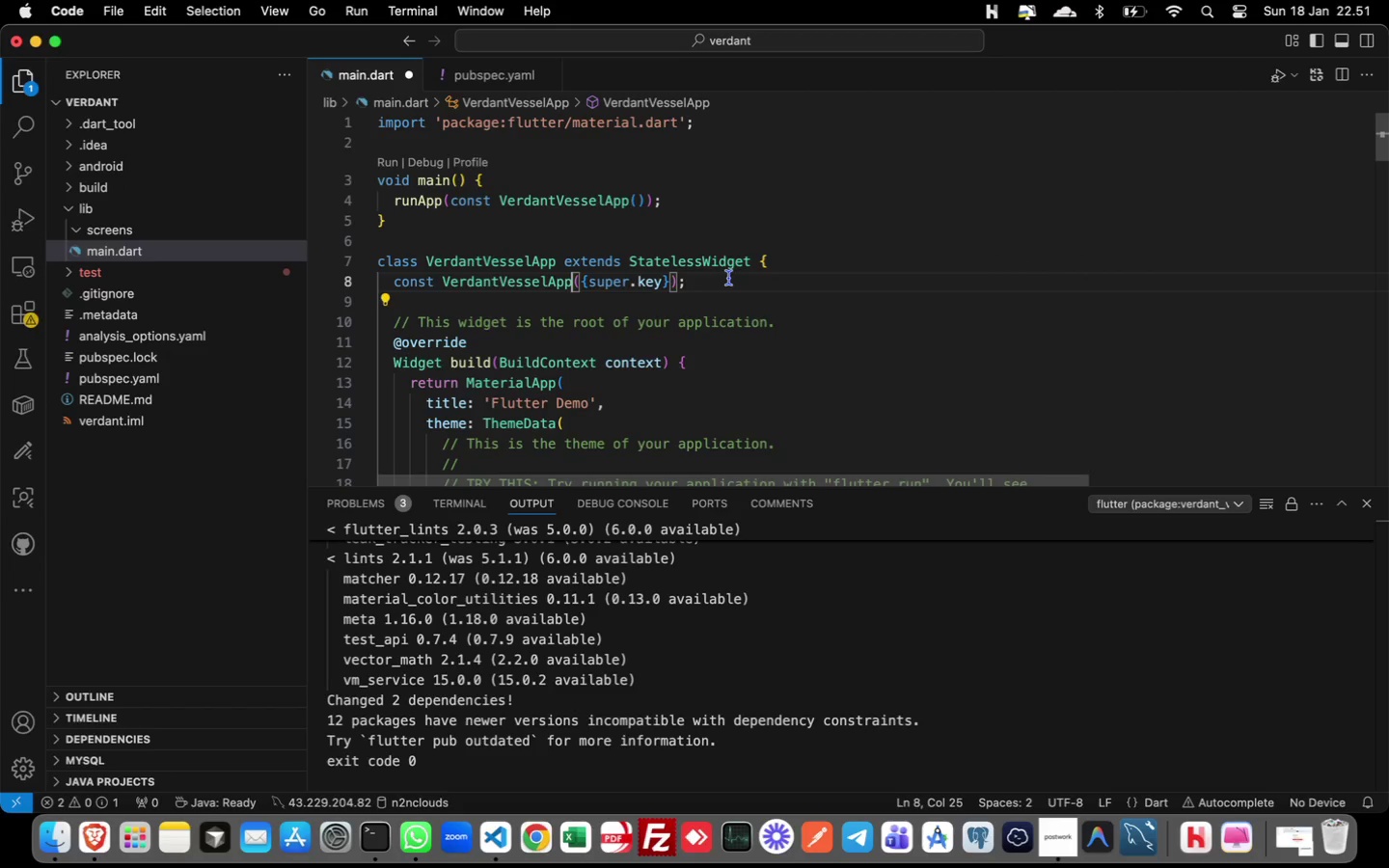 
wait(11.05)
 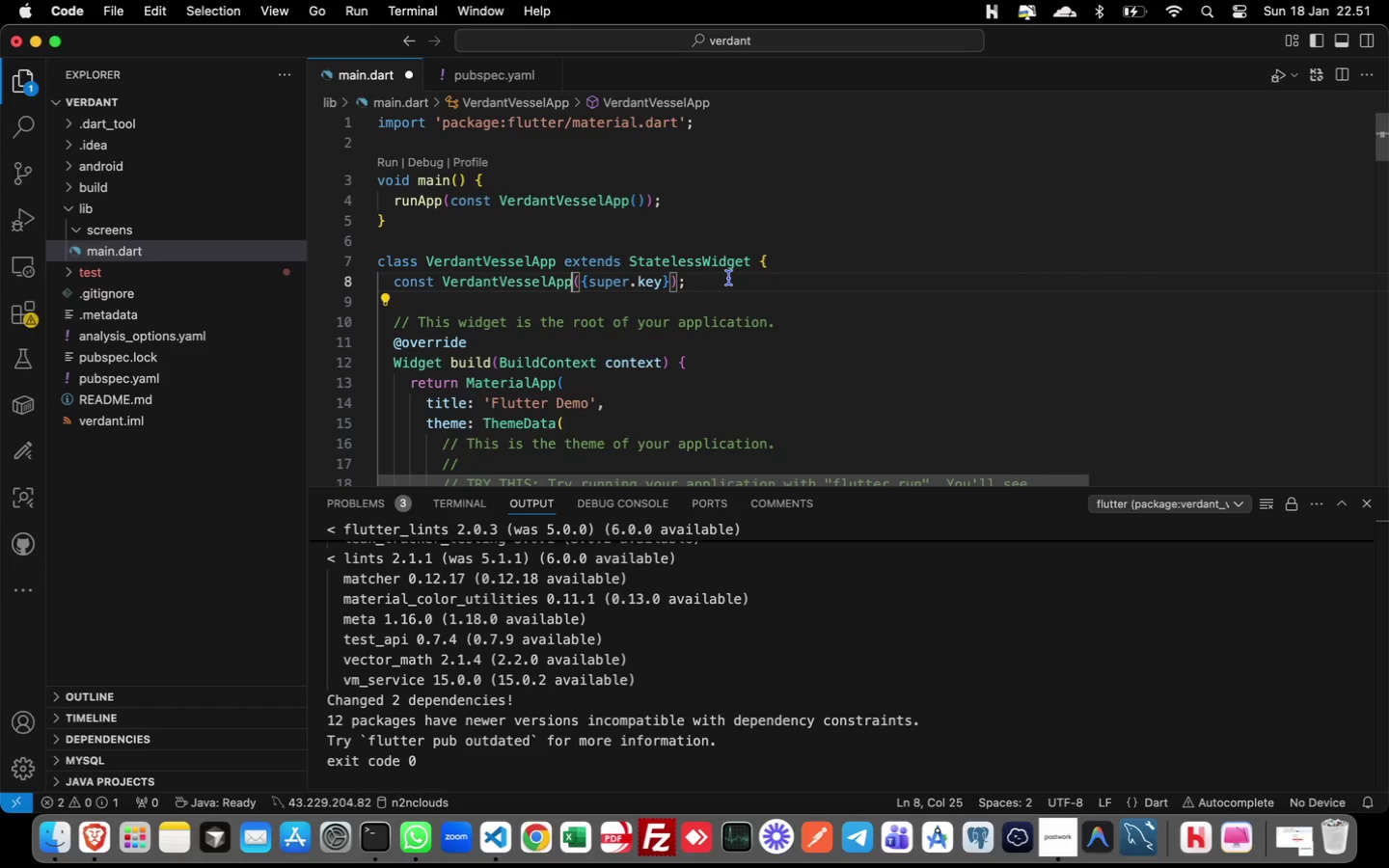 
mouse_move([170, 235])
 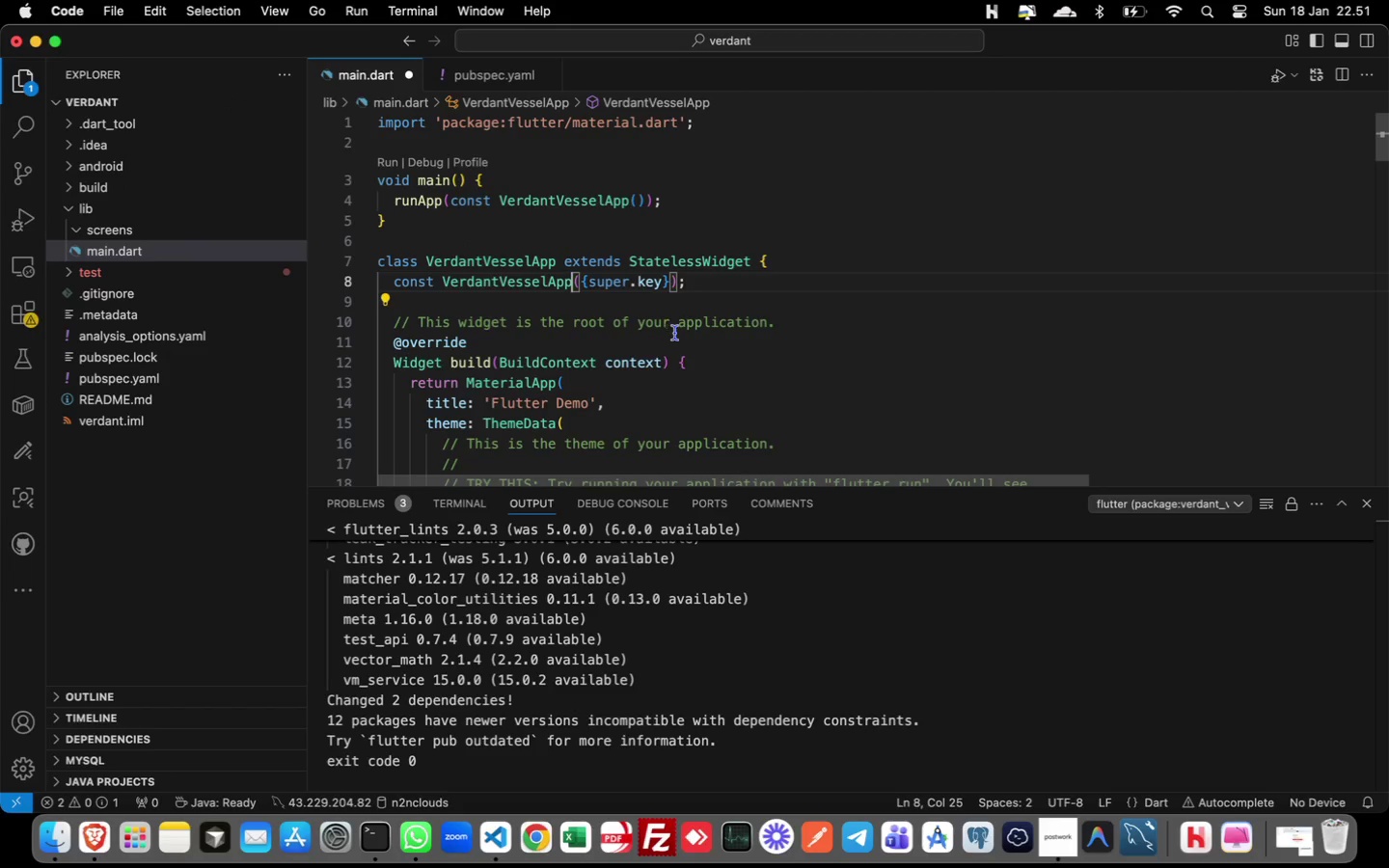 
scroll: coordinate [660, 359], scroll_direction: down, amount: 2.0
 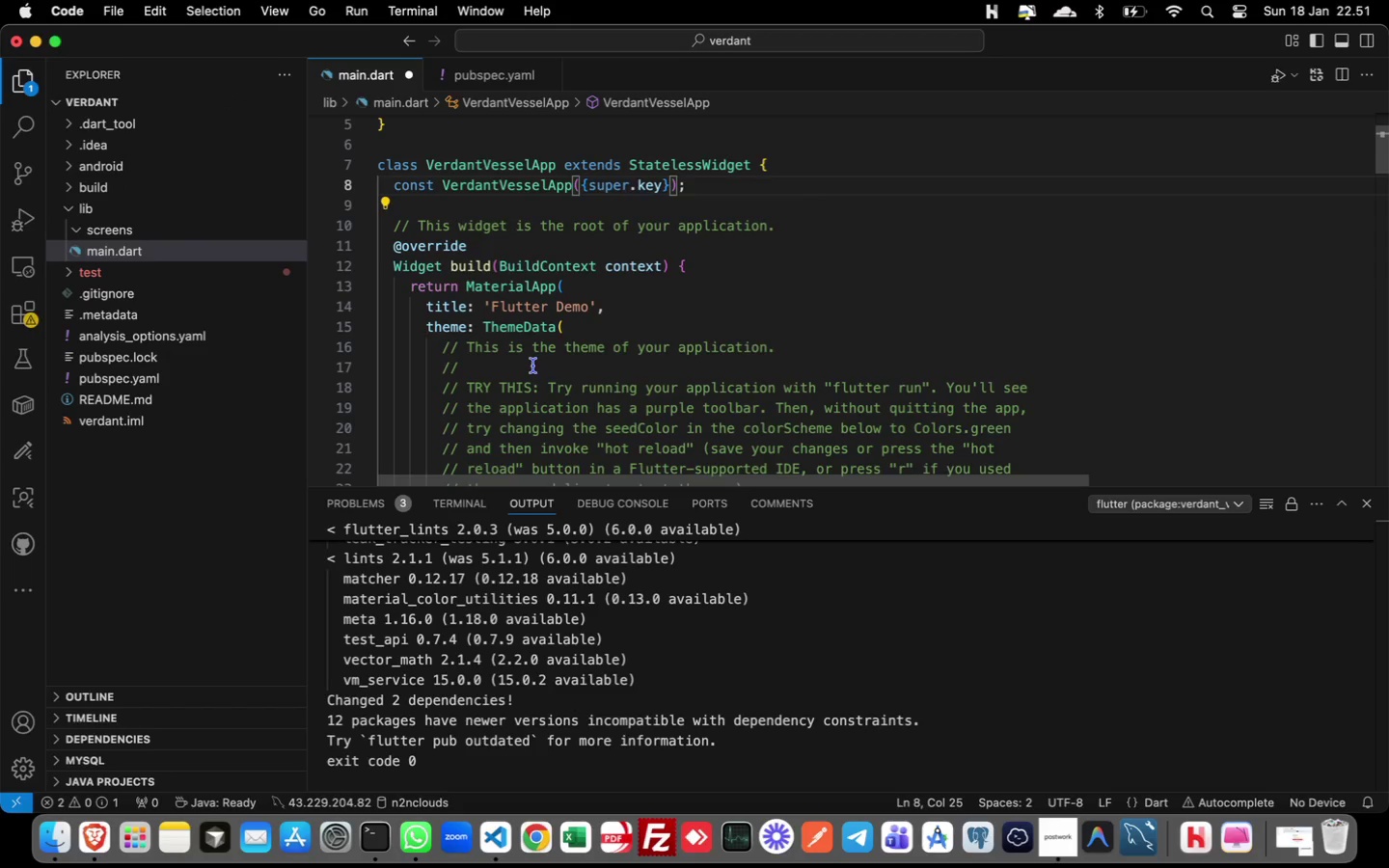 
wait(11.66)
 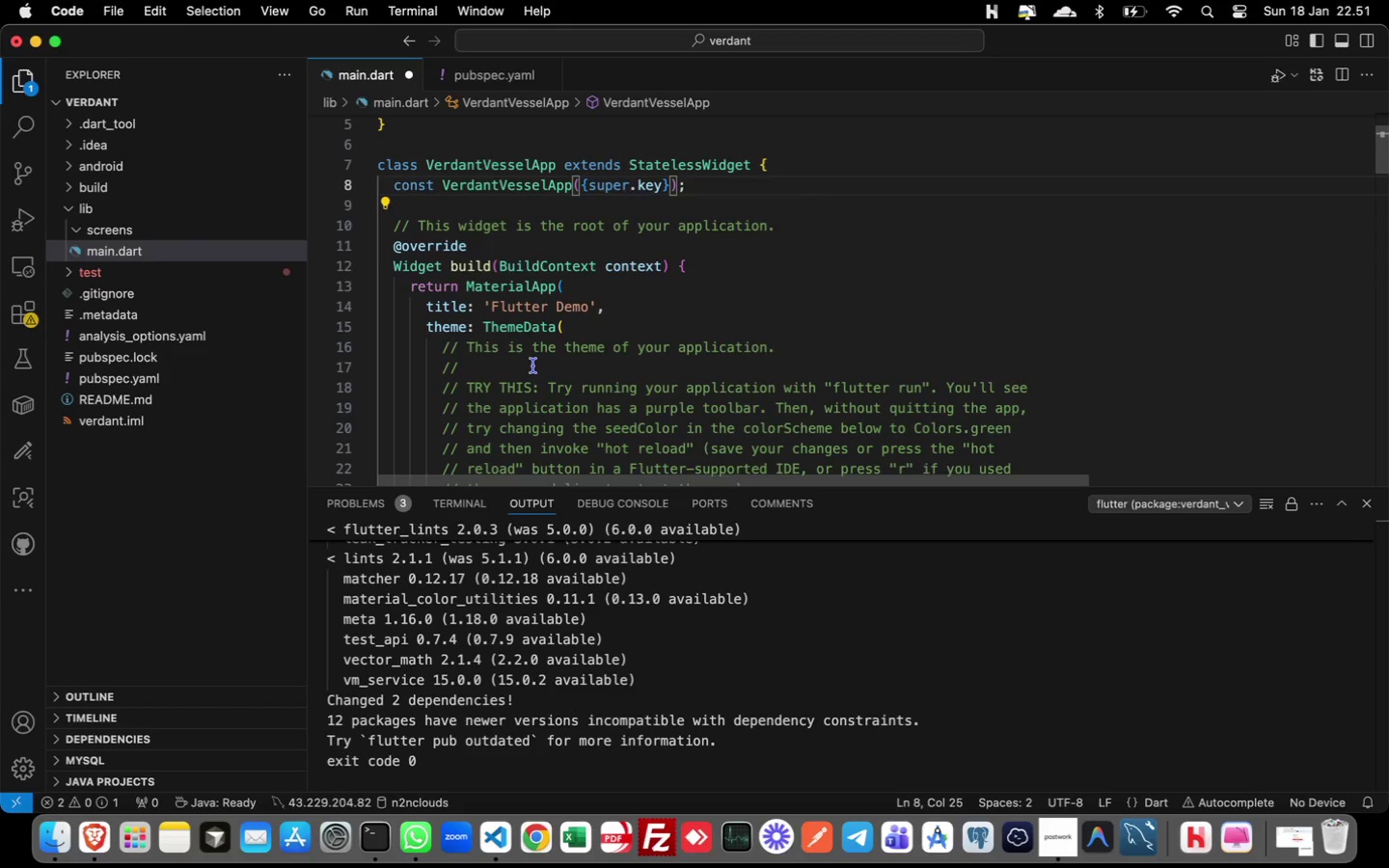 
left_click_drag(start_coordinate=[488, 309], to_coordinate=[585, 311])
 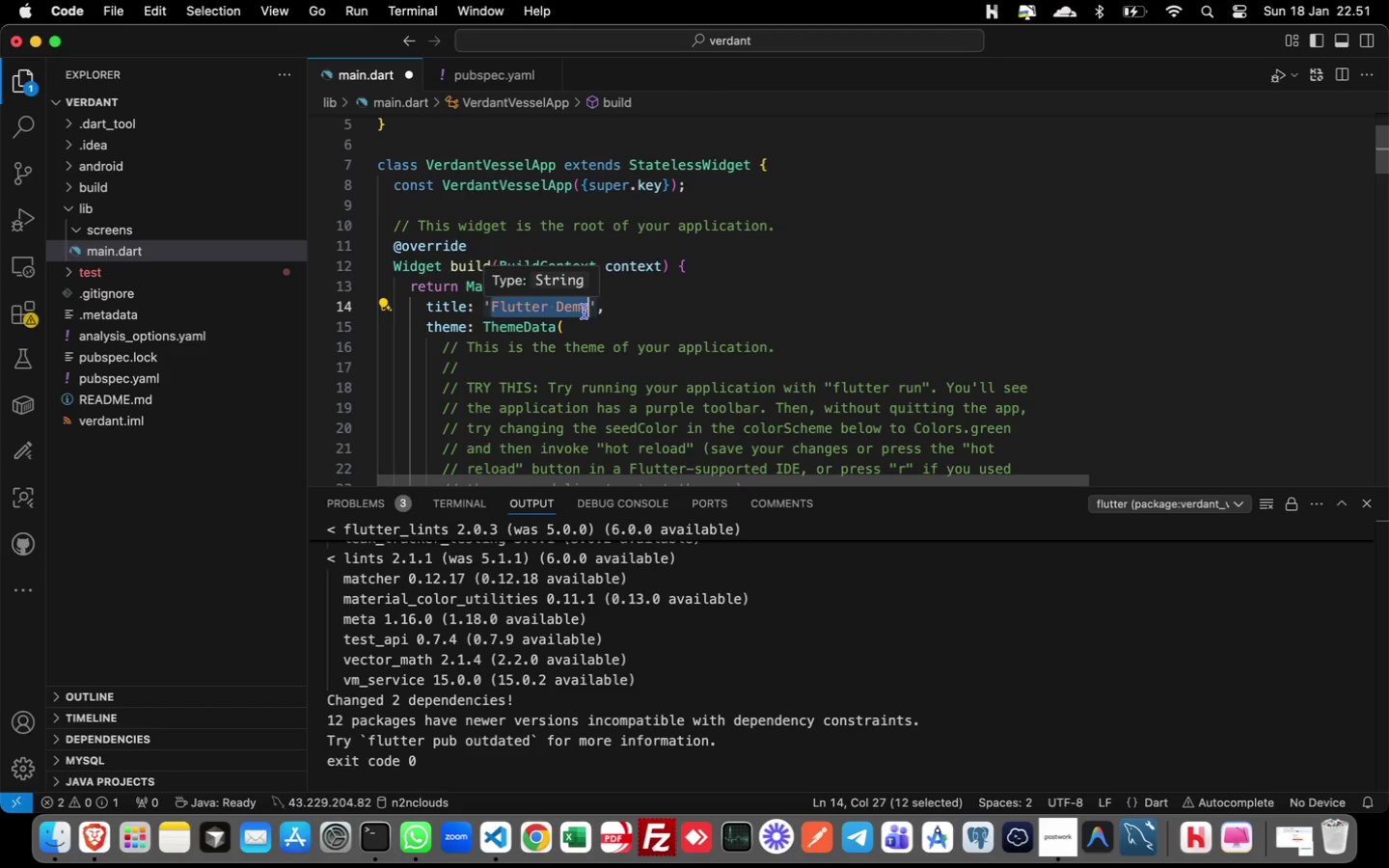 
type(Verdant Vessel)
 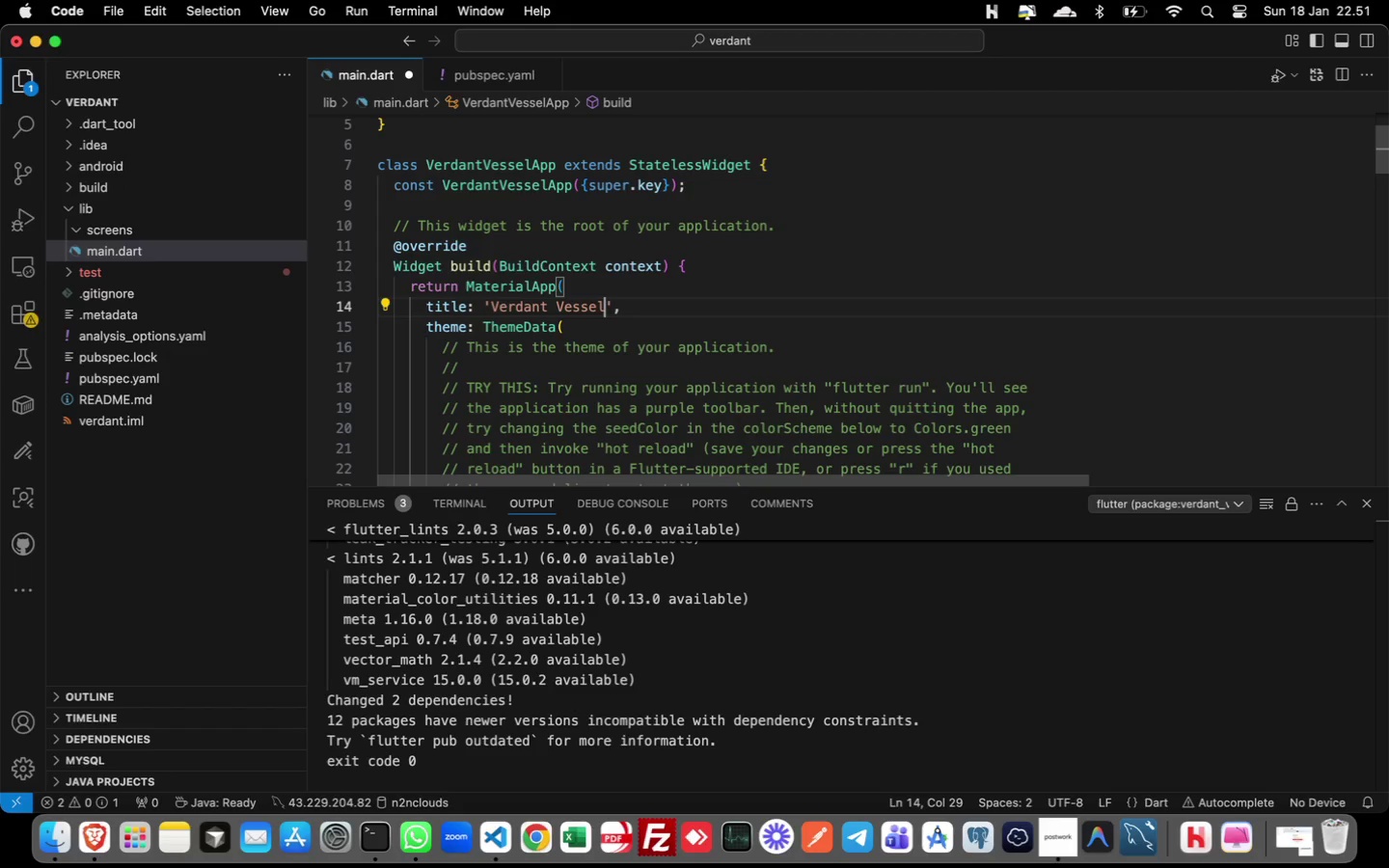 
wait(5.32)
 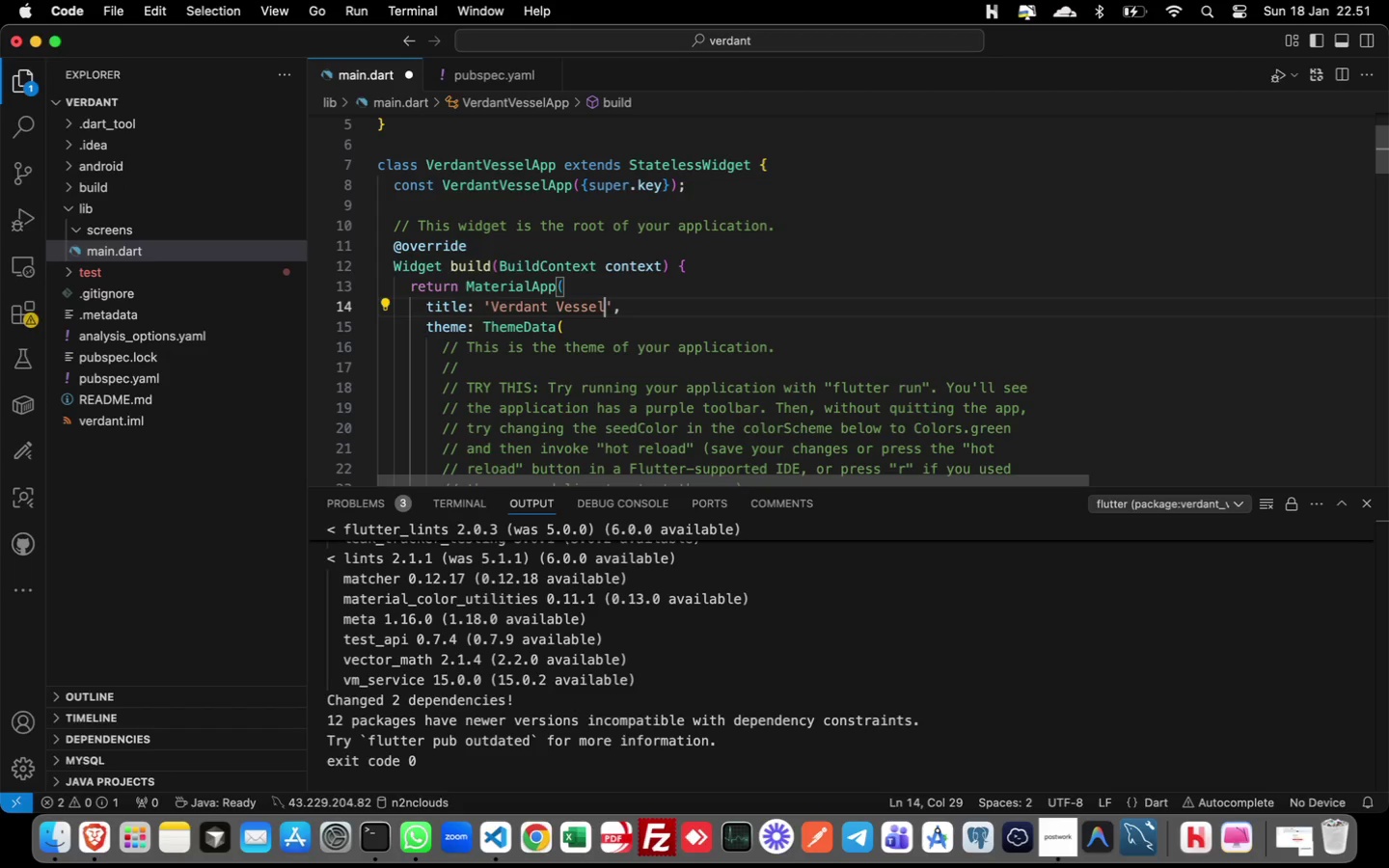 
scroll: coordinate [582, 329], scroll_direction: down, amount: 6.0
 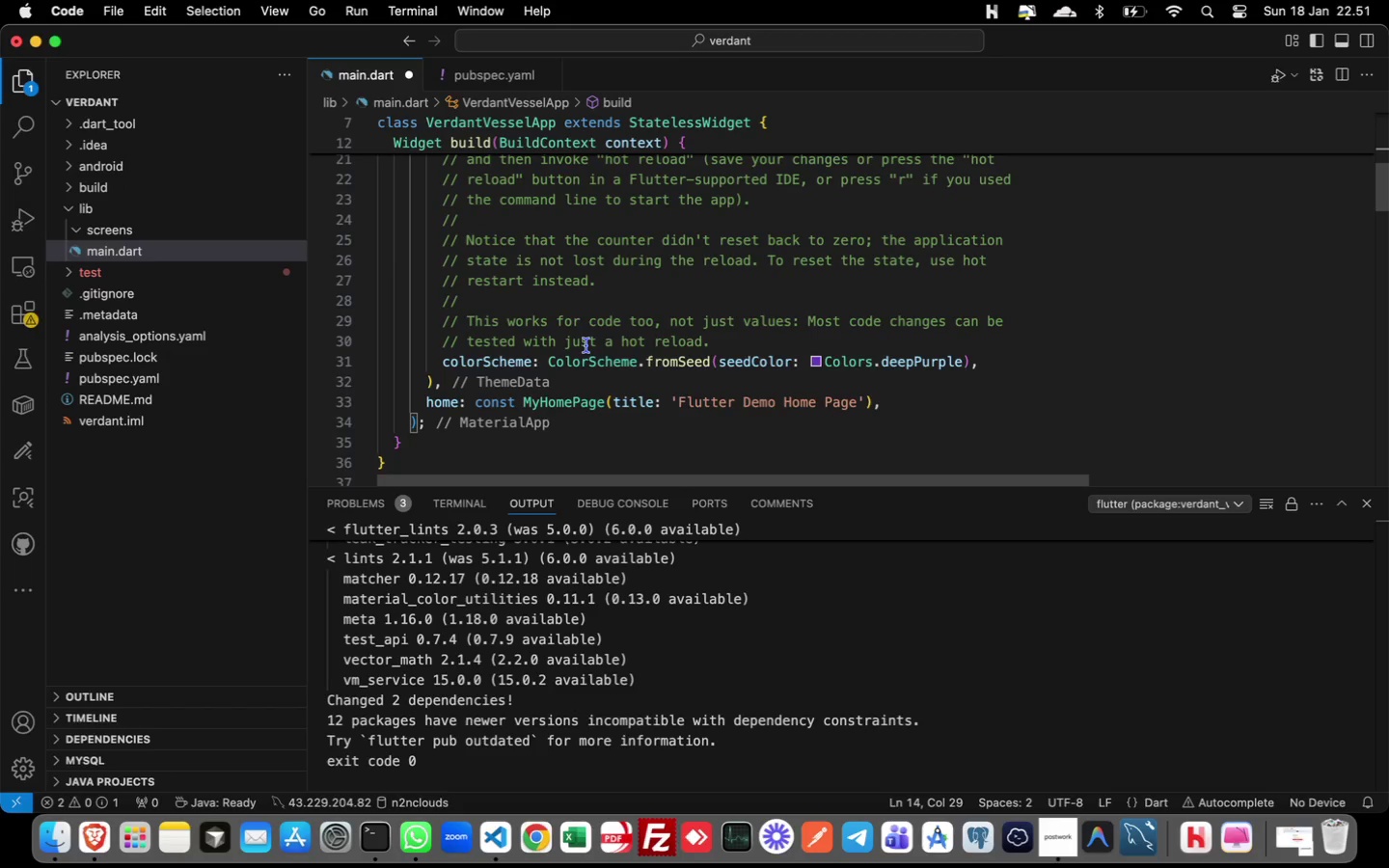 
scroll: coordinate [586, 345], scroll_direction: up, amount: 3.0
 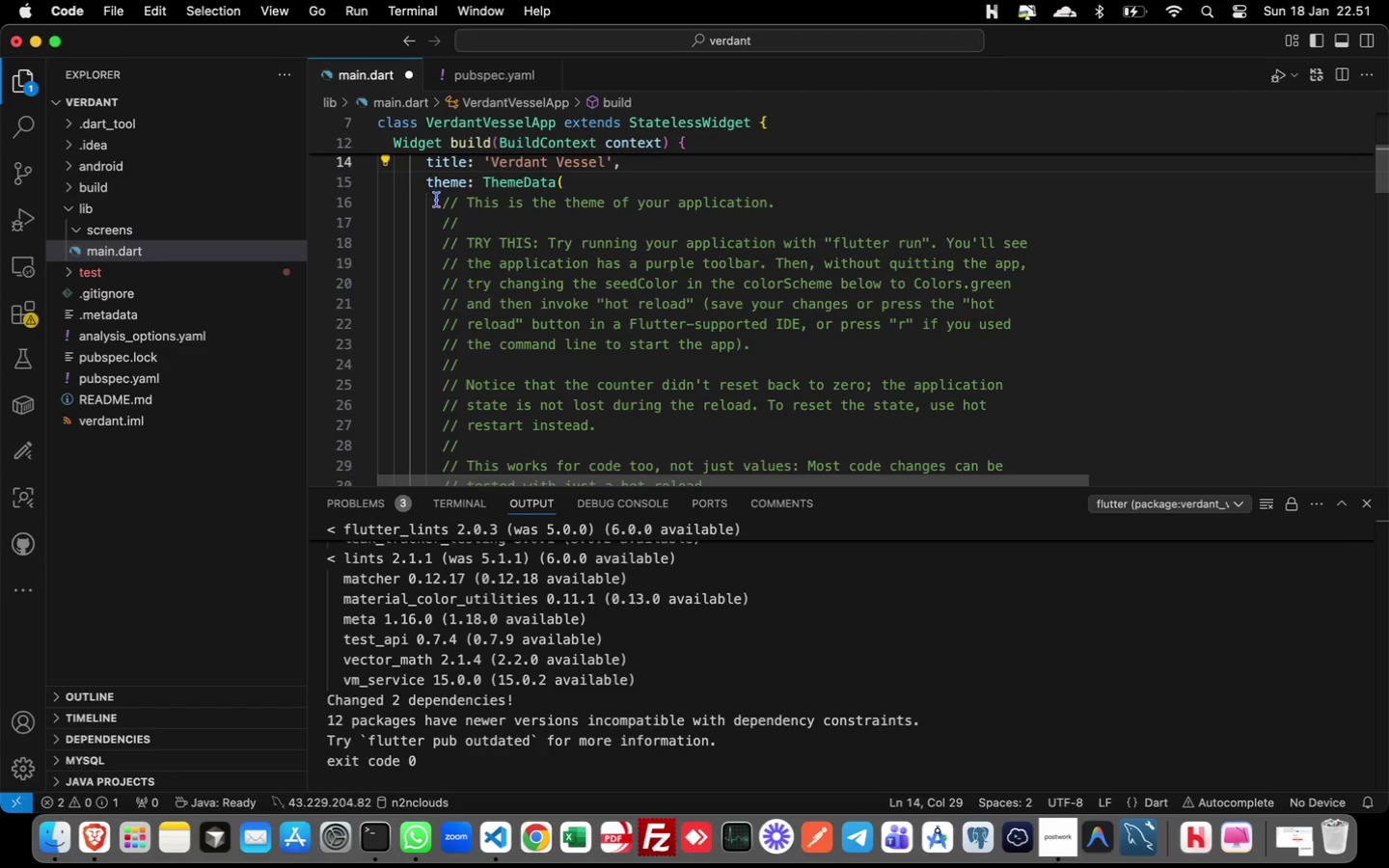 
left_click([448, 207])
 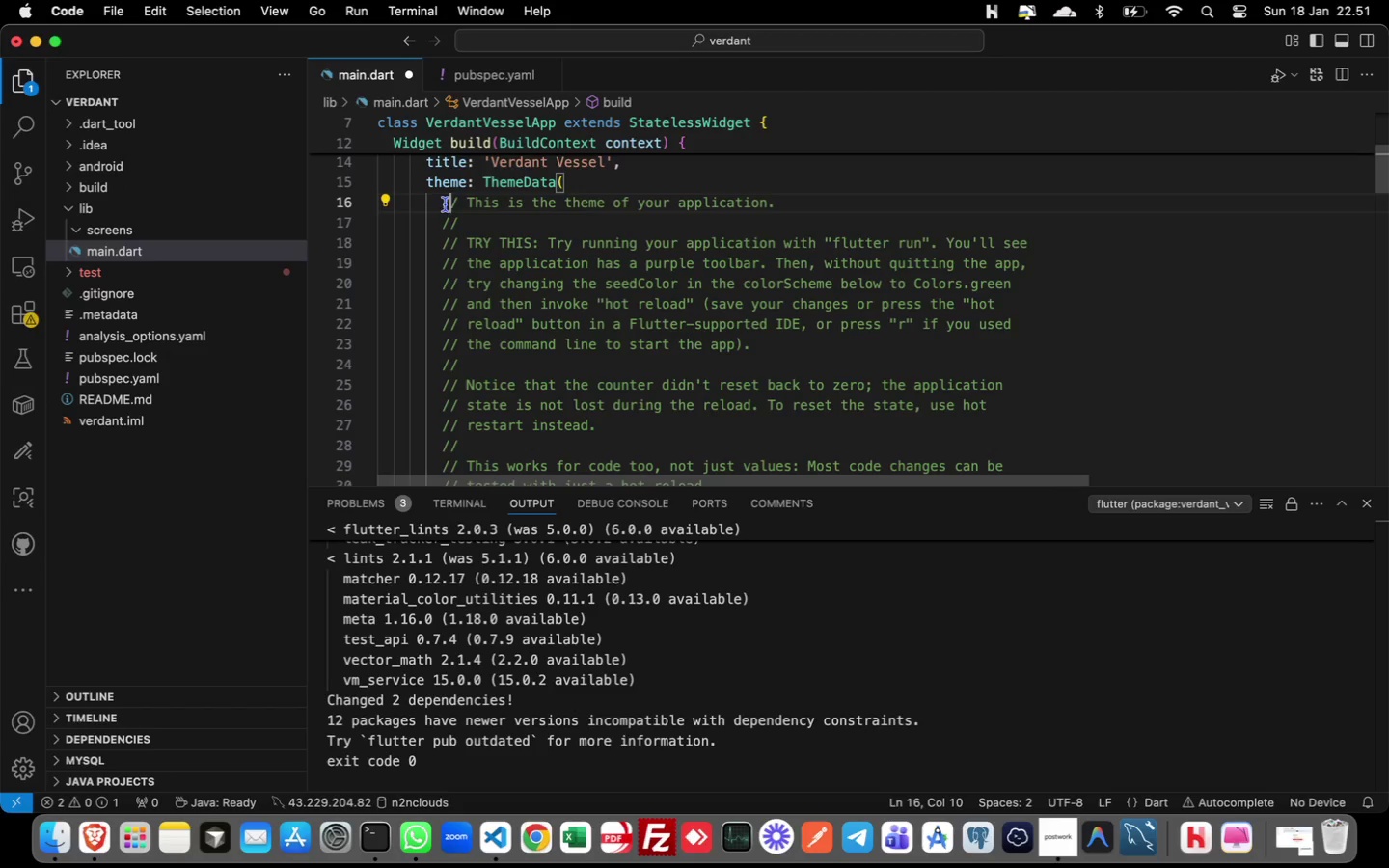 
left_click_drag(start_coordinate=[443, 205], to_coordinate=[609, 433])
 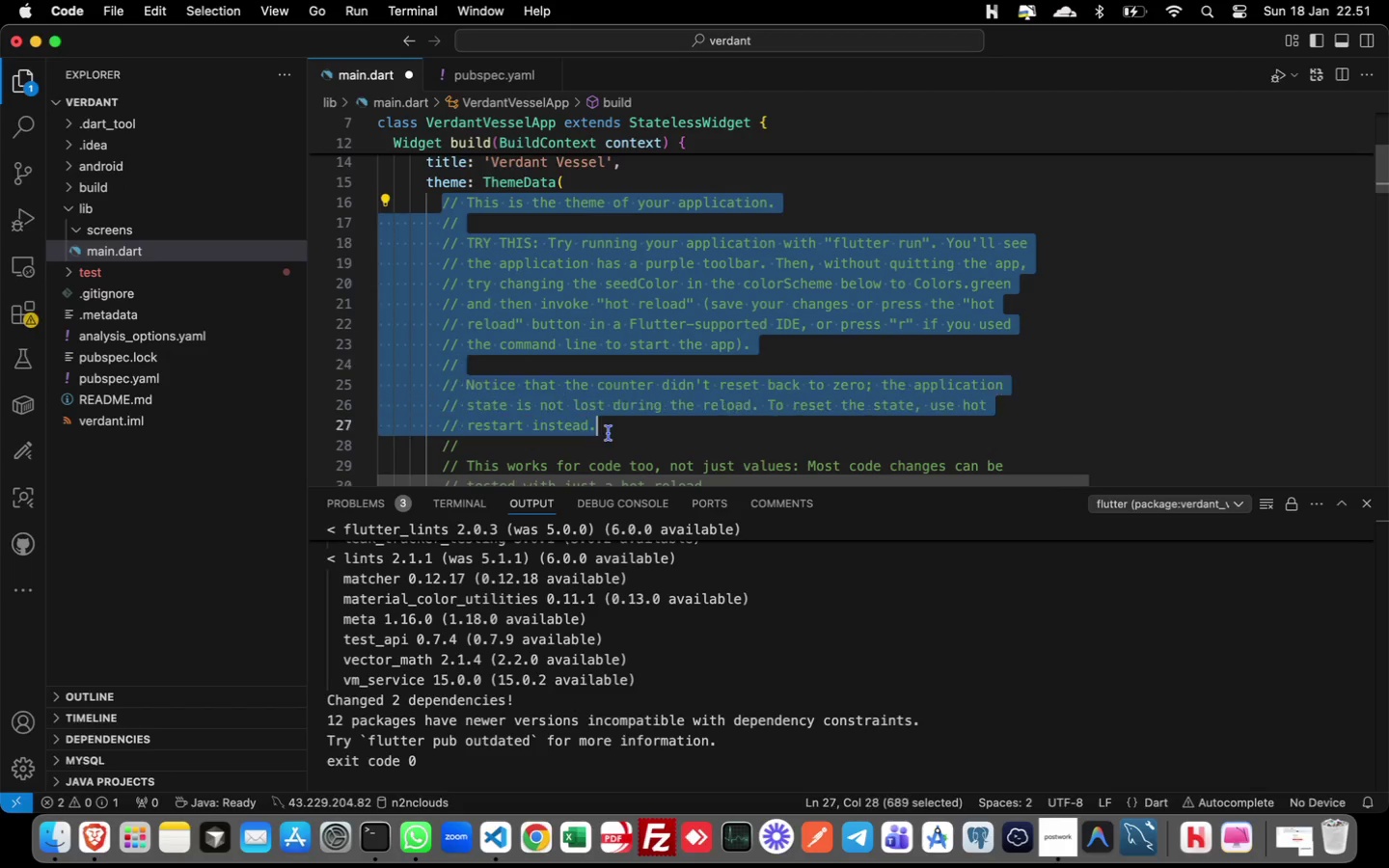 
scroll: coordinate [609, 434], scroll_direction: down, amount: 2.0
 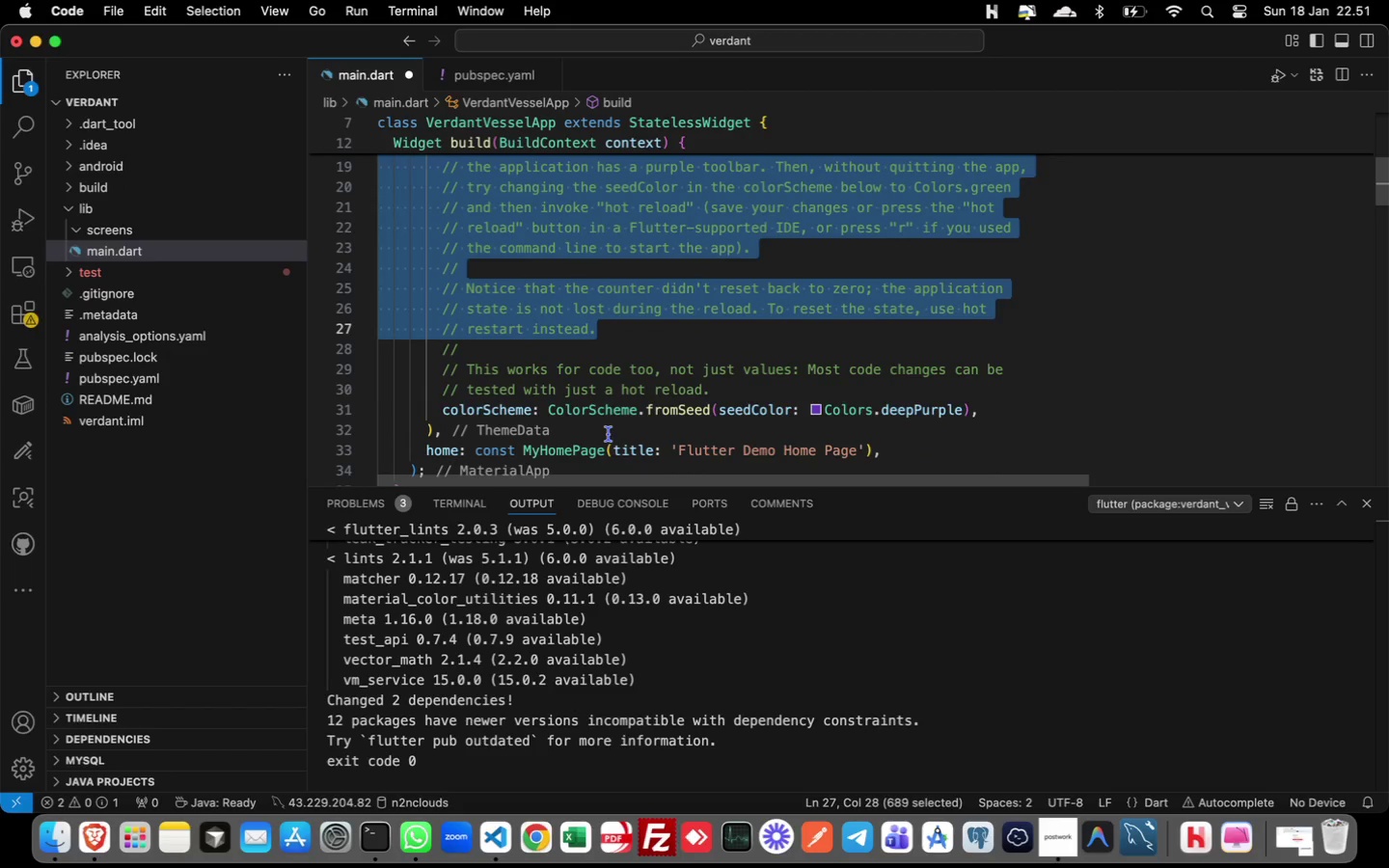 
hold_key(key=ShiftLeft, duration=0.85)
left_click([740, 387])
 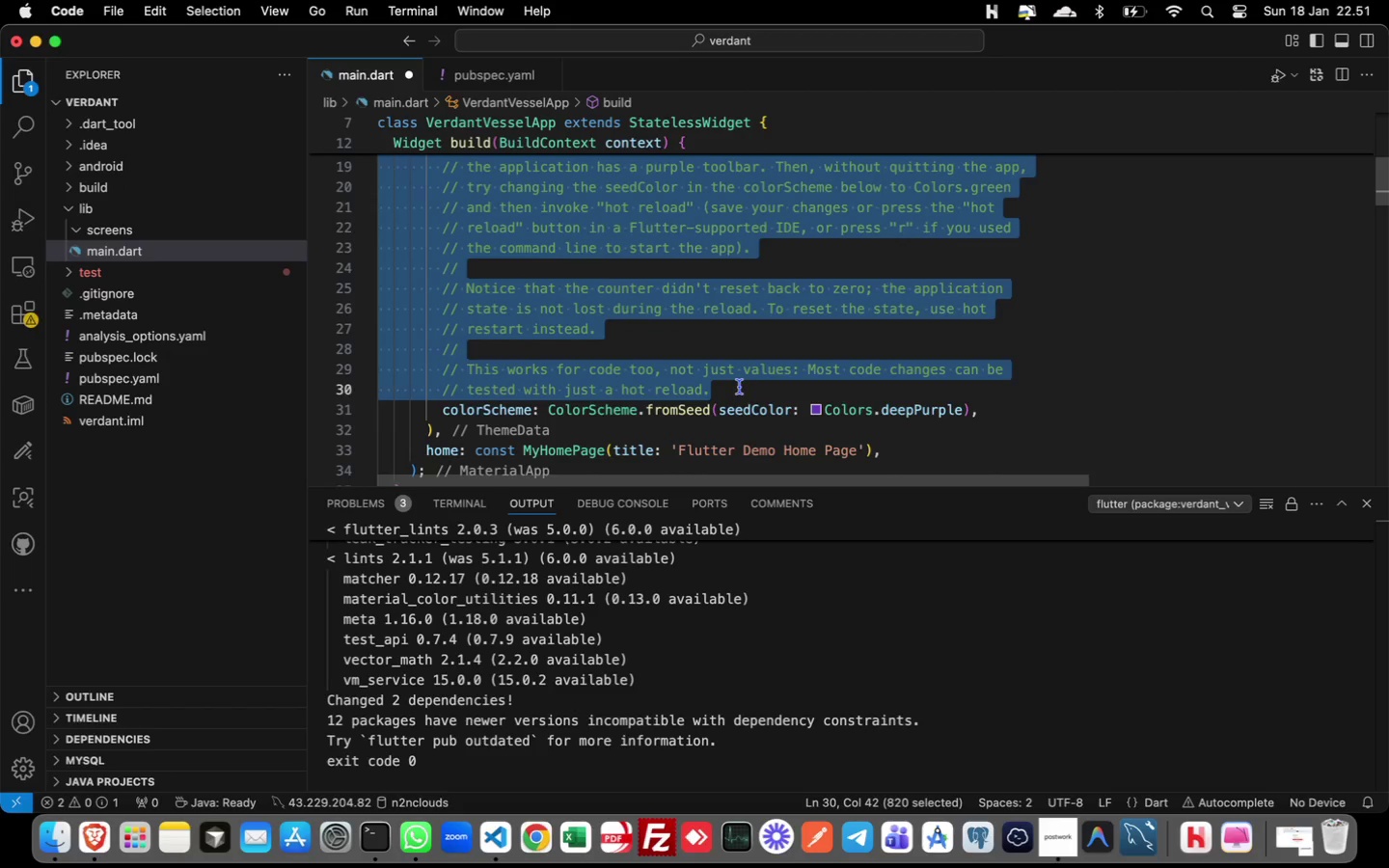 
key(Backspace)
 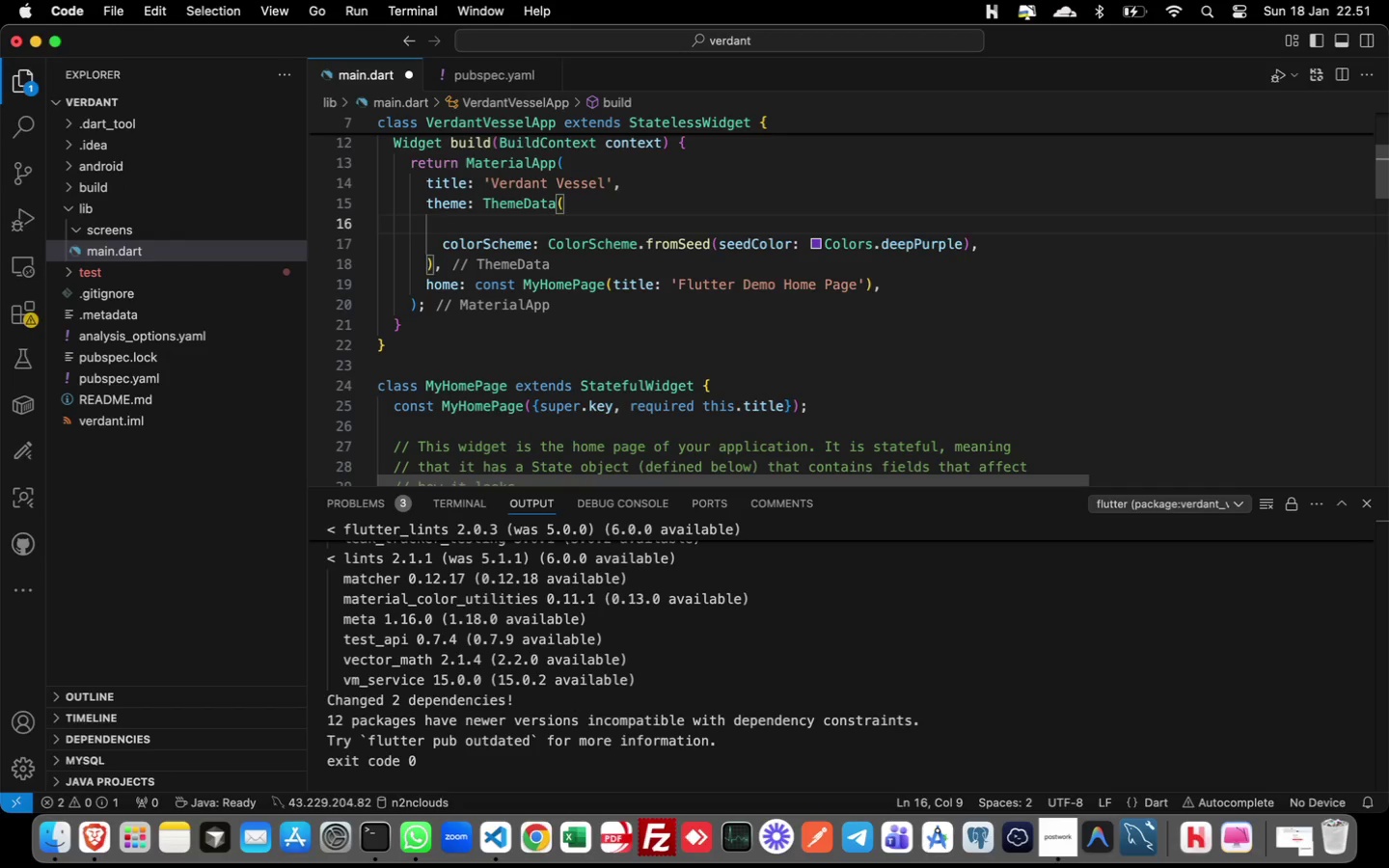 
wait(11.31)
 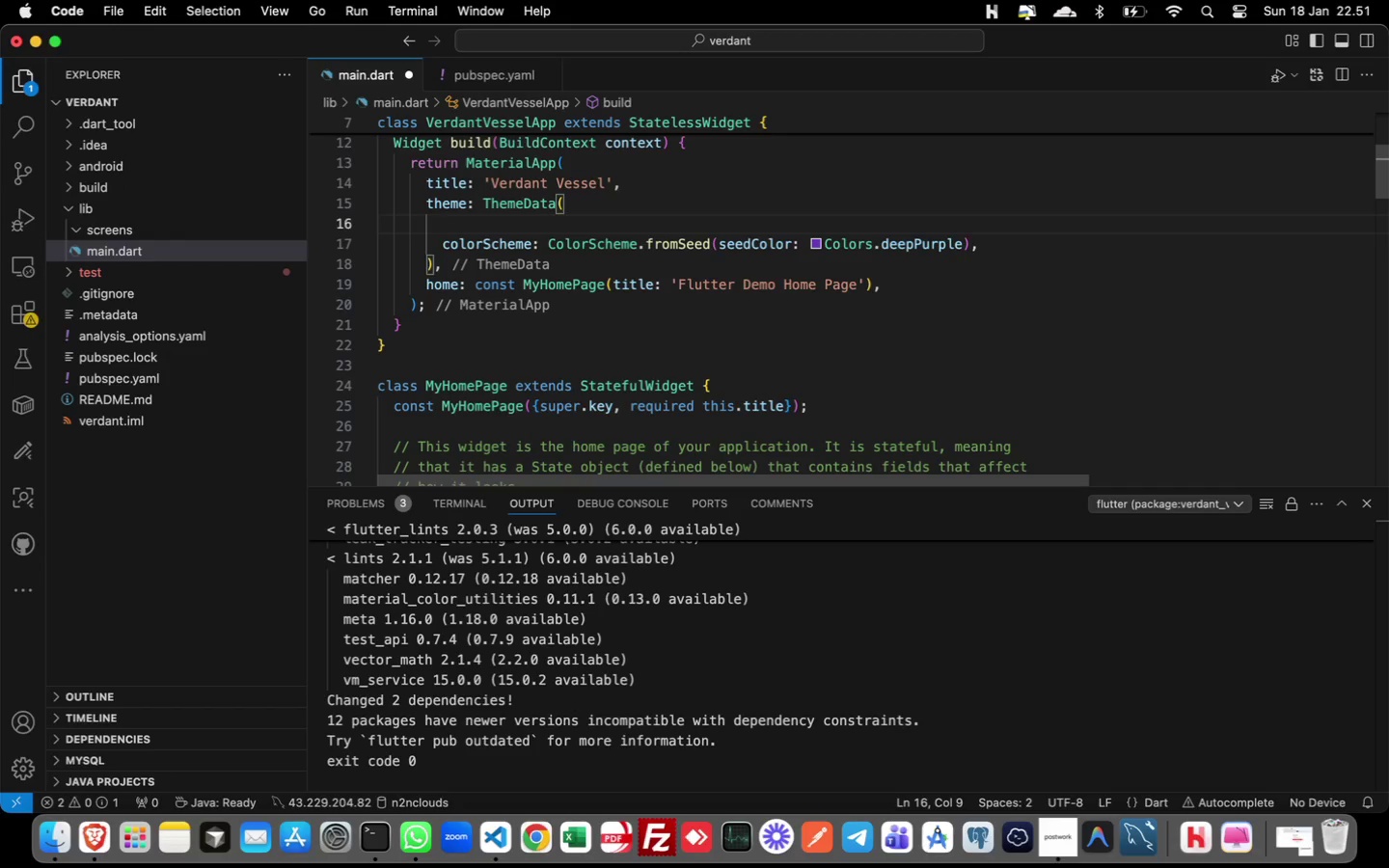 
left_click([227, 101])
 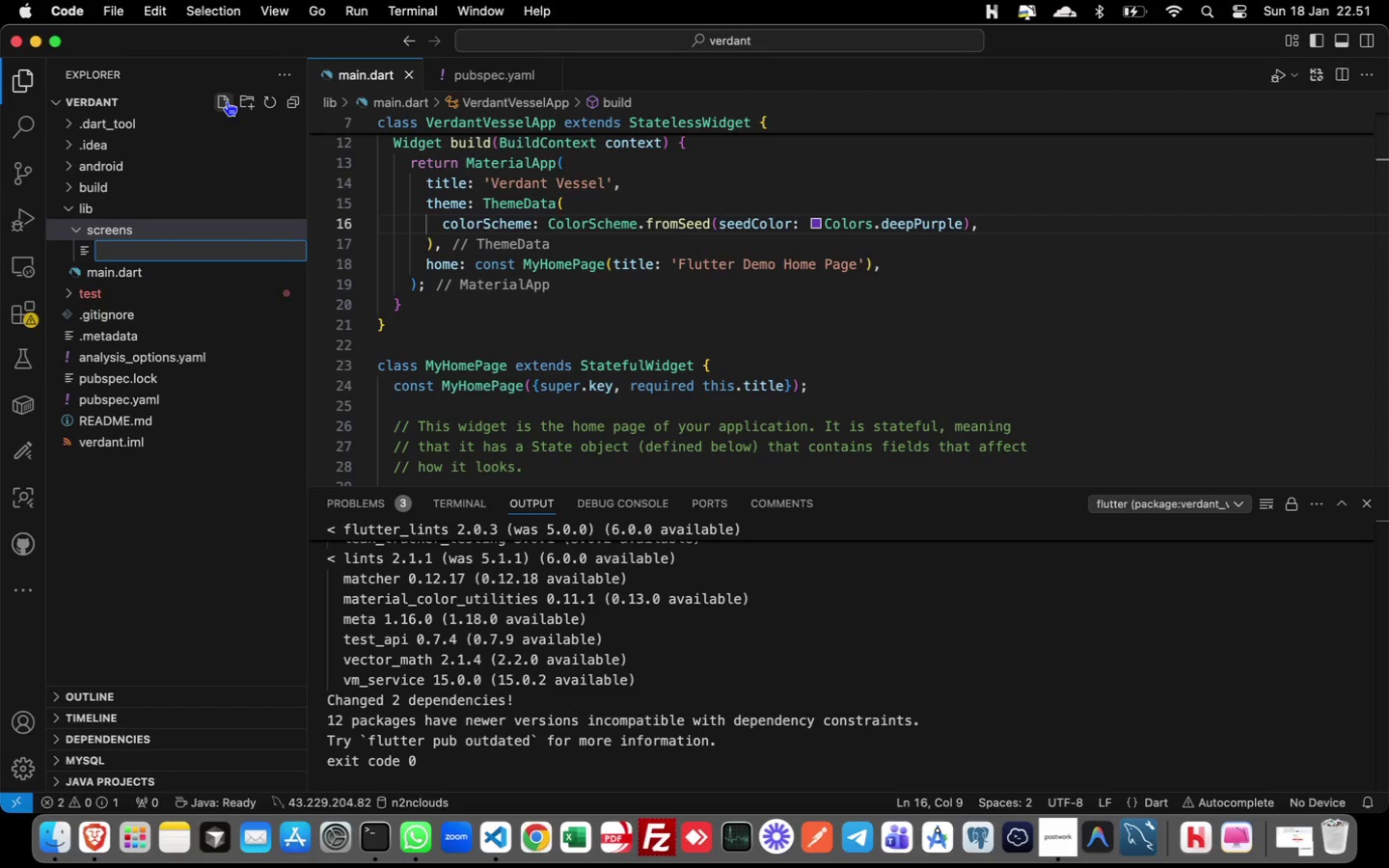 
type(calculator)
 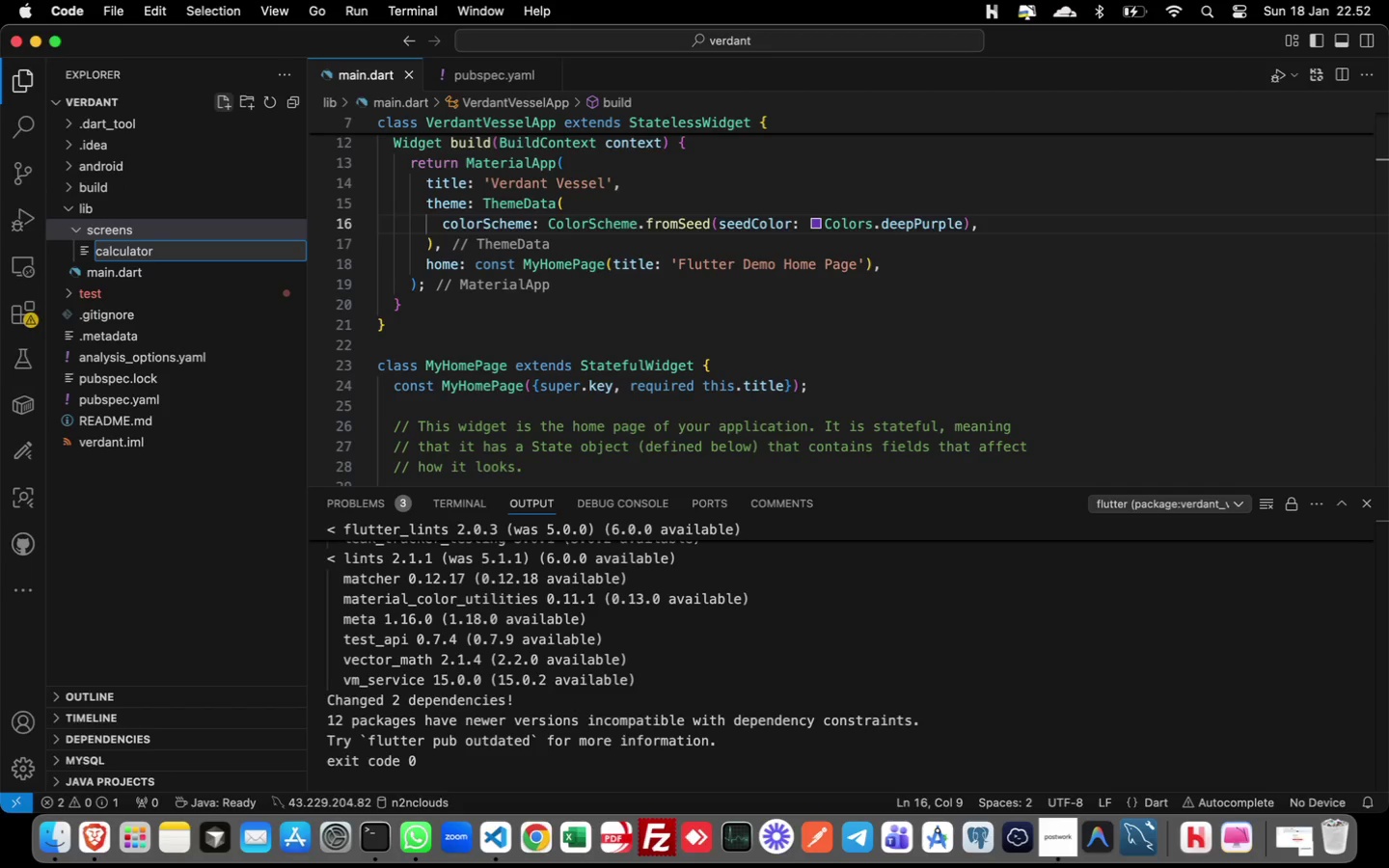 
wait(5.34)
 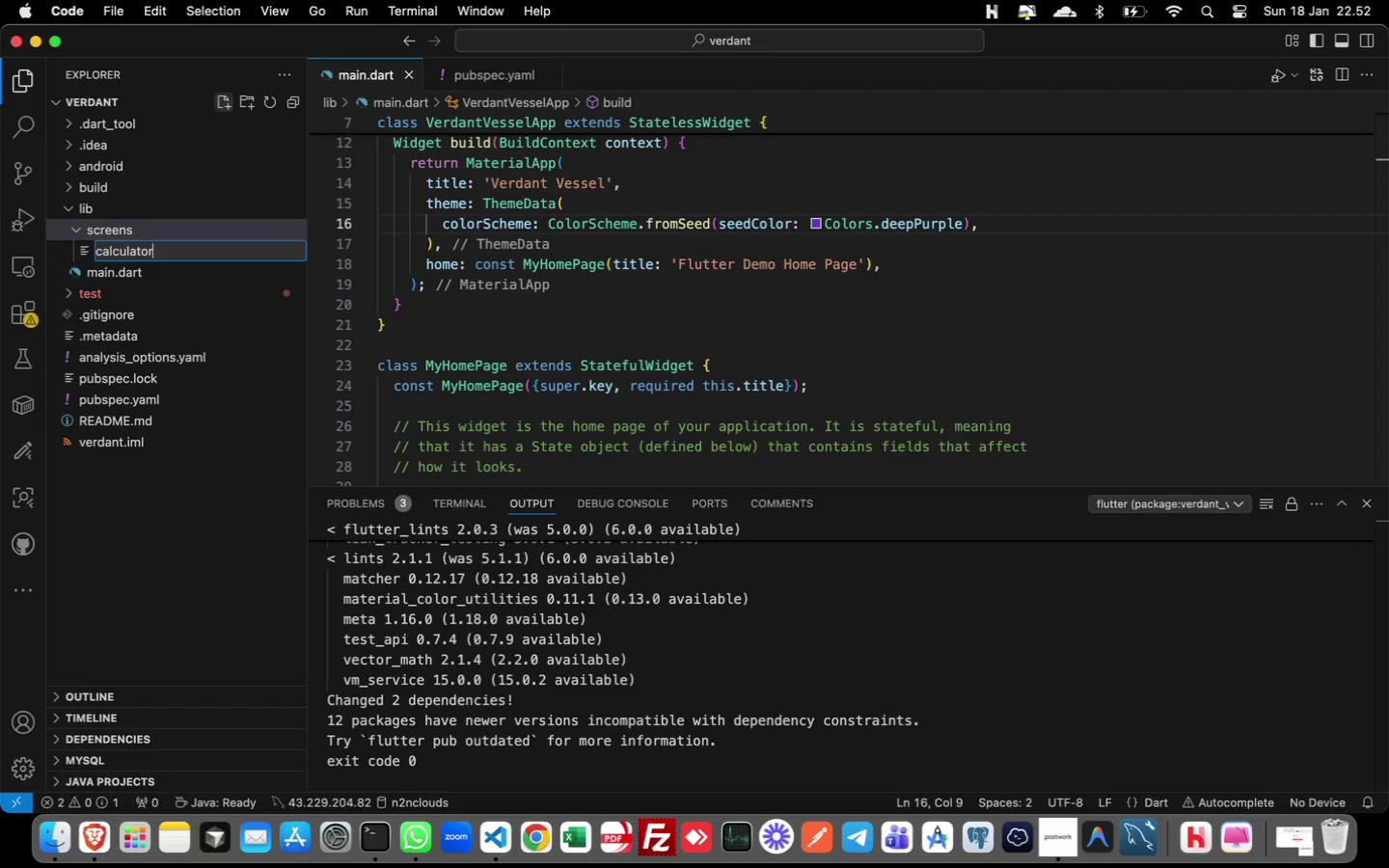 
type(_screen.dart)
 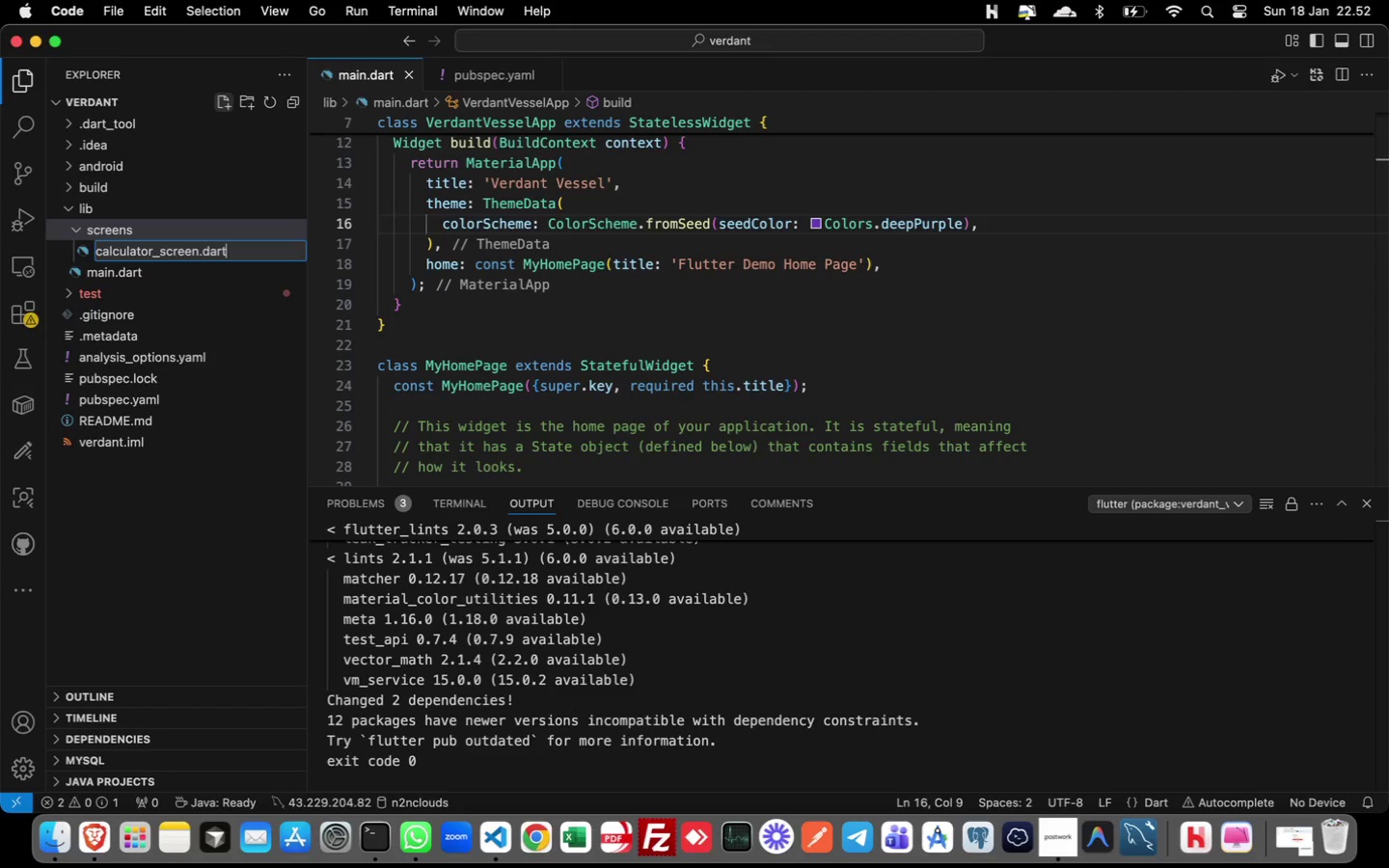 
key(Enter)
 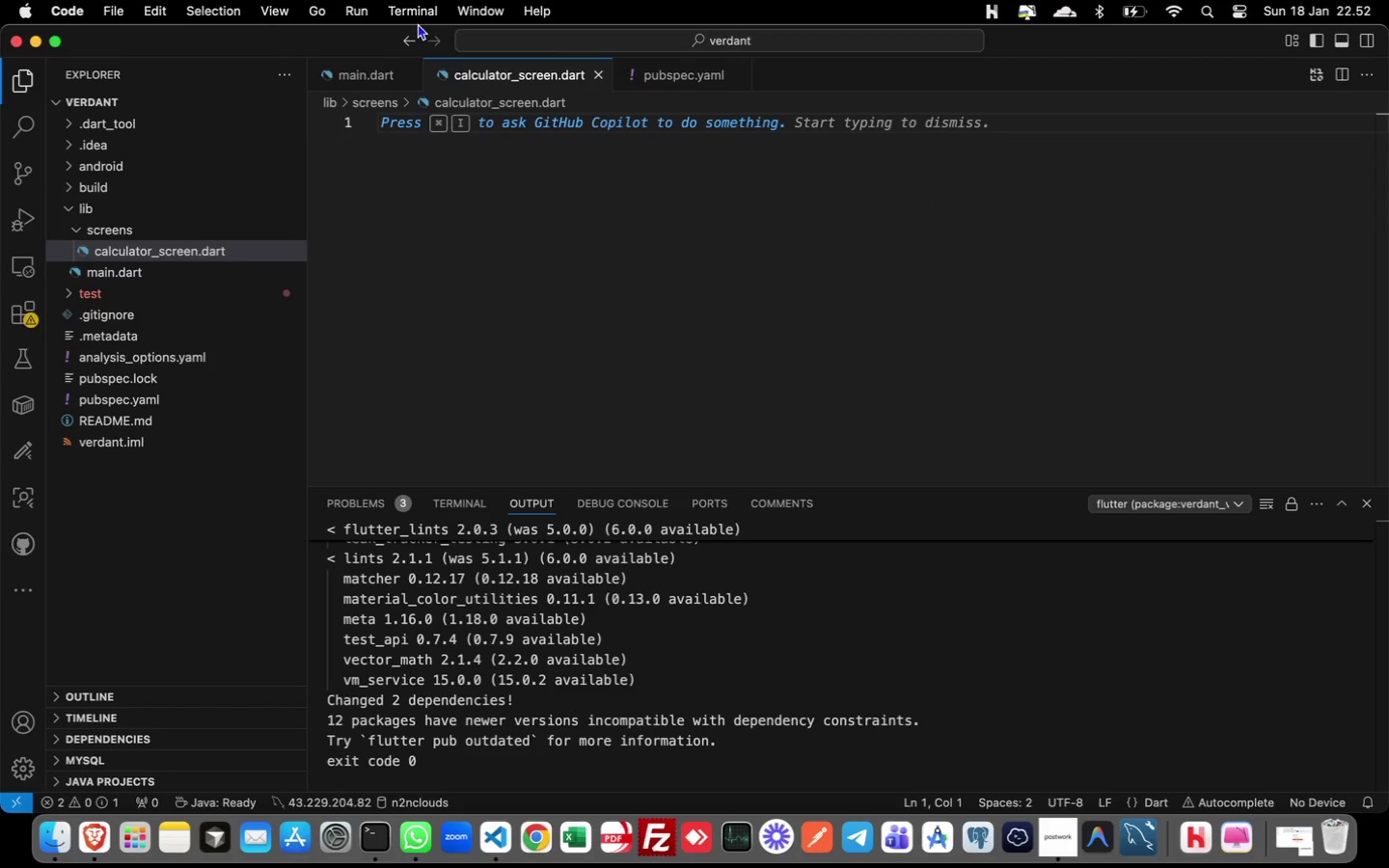 
left_click([351, 77])
 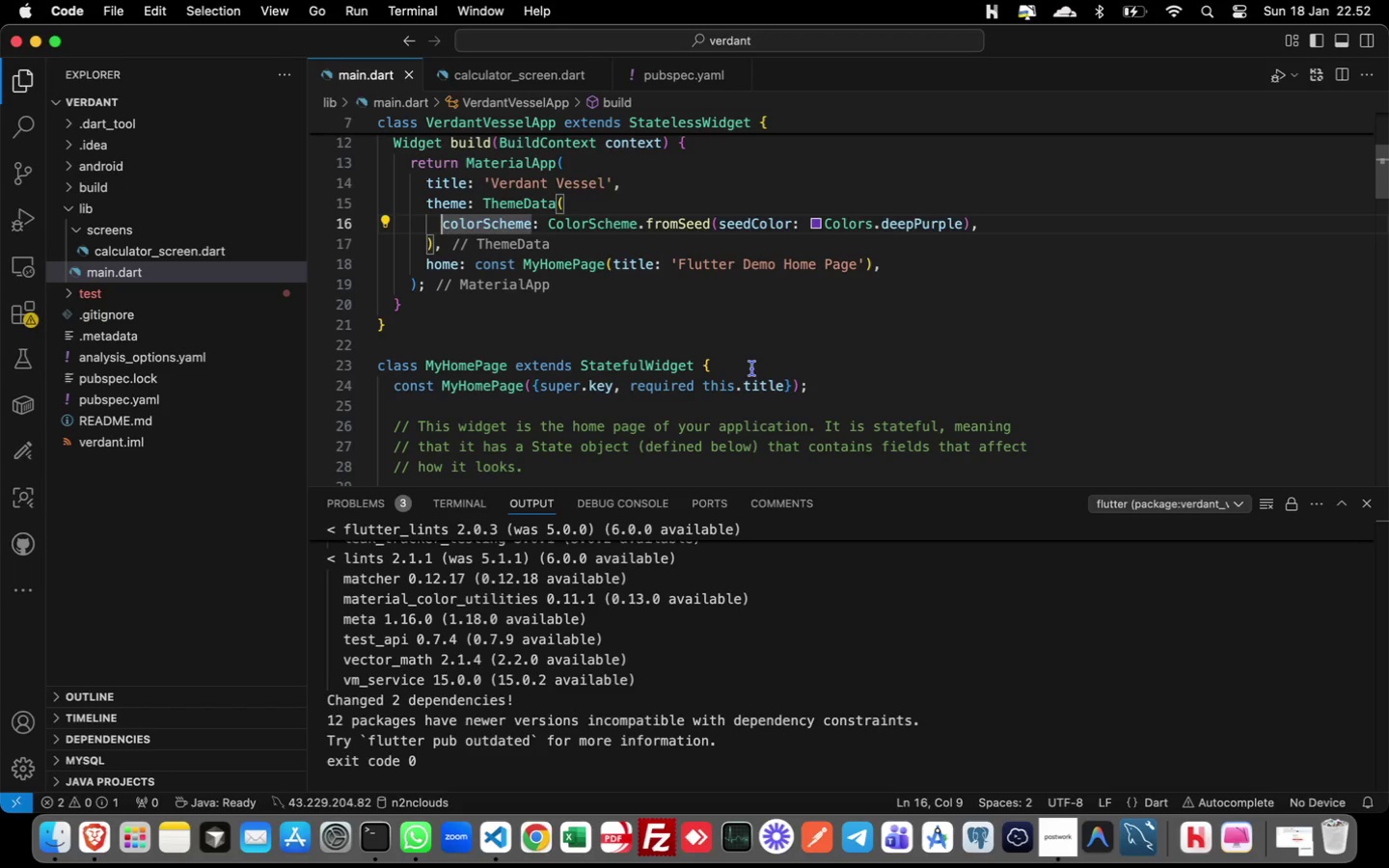 
scroll: coordinate [651, 273], scroll_direction: up, amount: 17.0
 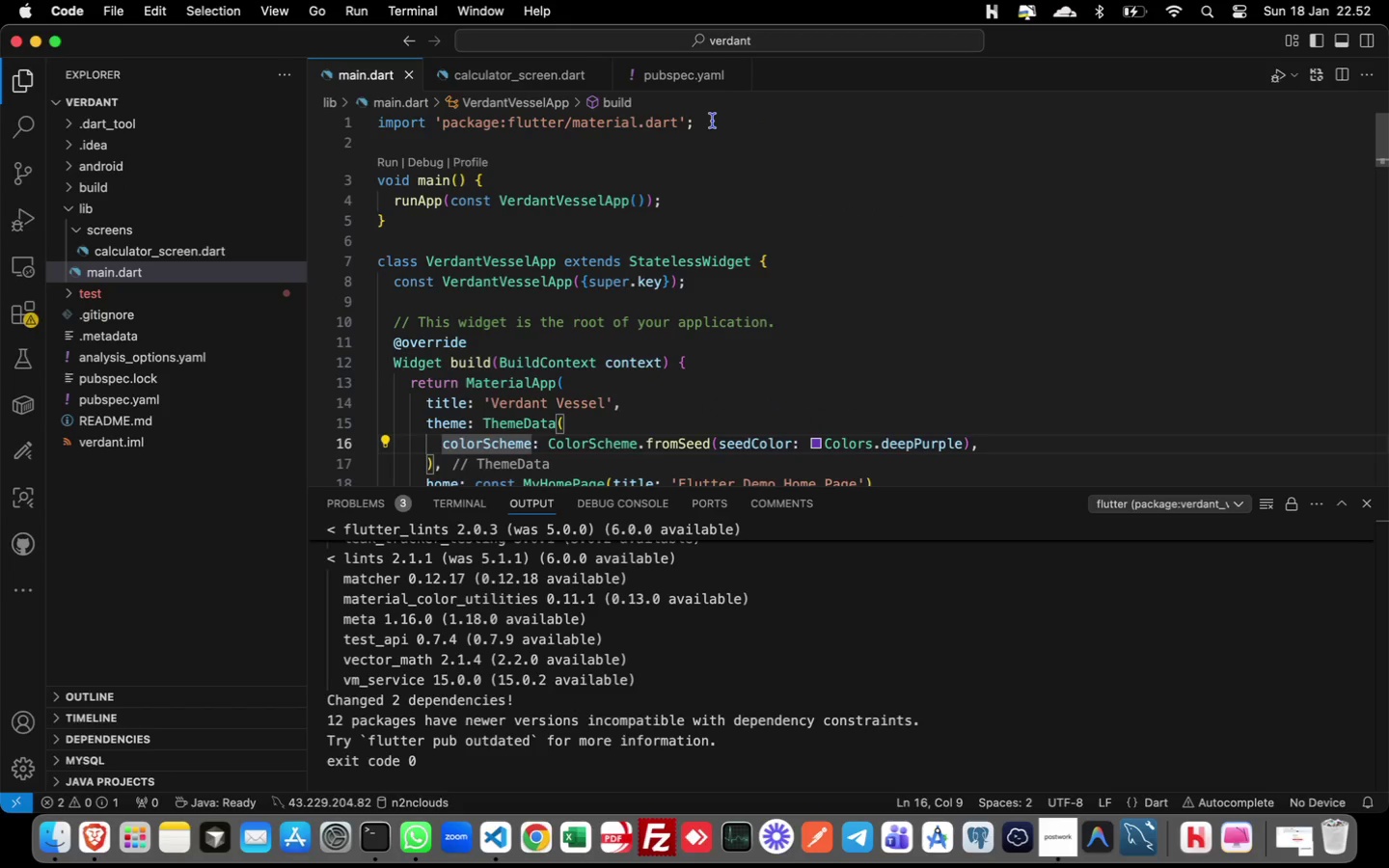 
left_click([713, 121])
 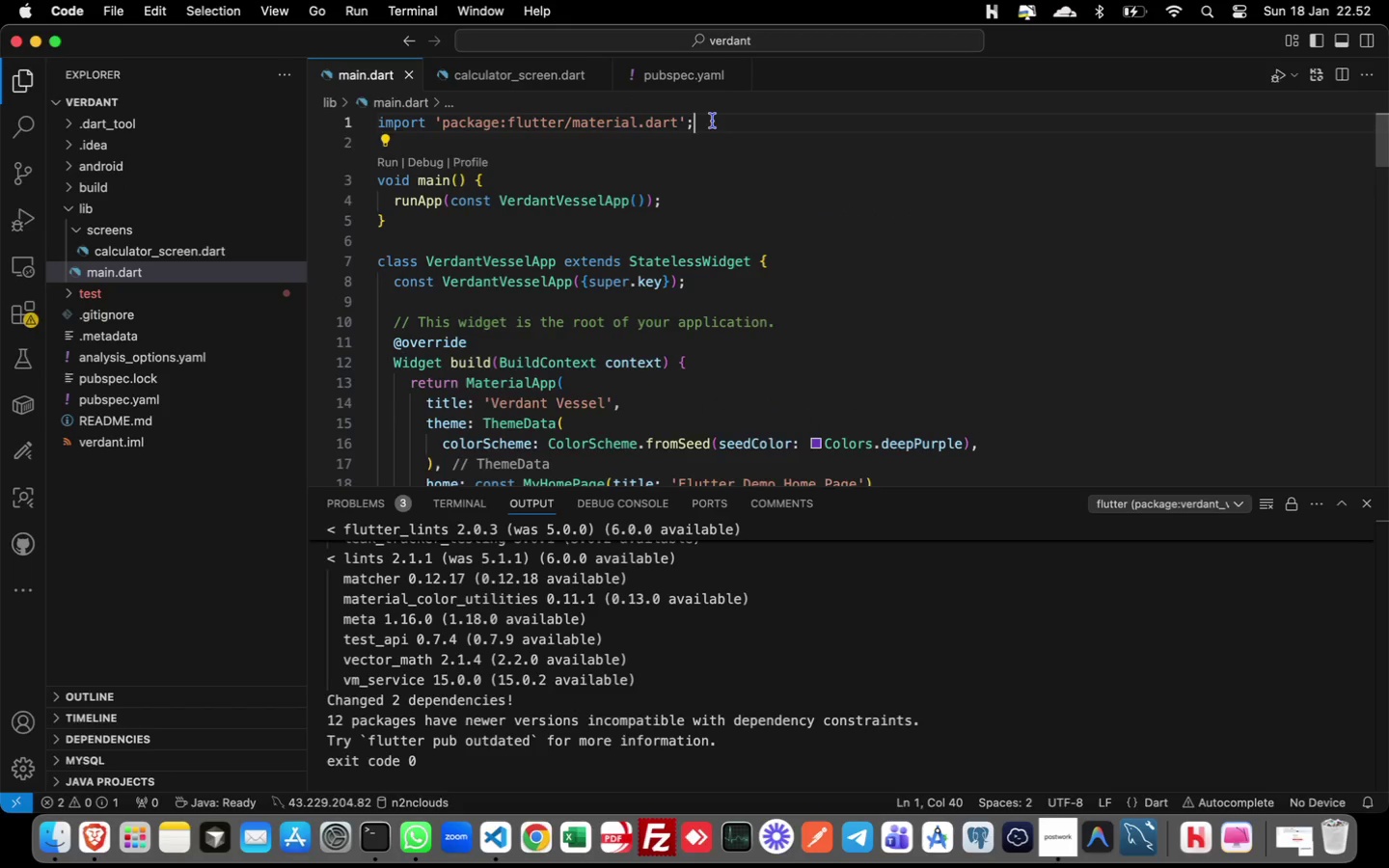 
key(Enter)
 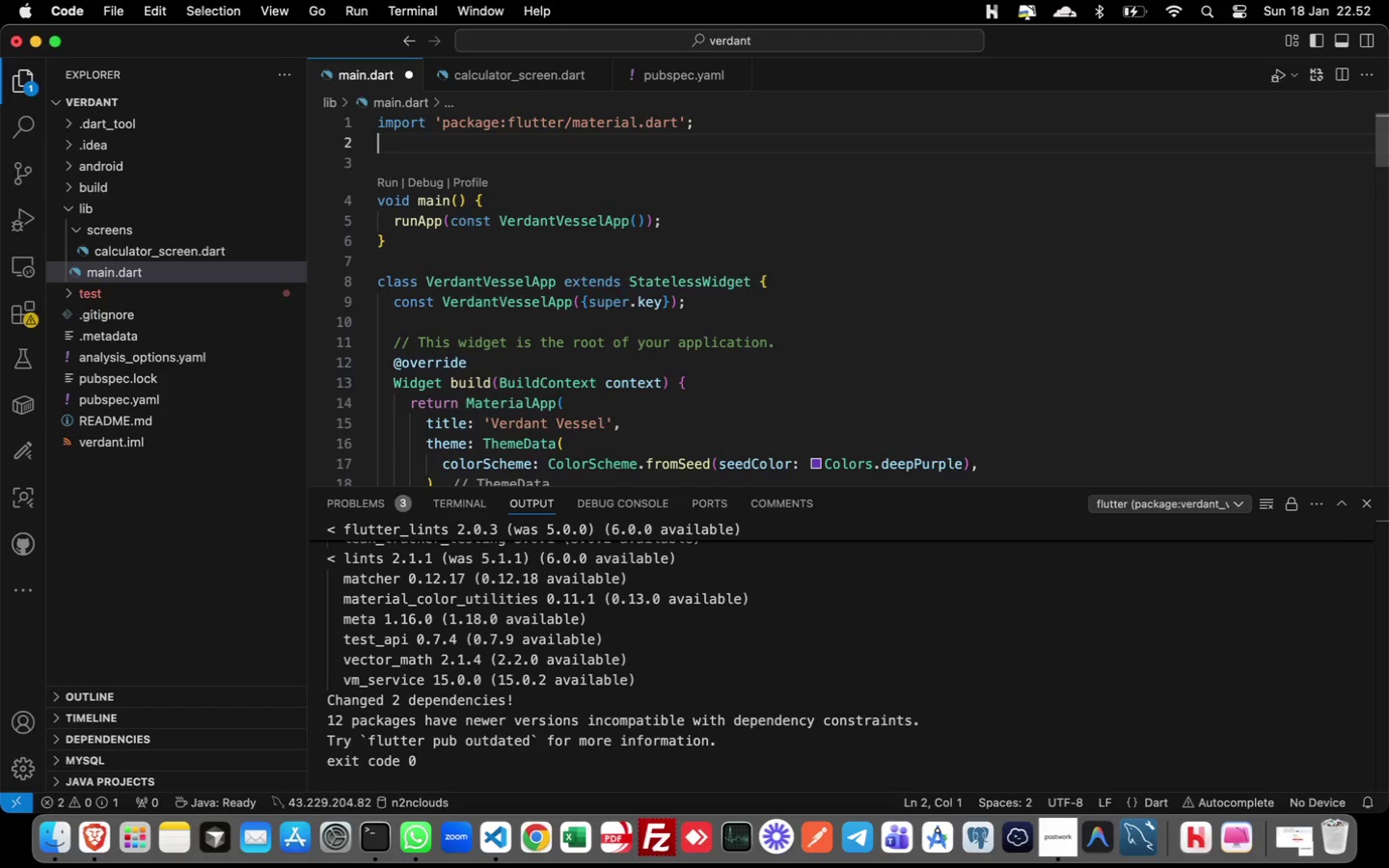 
type(i,ort)
key(Backspace)
key(Backspace)
key(Backspace)
key(Backspace)
key(Backspace)
type(mport 'pacc)
key(Backspace)
type(ka)
 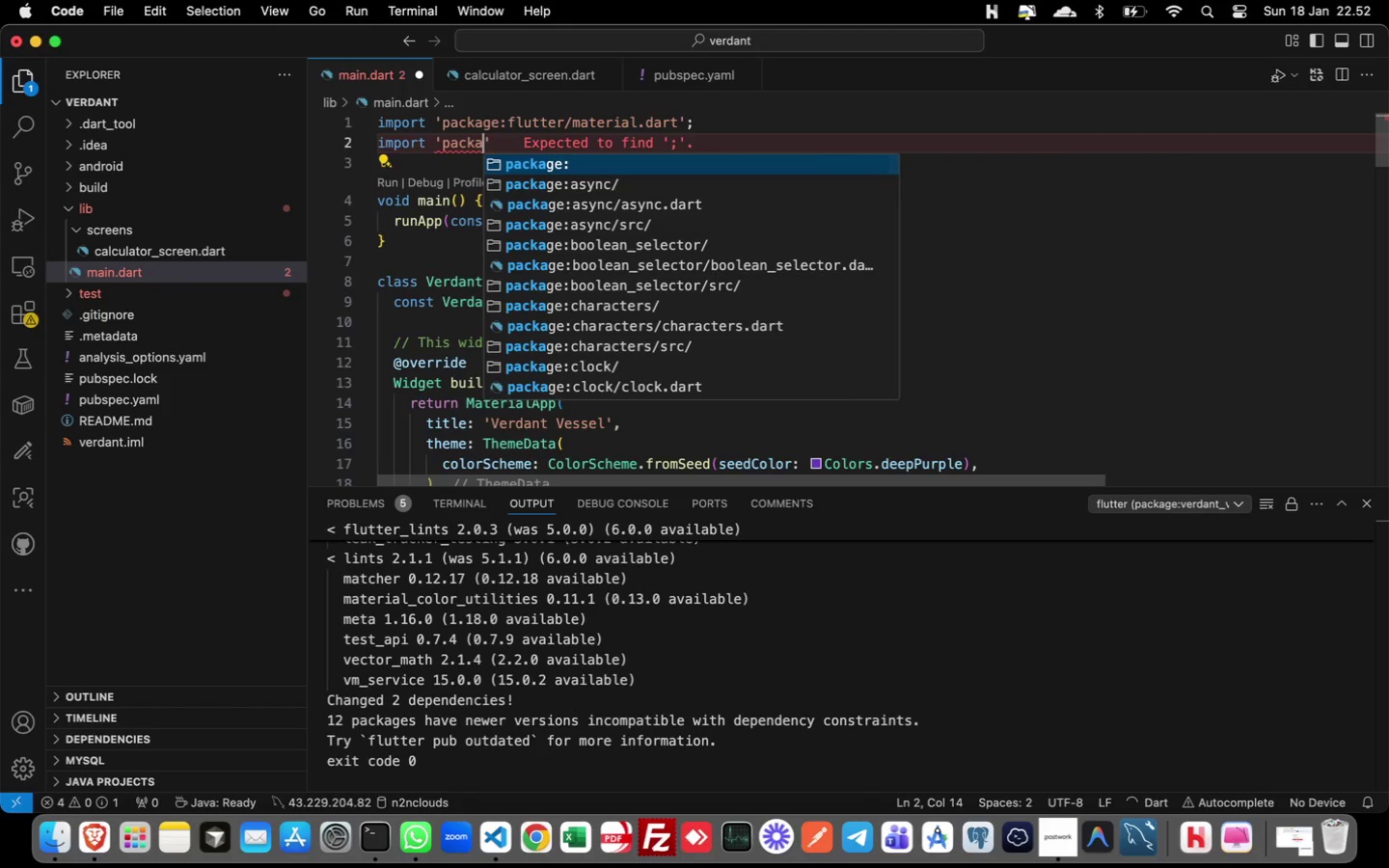 
key(Enter)
 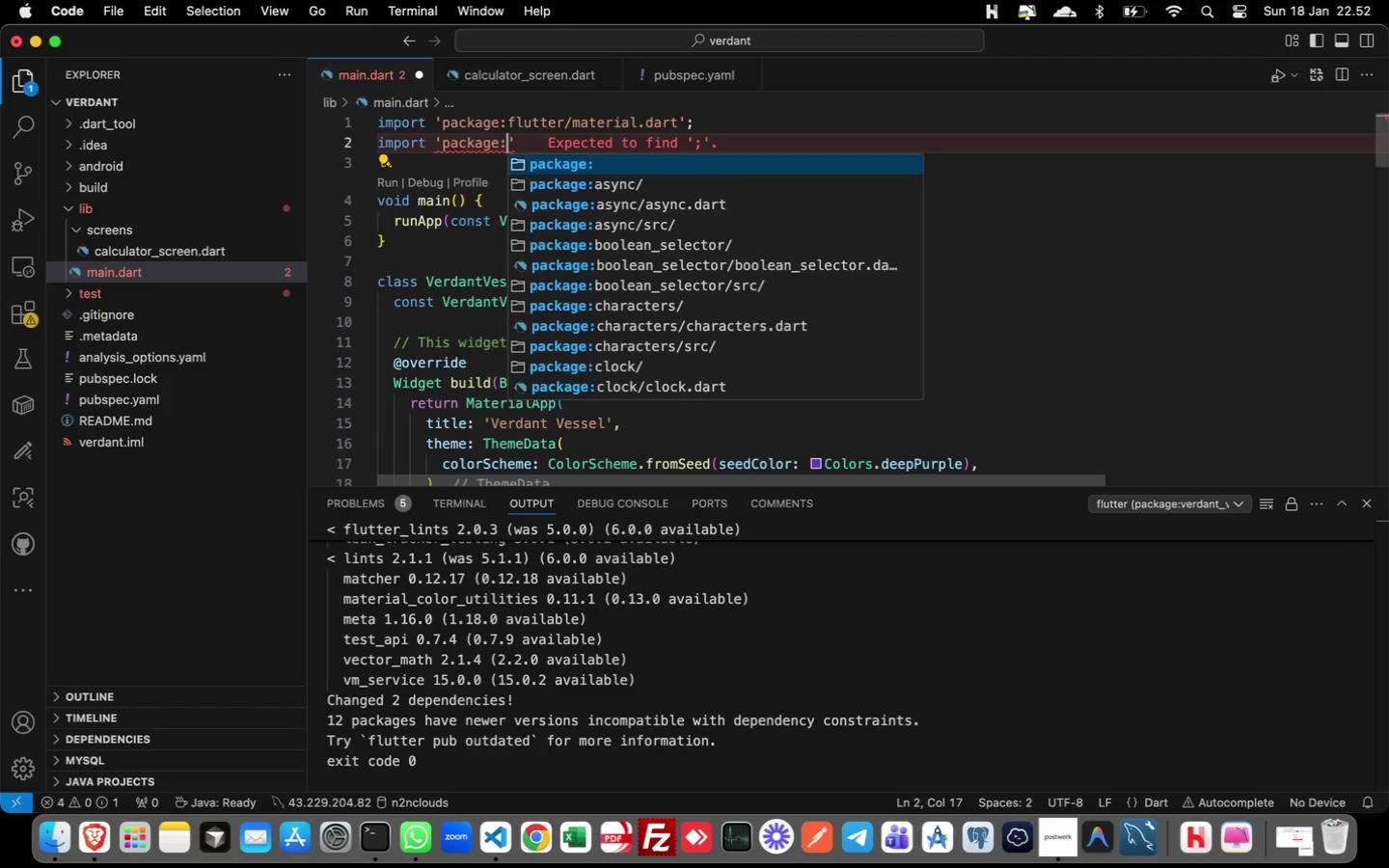 
wait(5.62)
 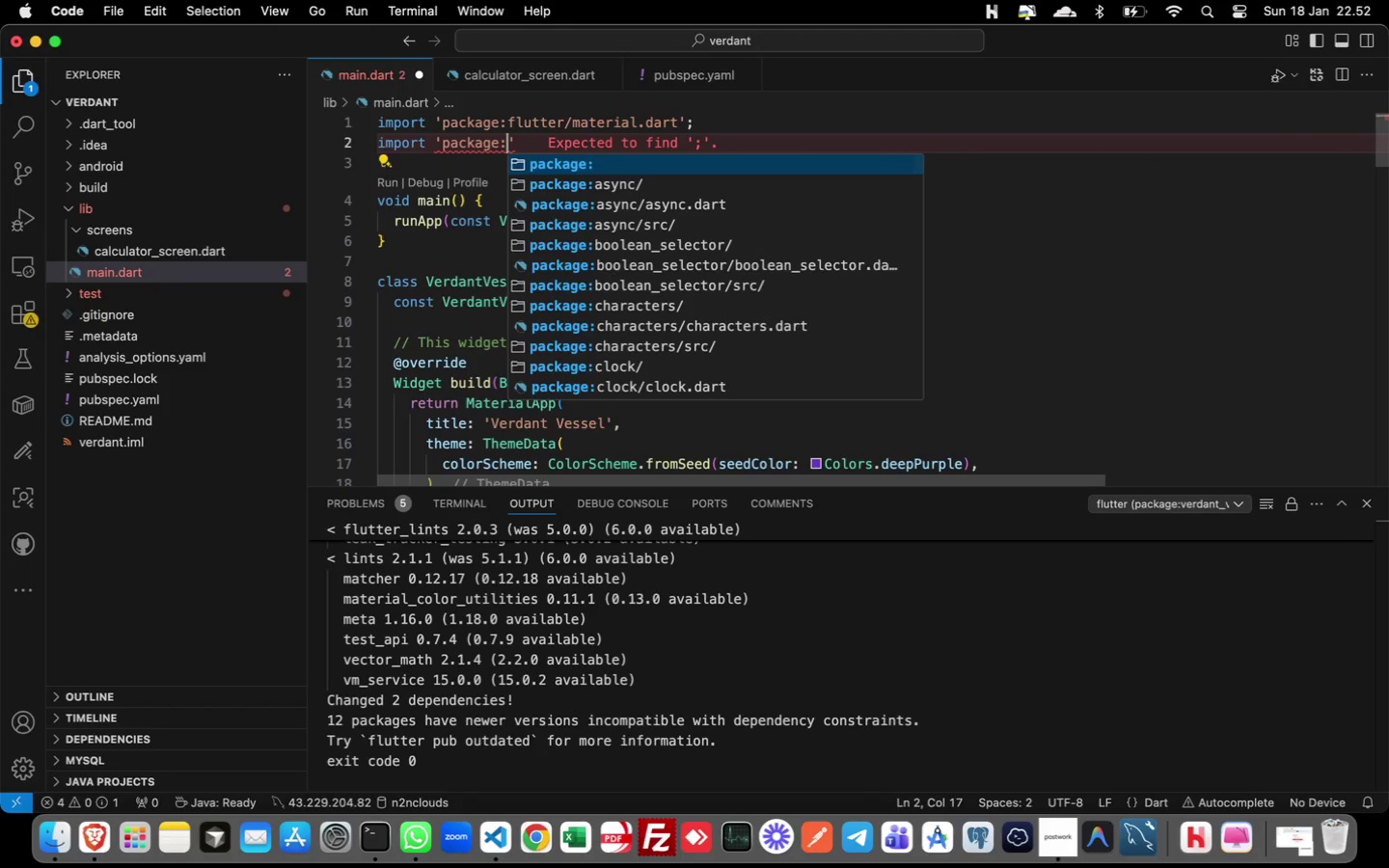 
key(Backspace)
key(Backspace)
key(Backspace)
key(Backspace)
key(Backspace)
key(Backspace)
key(Backspace)
key(Backspace)
type(screens/)
 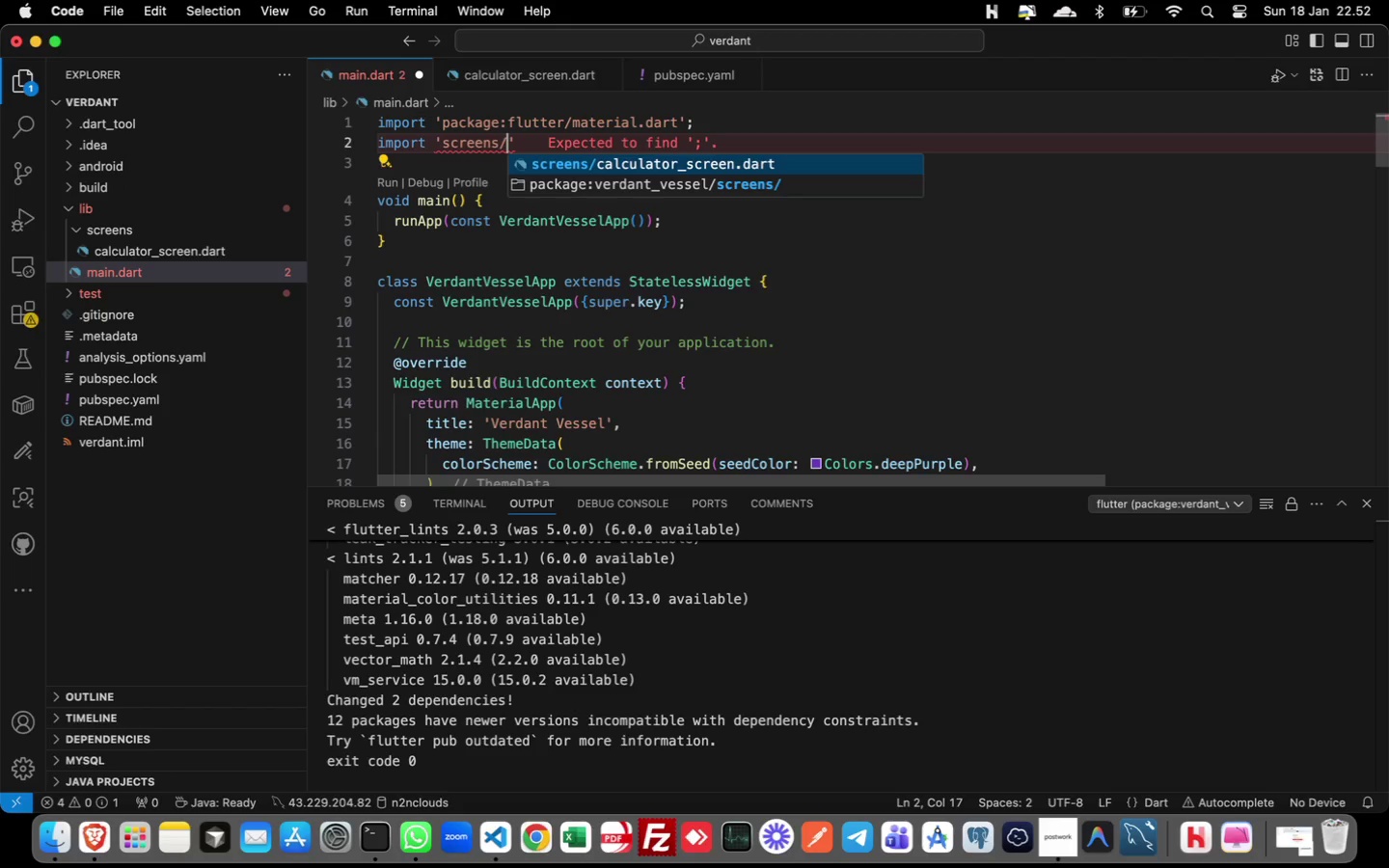 
key(Enter)
 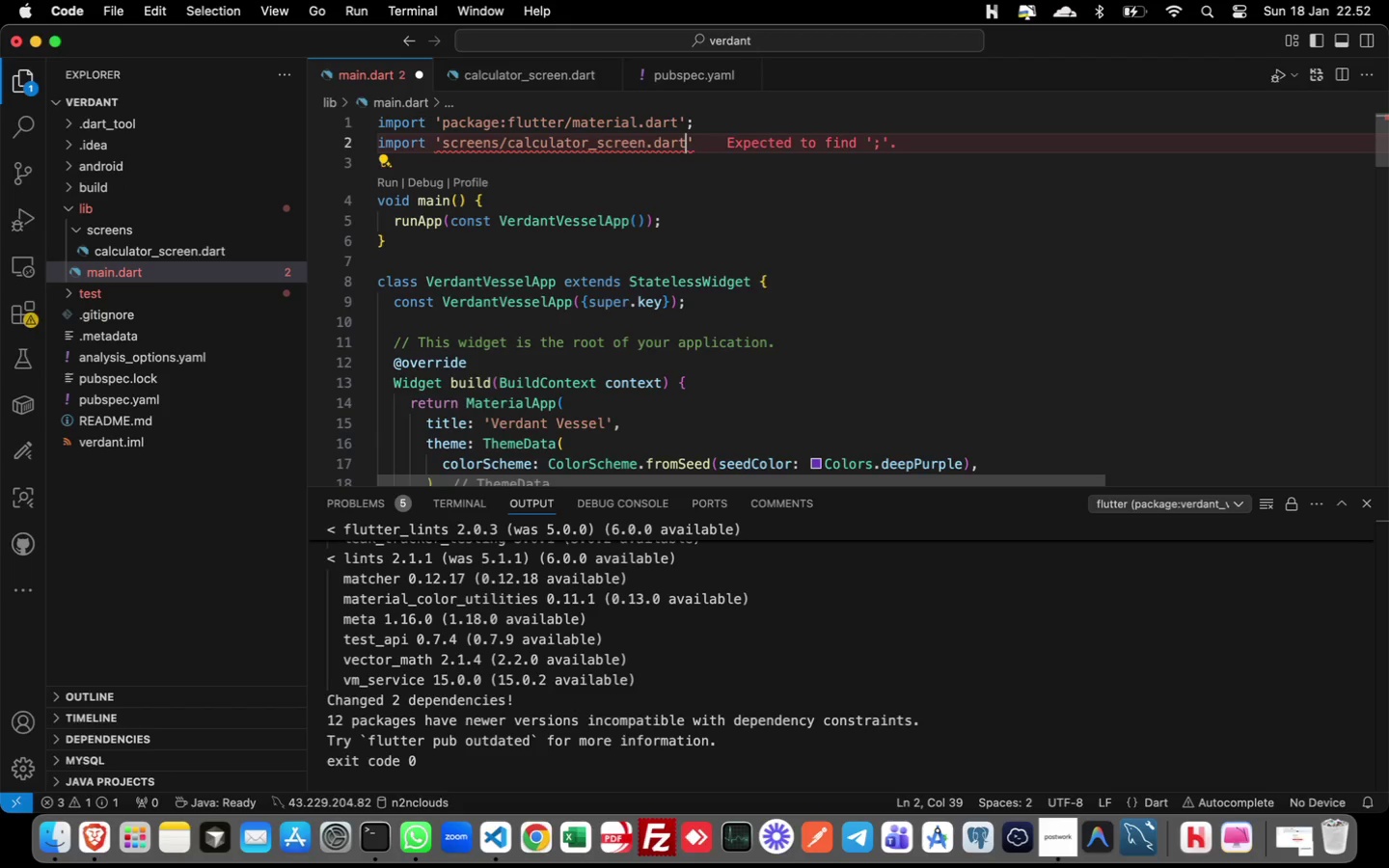 
key(ArrowRight)
 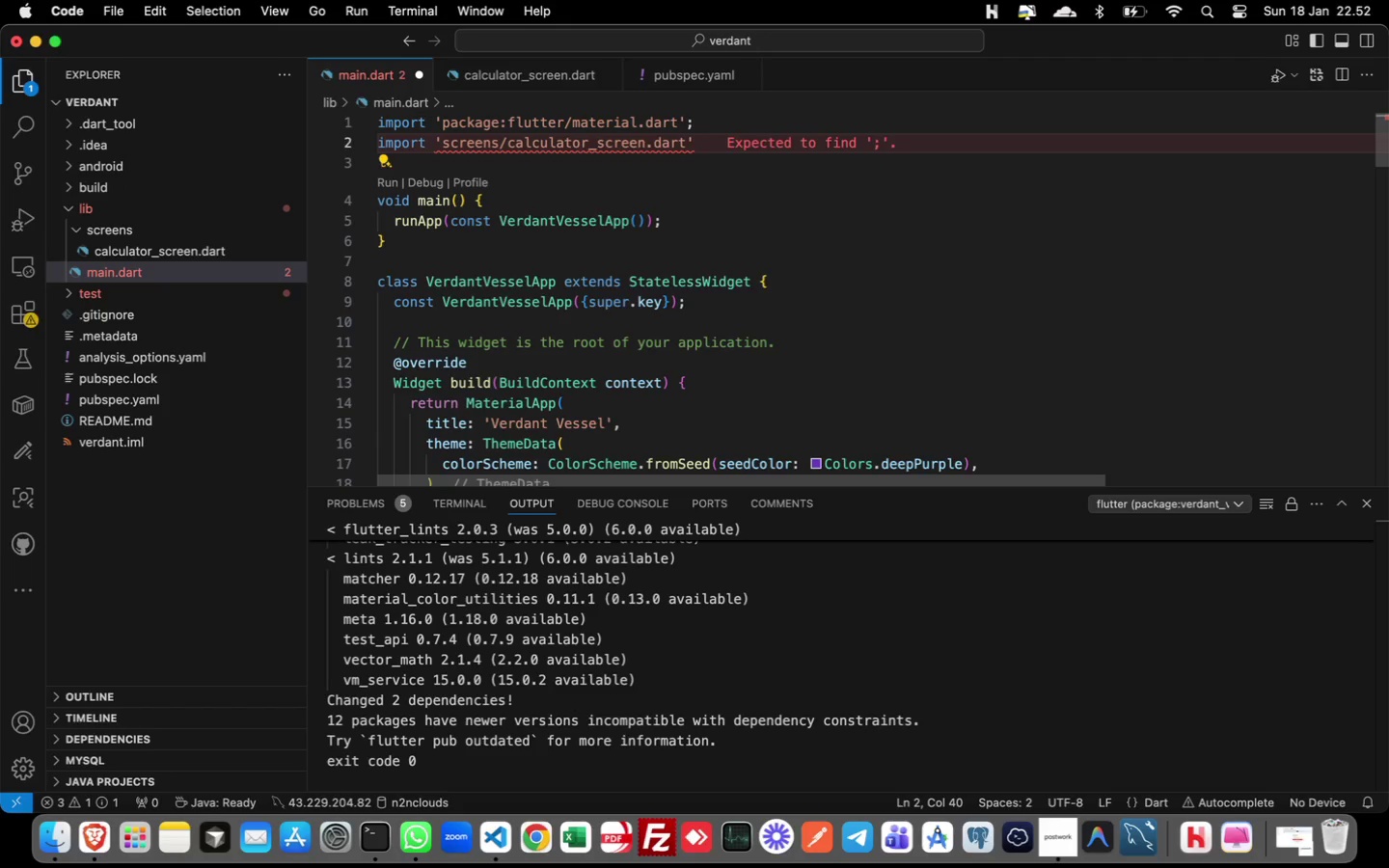 
key(Semicolon)
 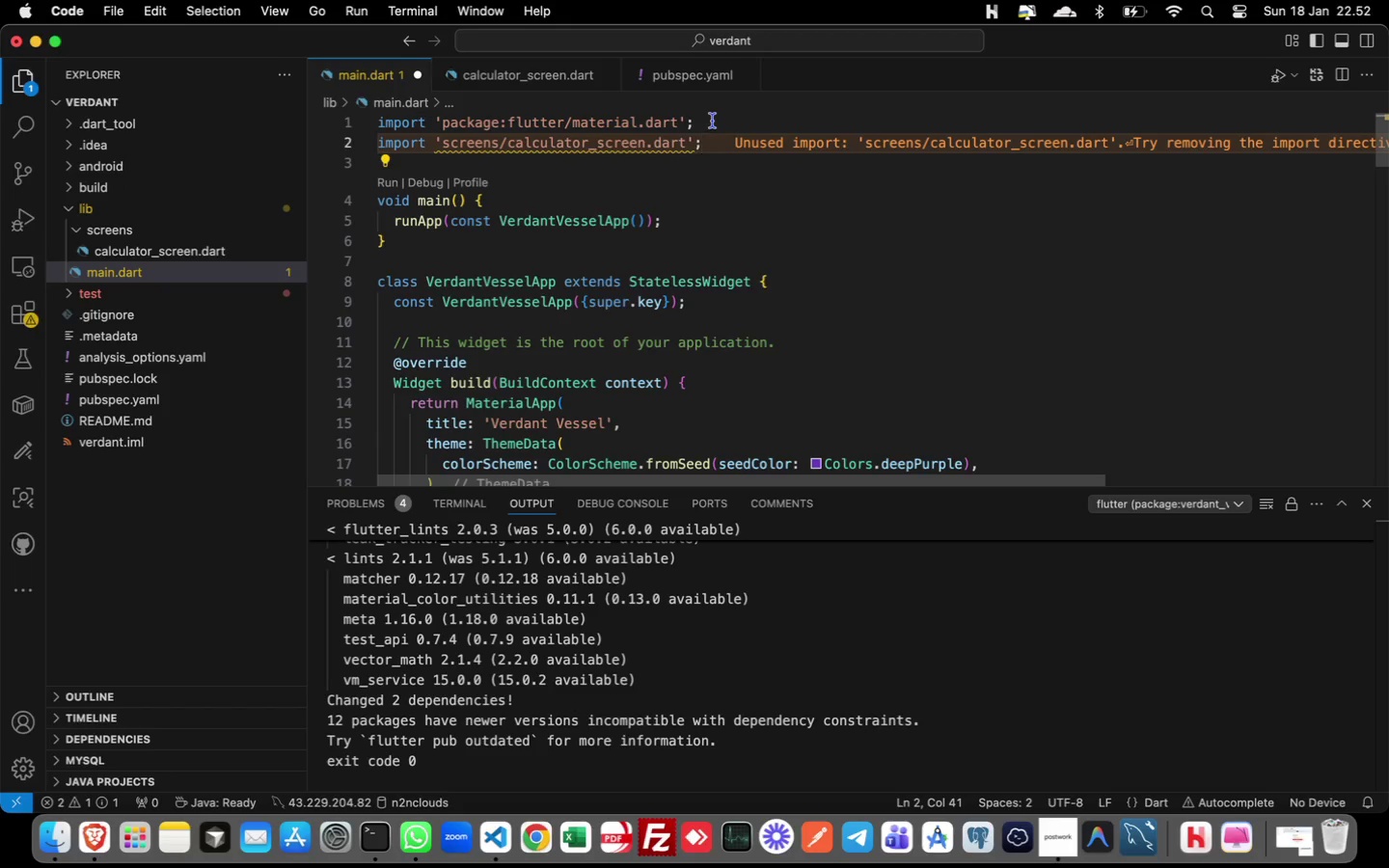 
scroll: coordinate [694, 198], scroll_direction: down, amount: 4.0
 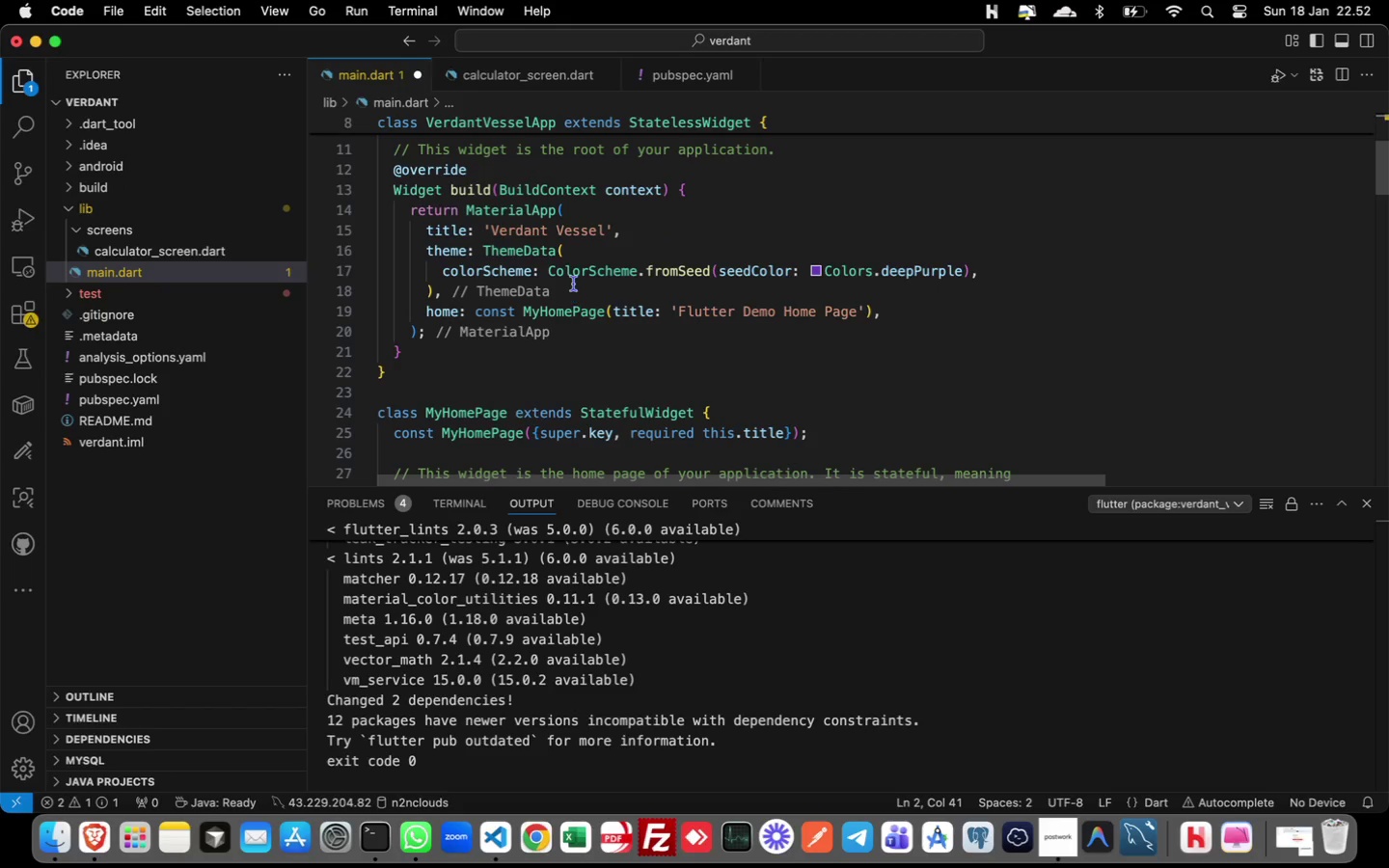 
wait(6.54)
 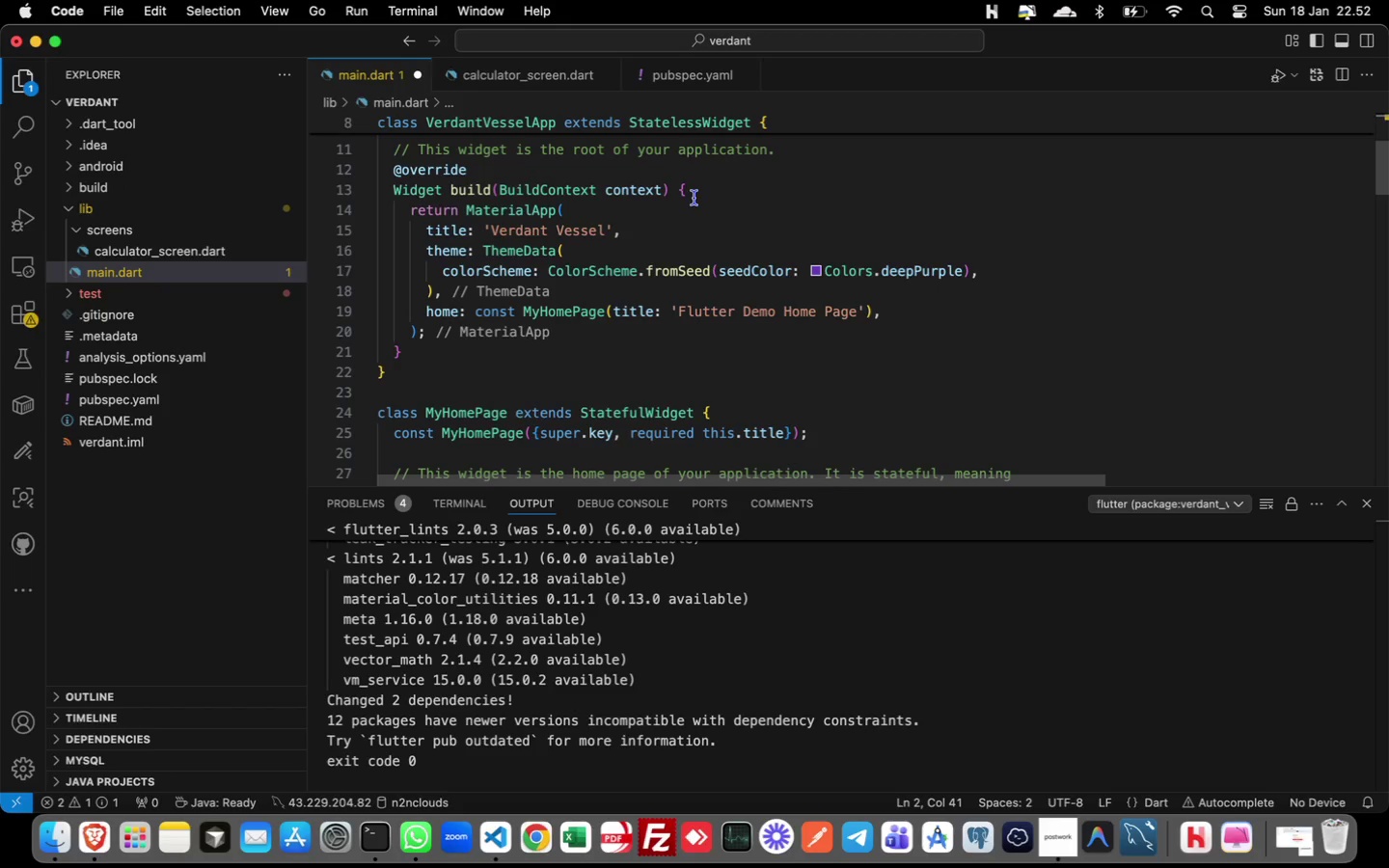 
mouse_move([604, 258])
 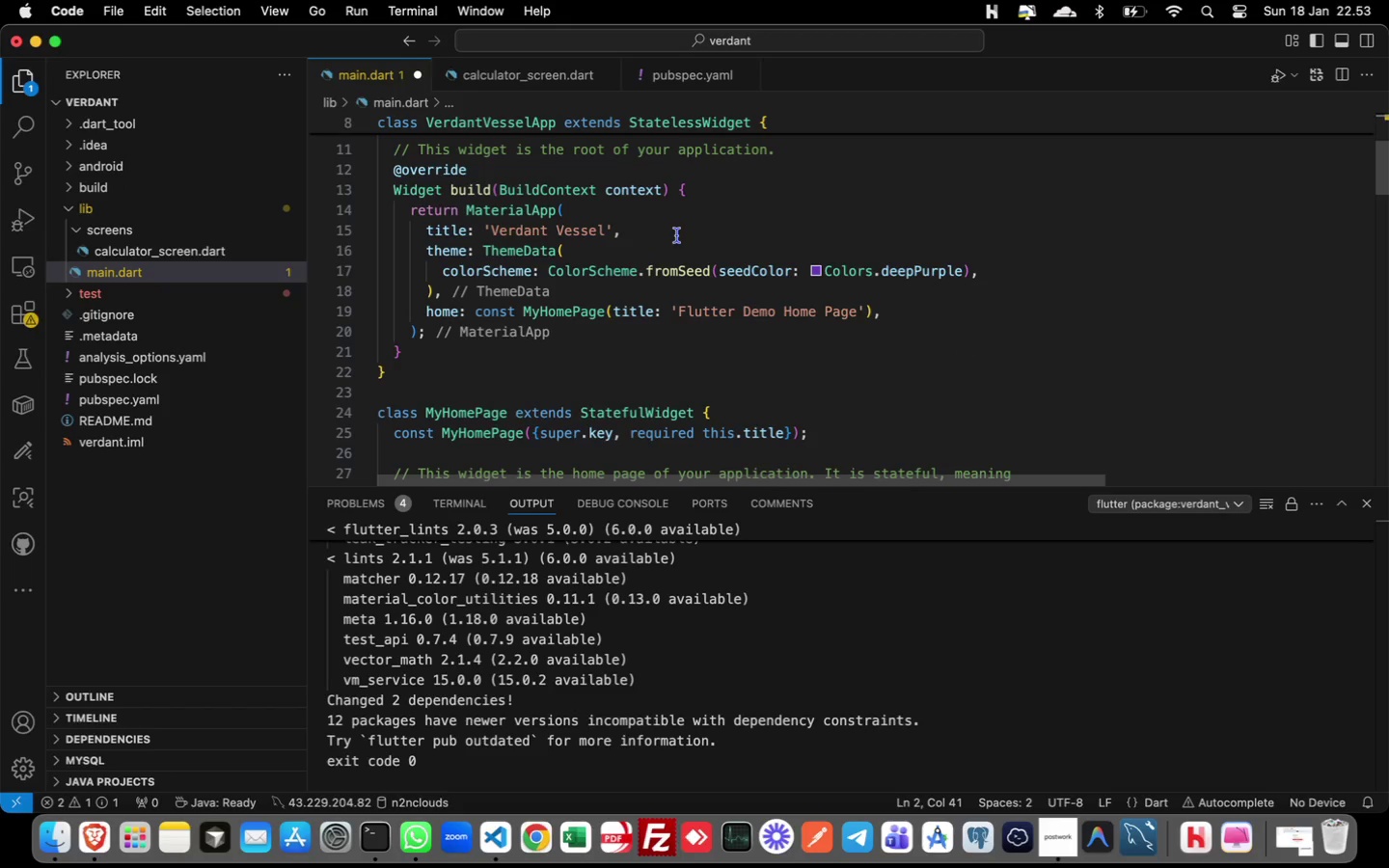 
left_click([668, 234])
 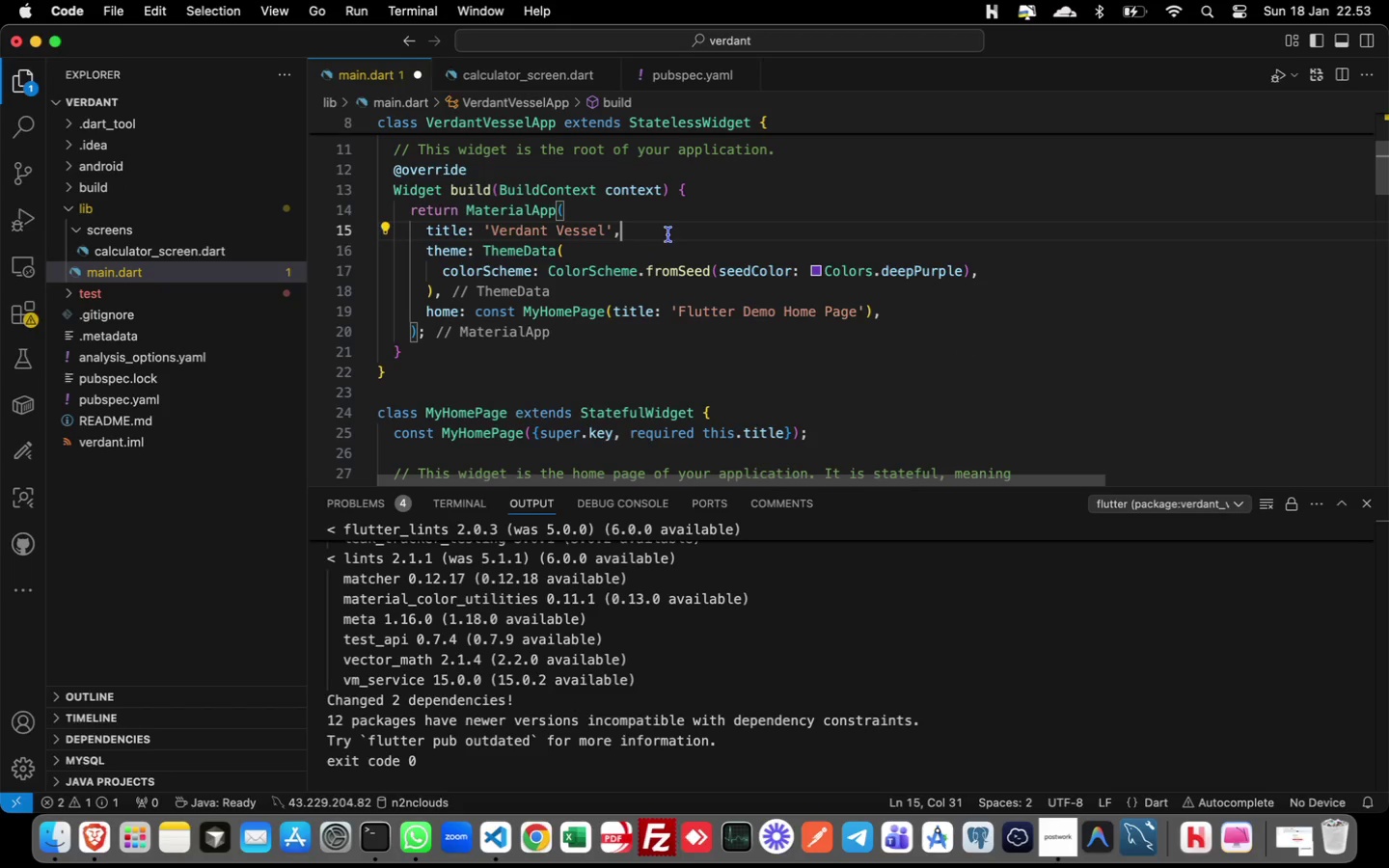 
key(Enter)
 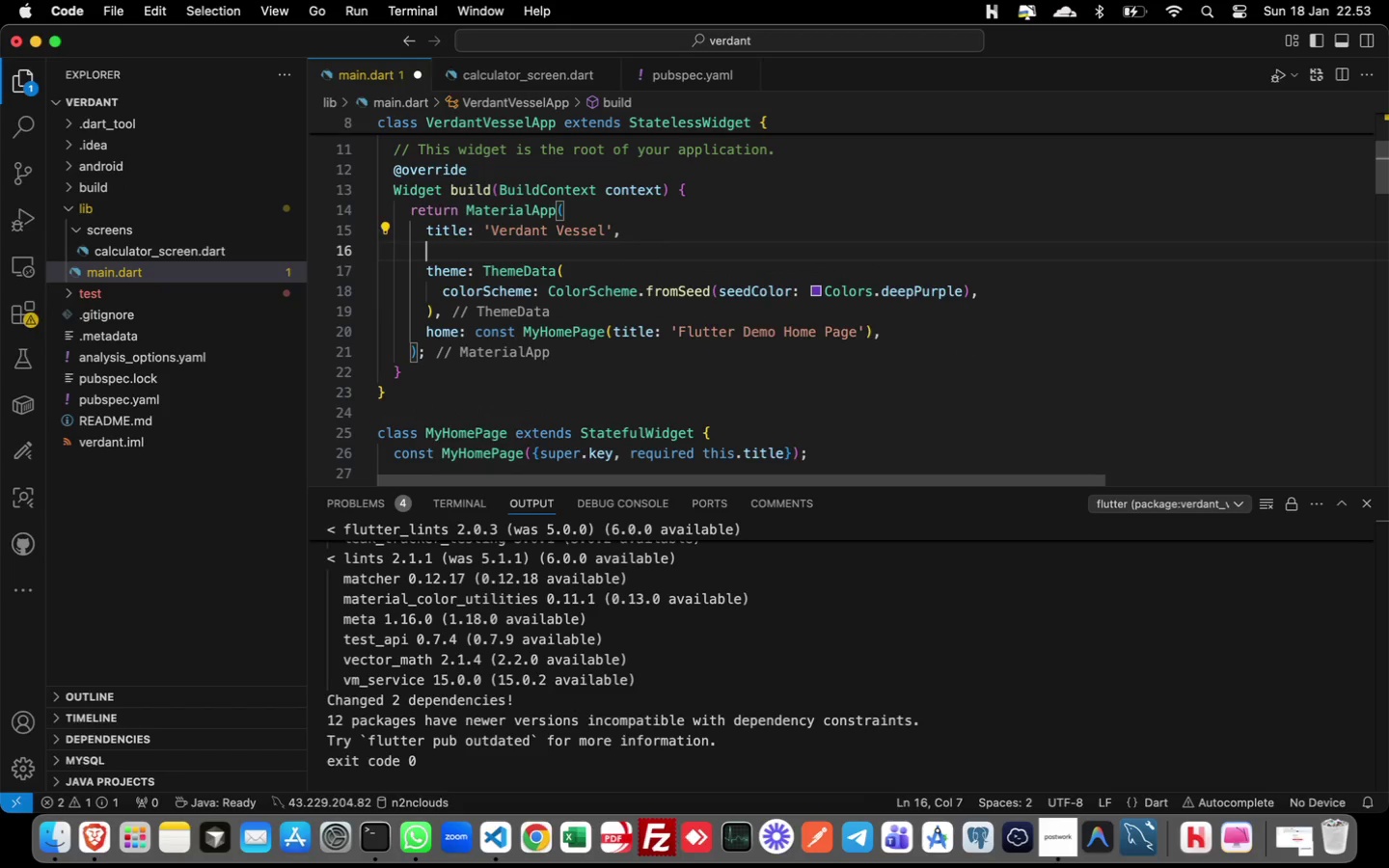 
type(debu)
 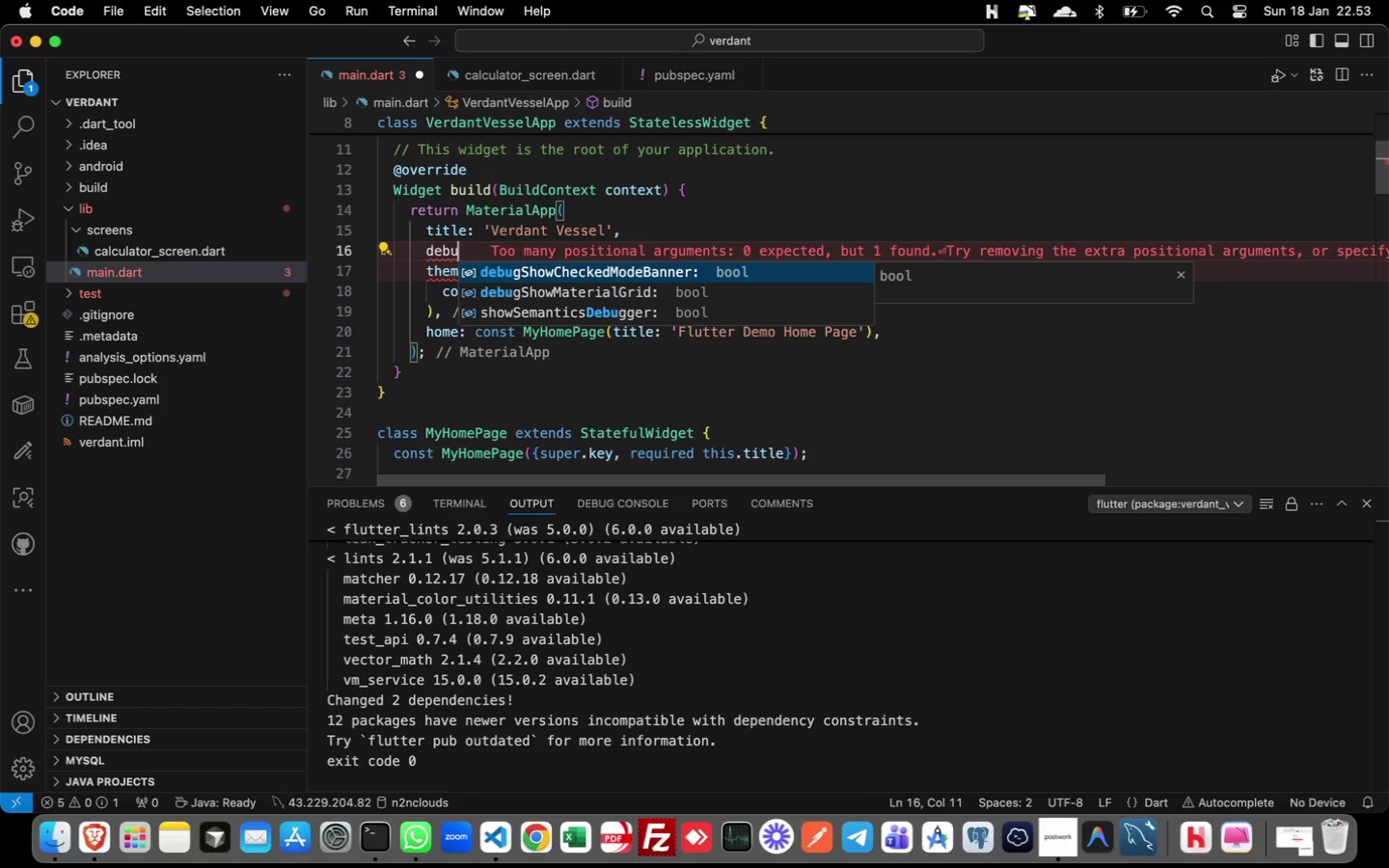 
wait(5.29)
 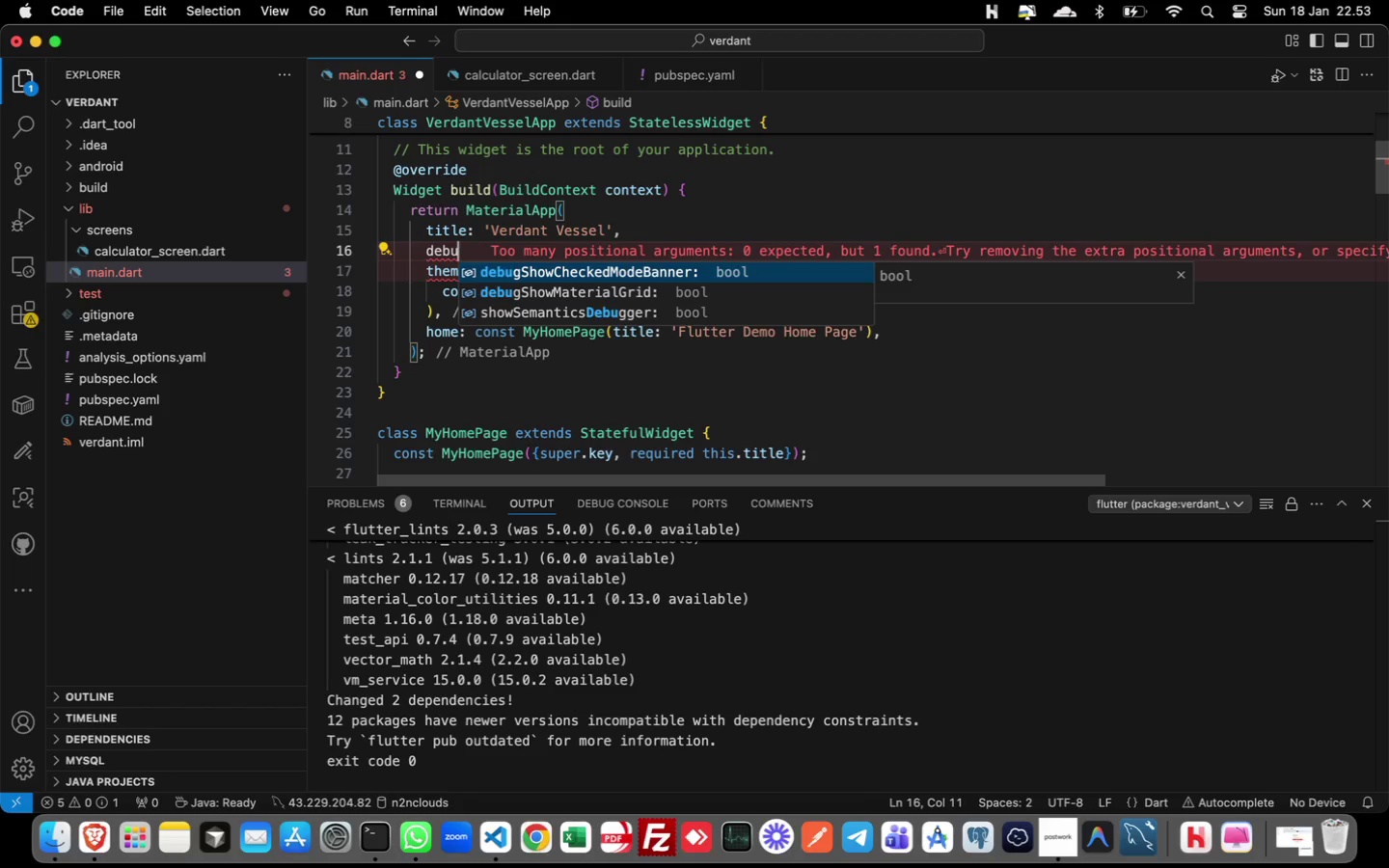 
key(Enter)
 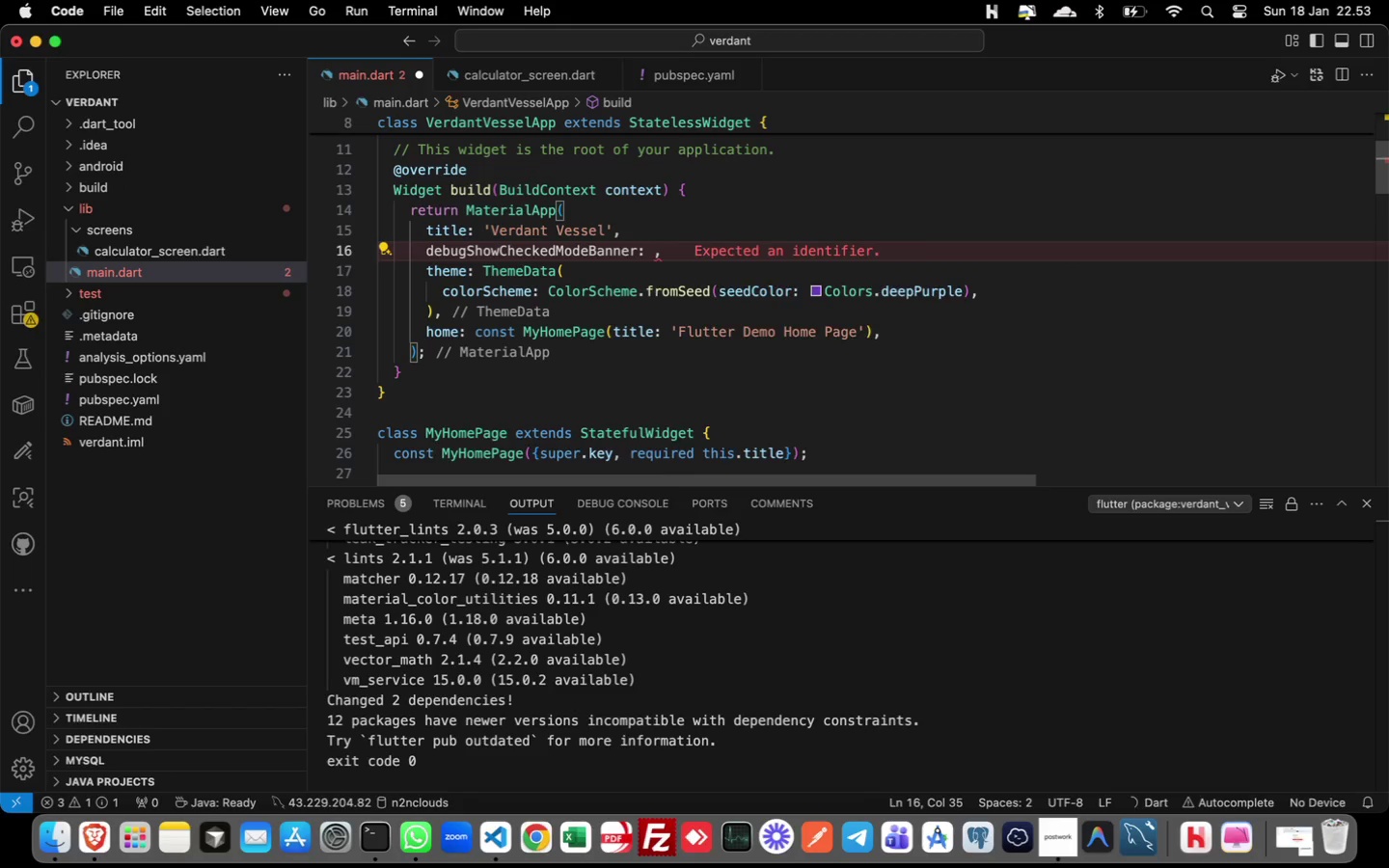 
type(false)
key(Escape)
 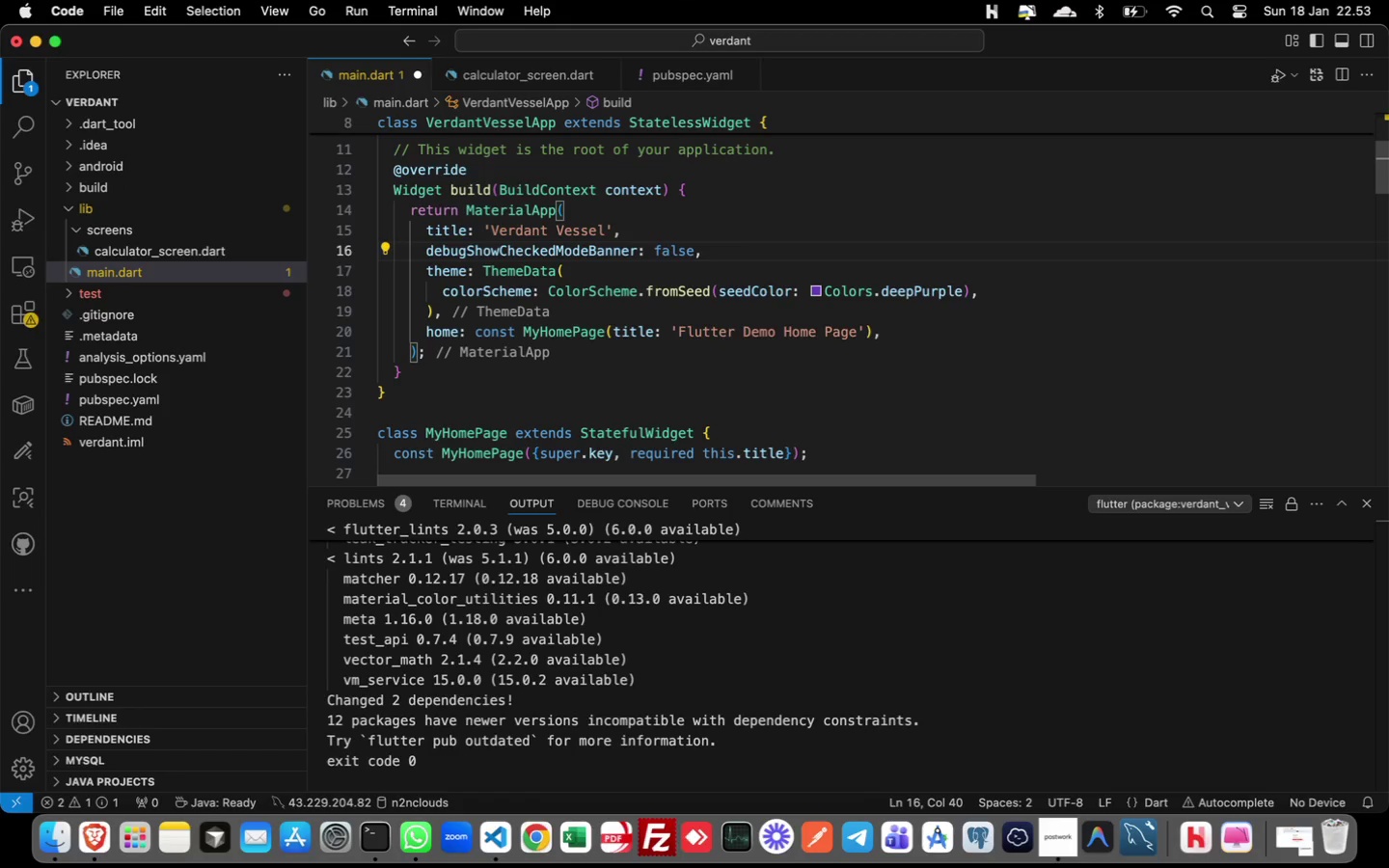 
key(ArrowDown)
 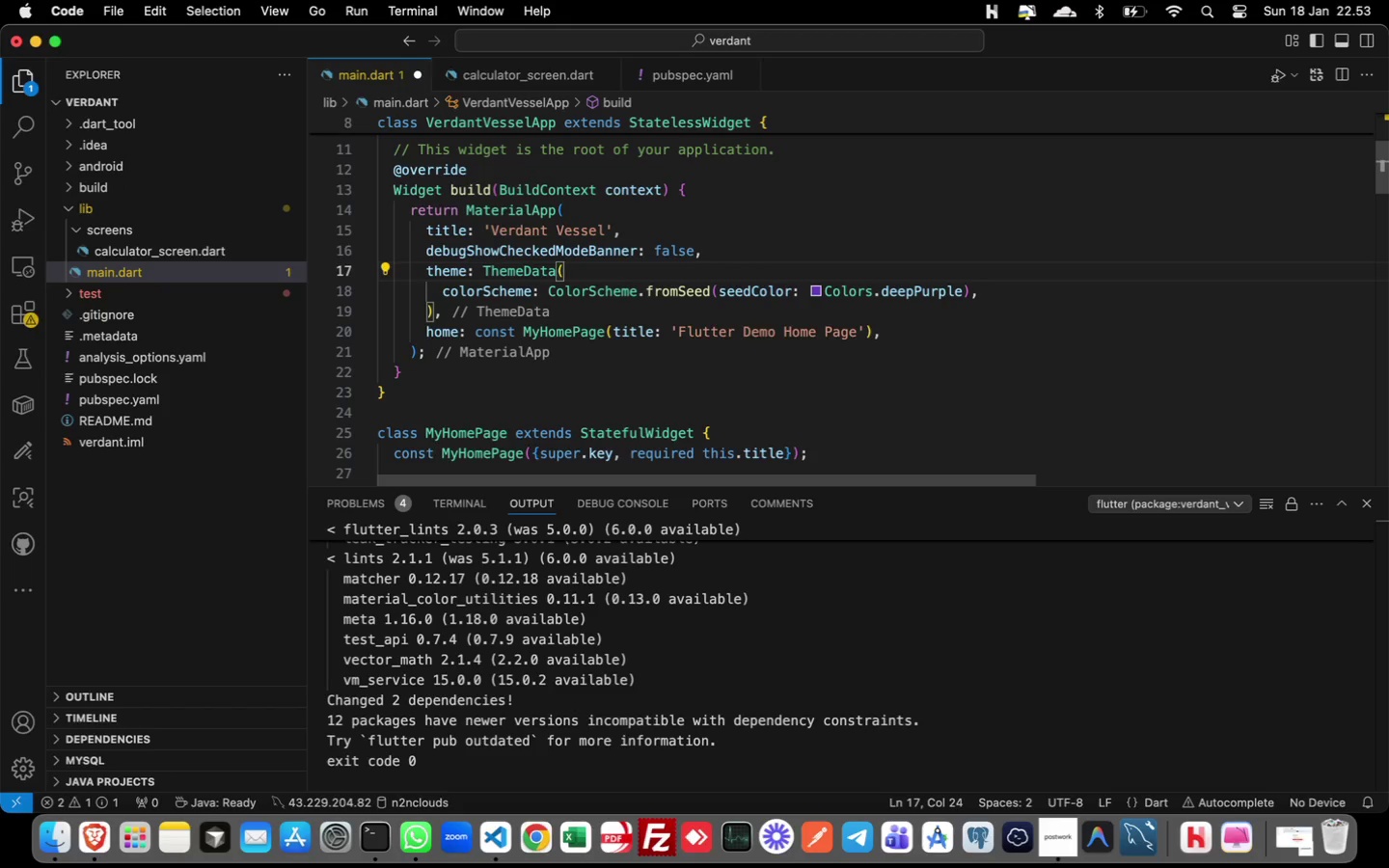 
key(ArrowDown)
 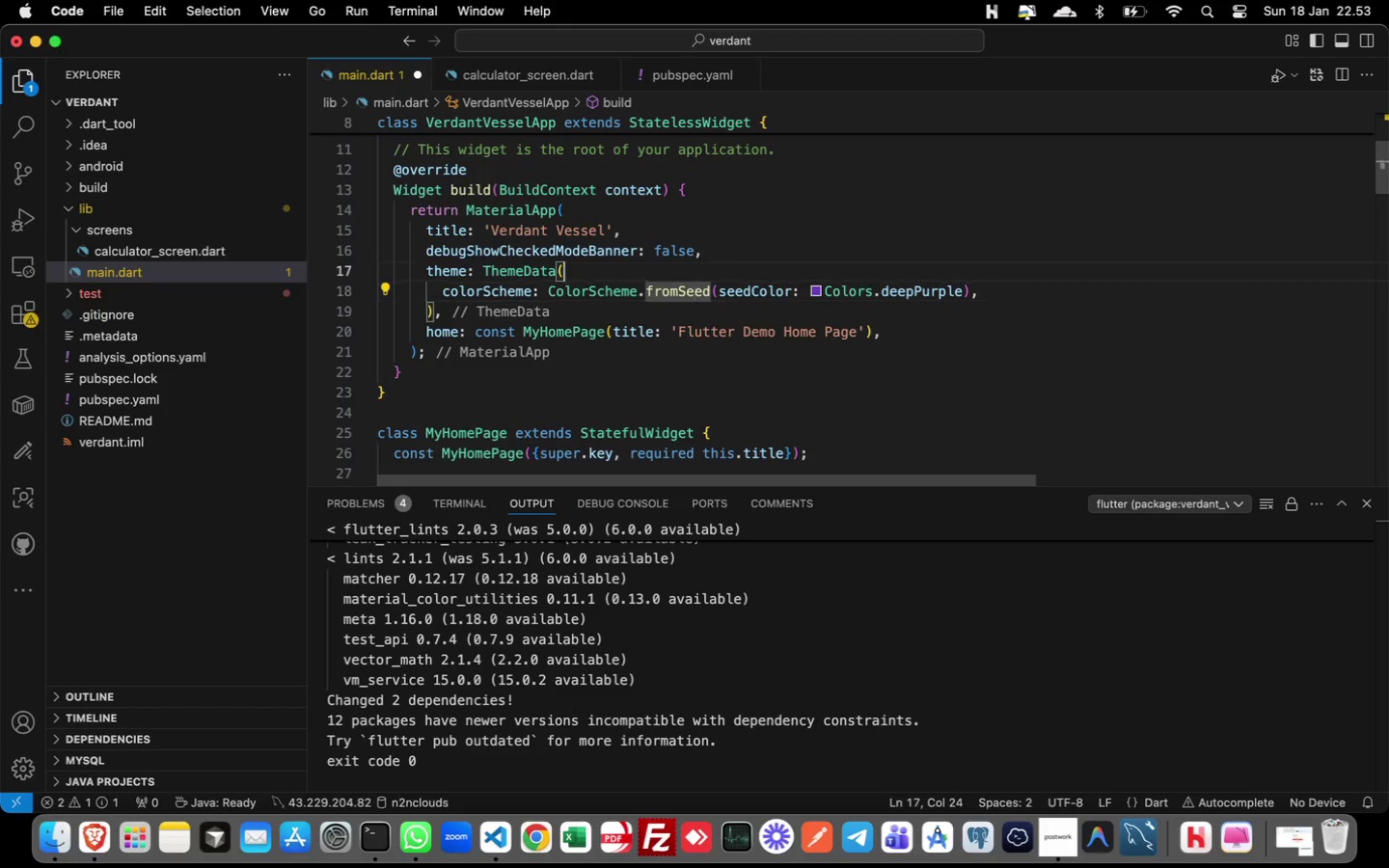 
key(ArrowUp)
 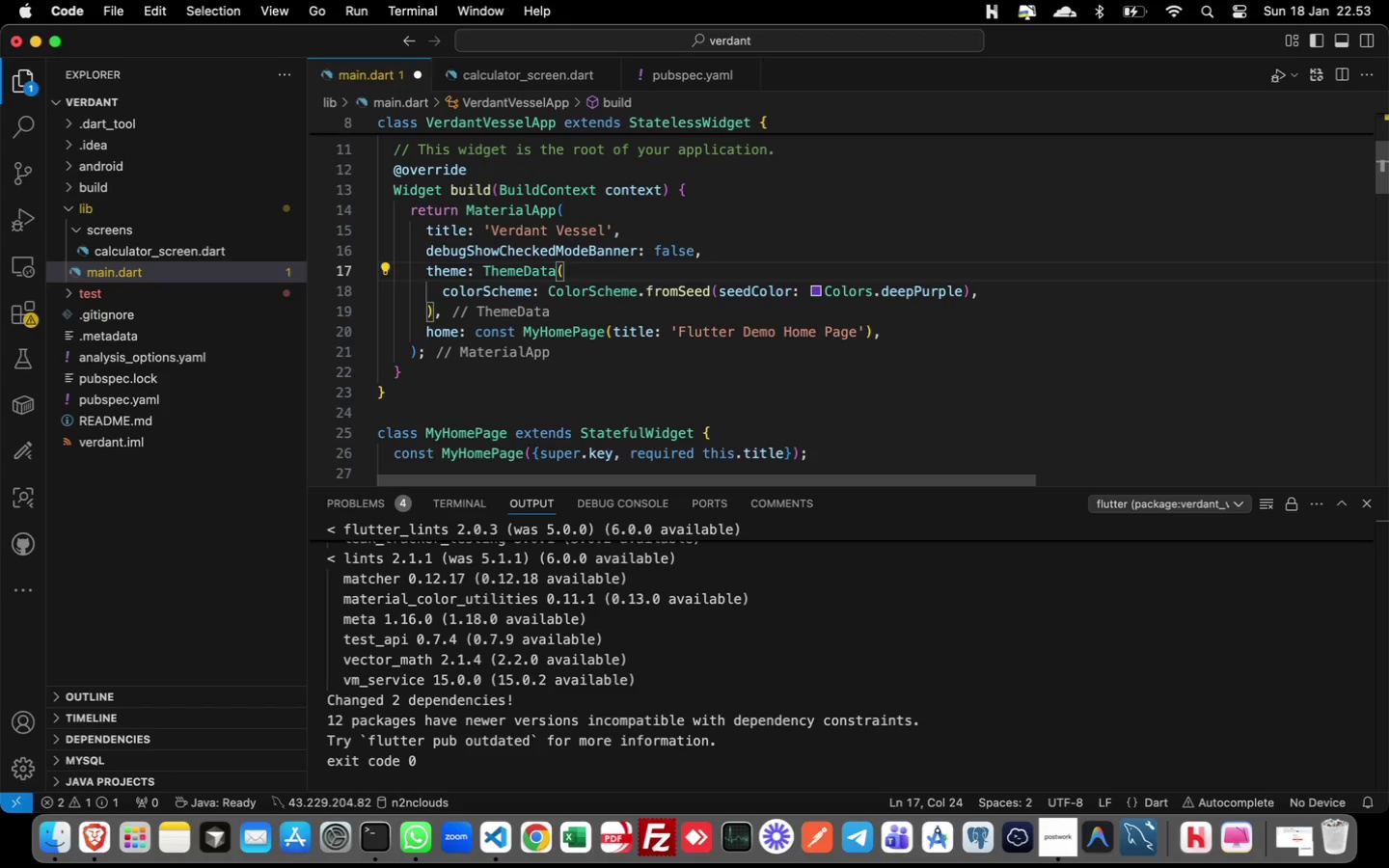 
key(Enter)
 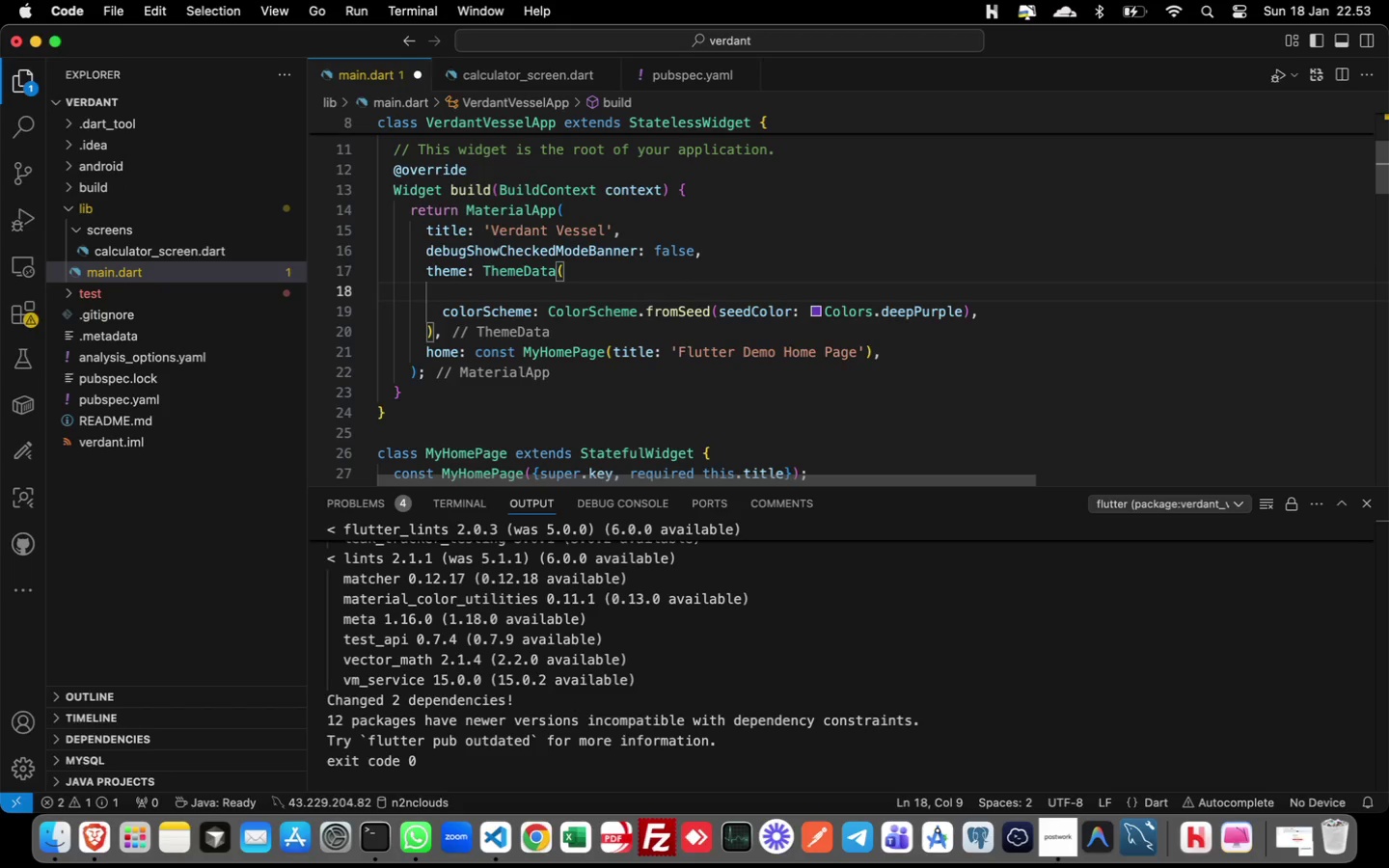 
type(prii)
key(Backspace)
 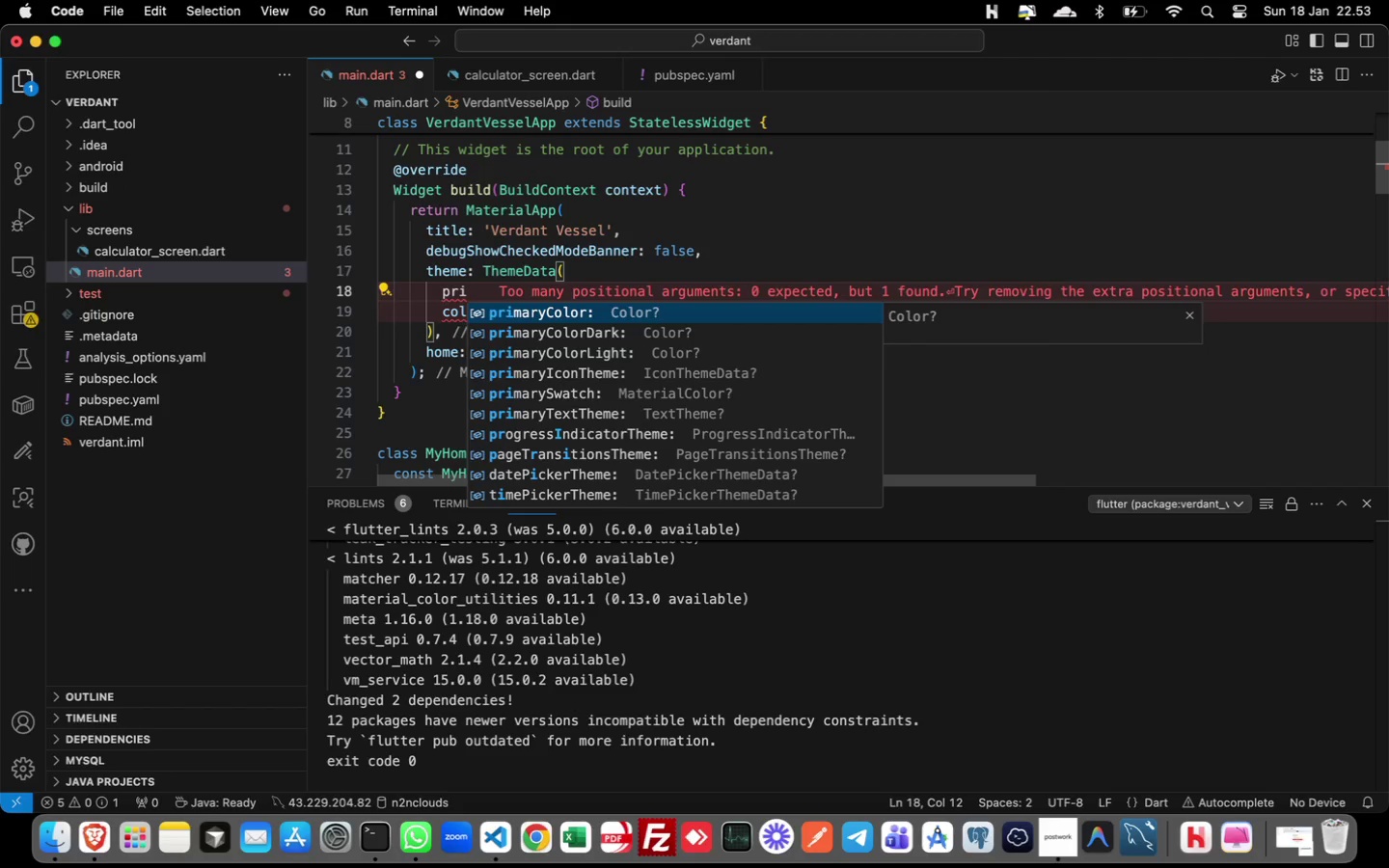 
key(ArrowDown)
 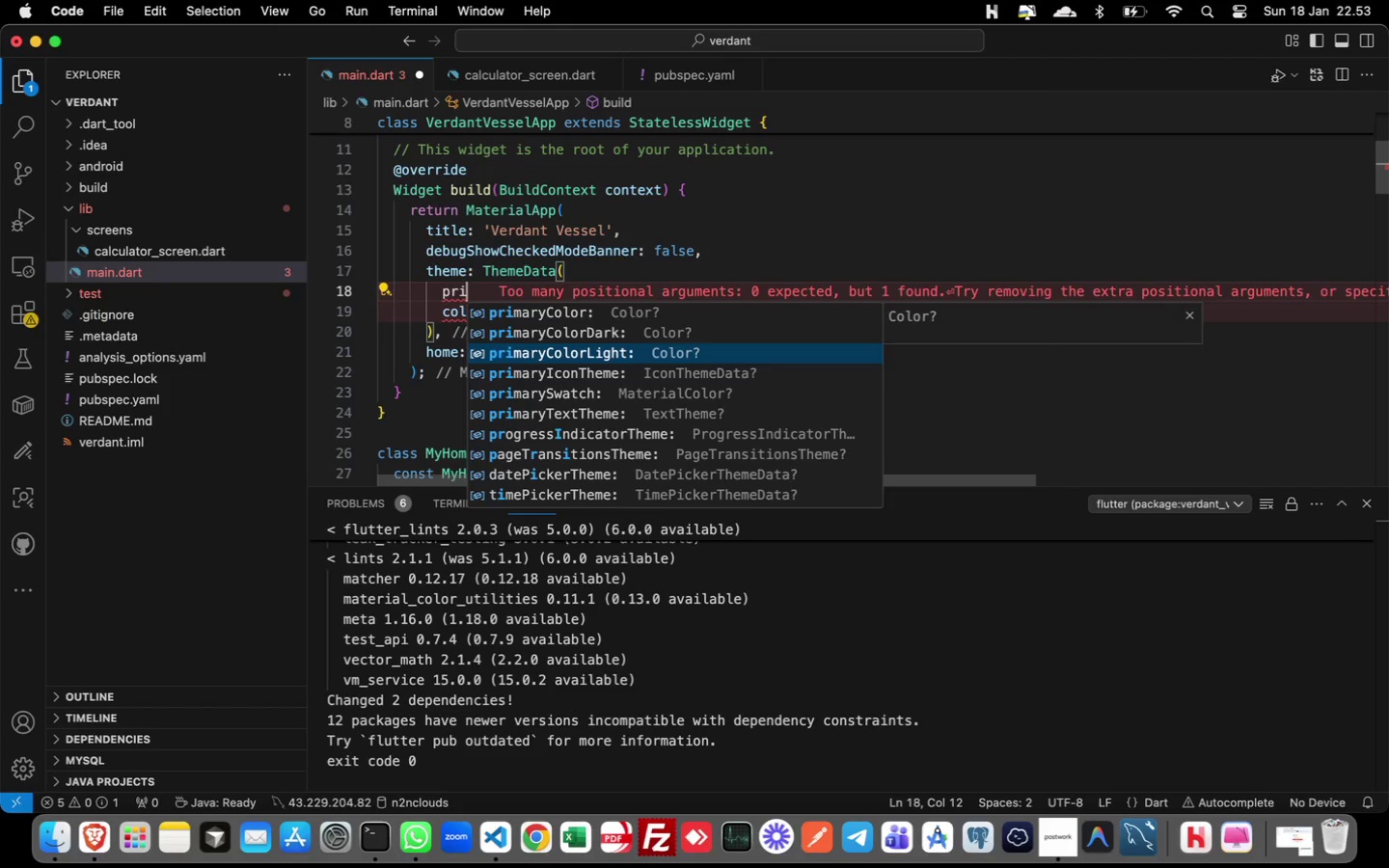 
key(ArrowDown)
 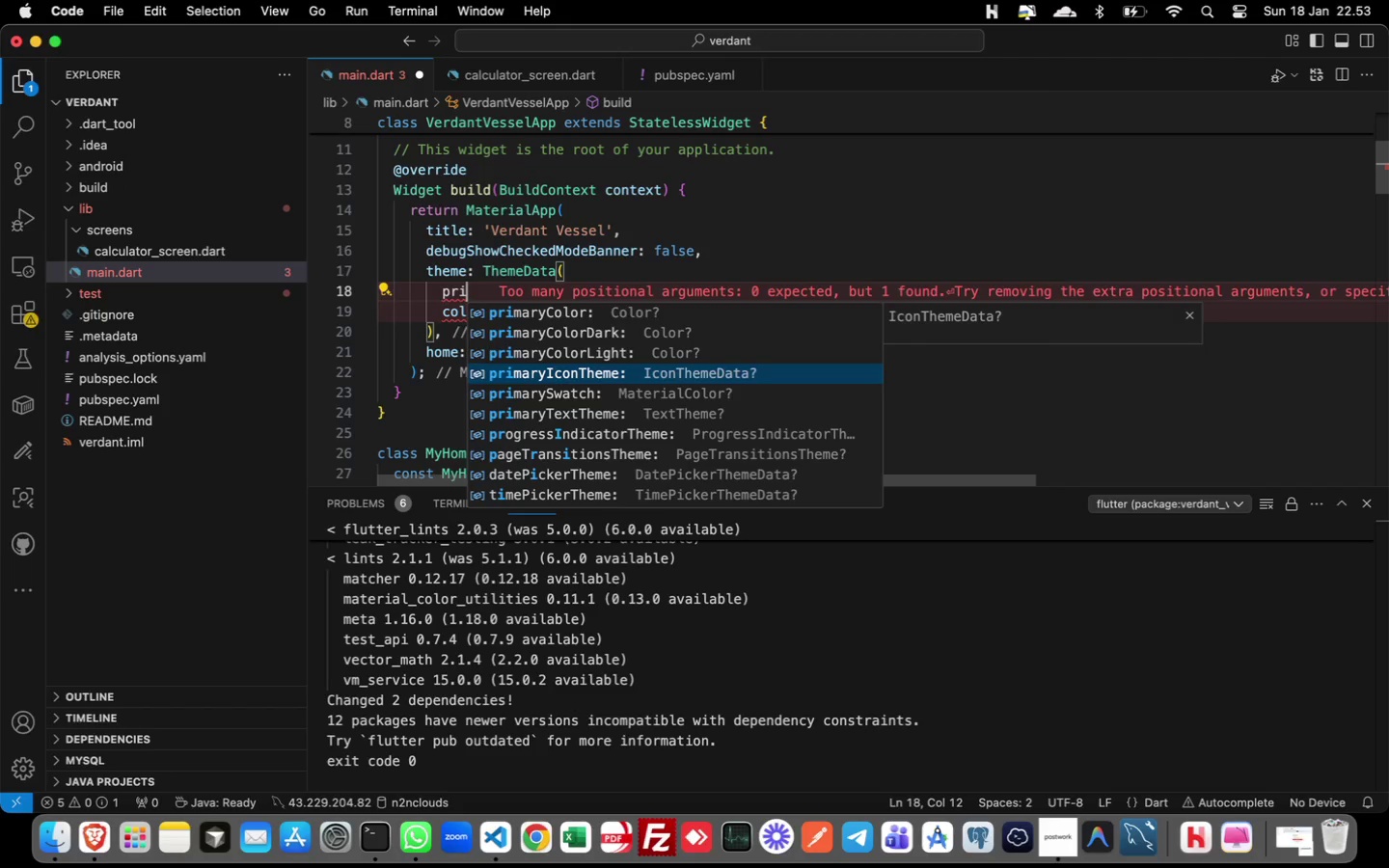 
key(ArrowDown)
 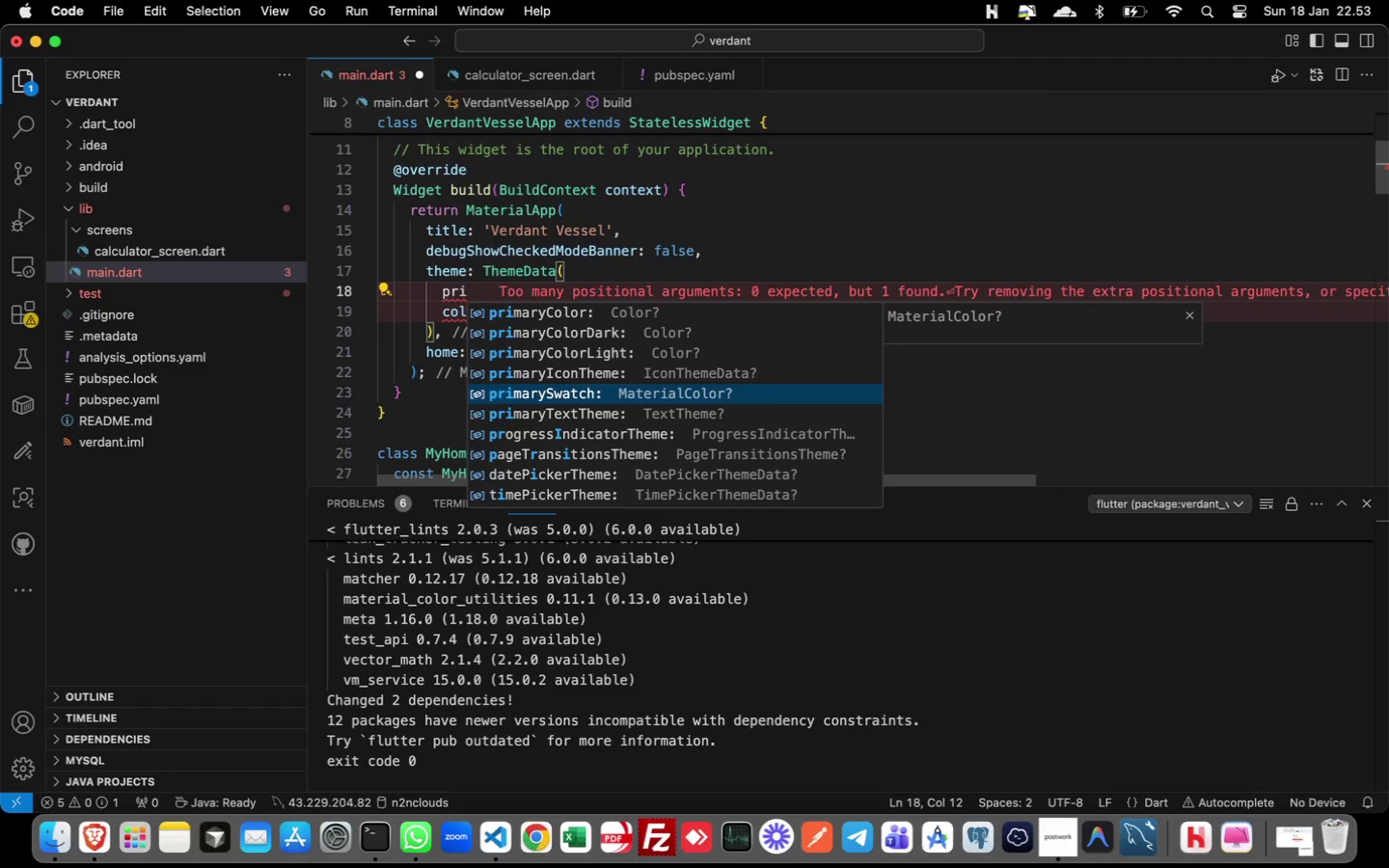 
key(ArrowDown)
 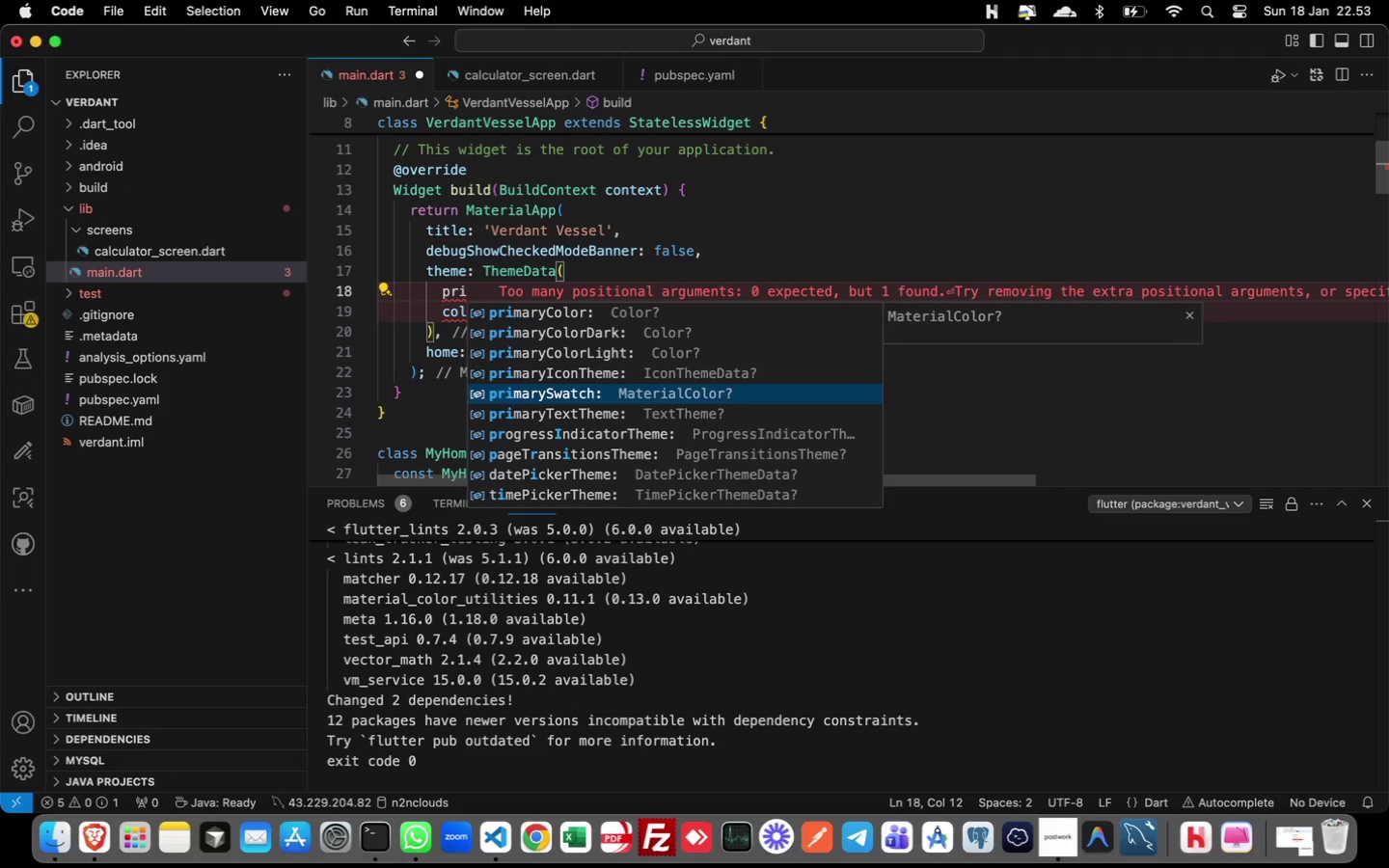 
key(Enter)
 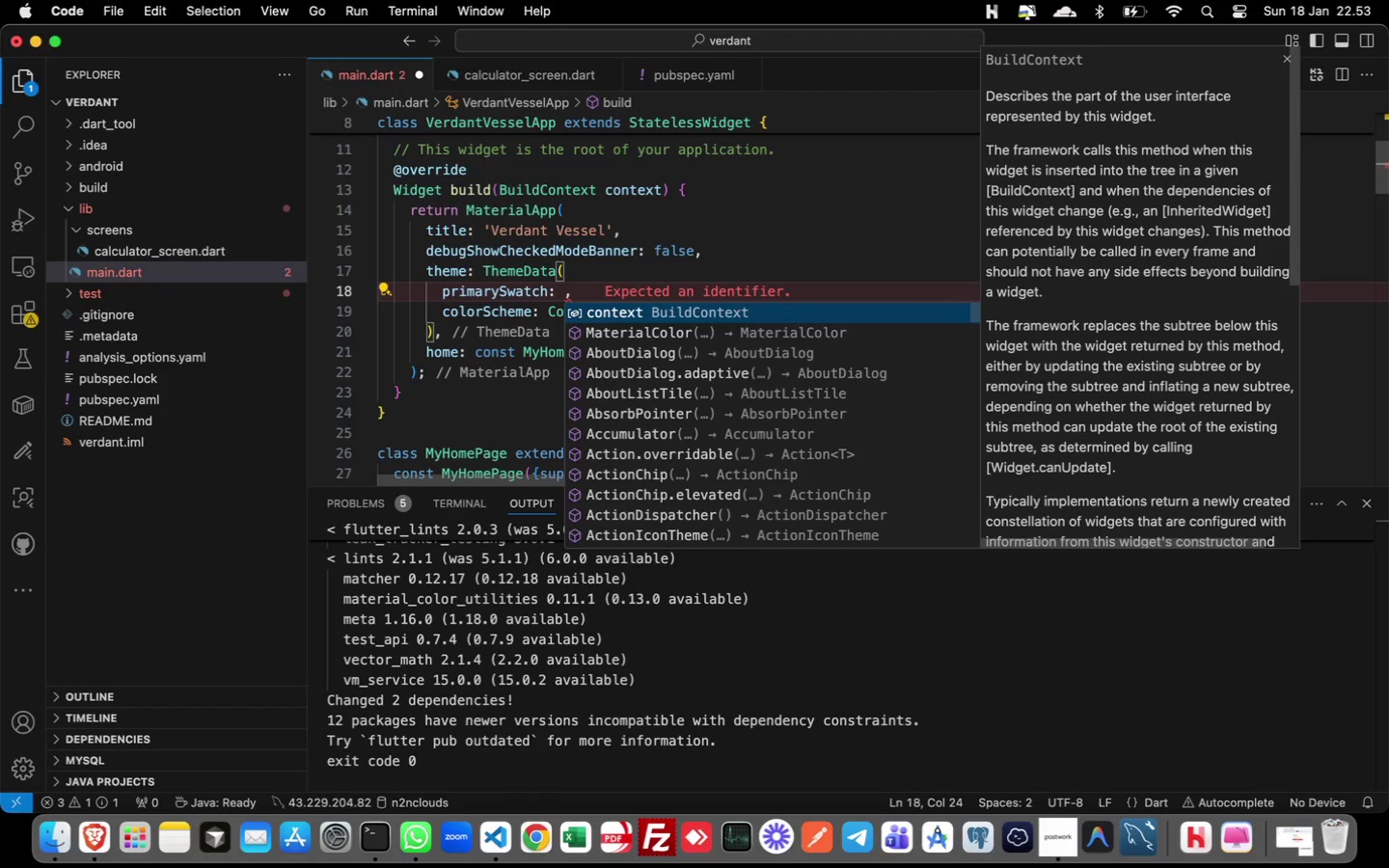 
type(Colors)
 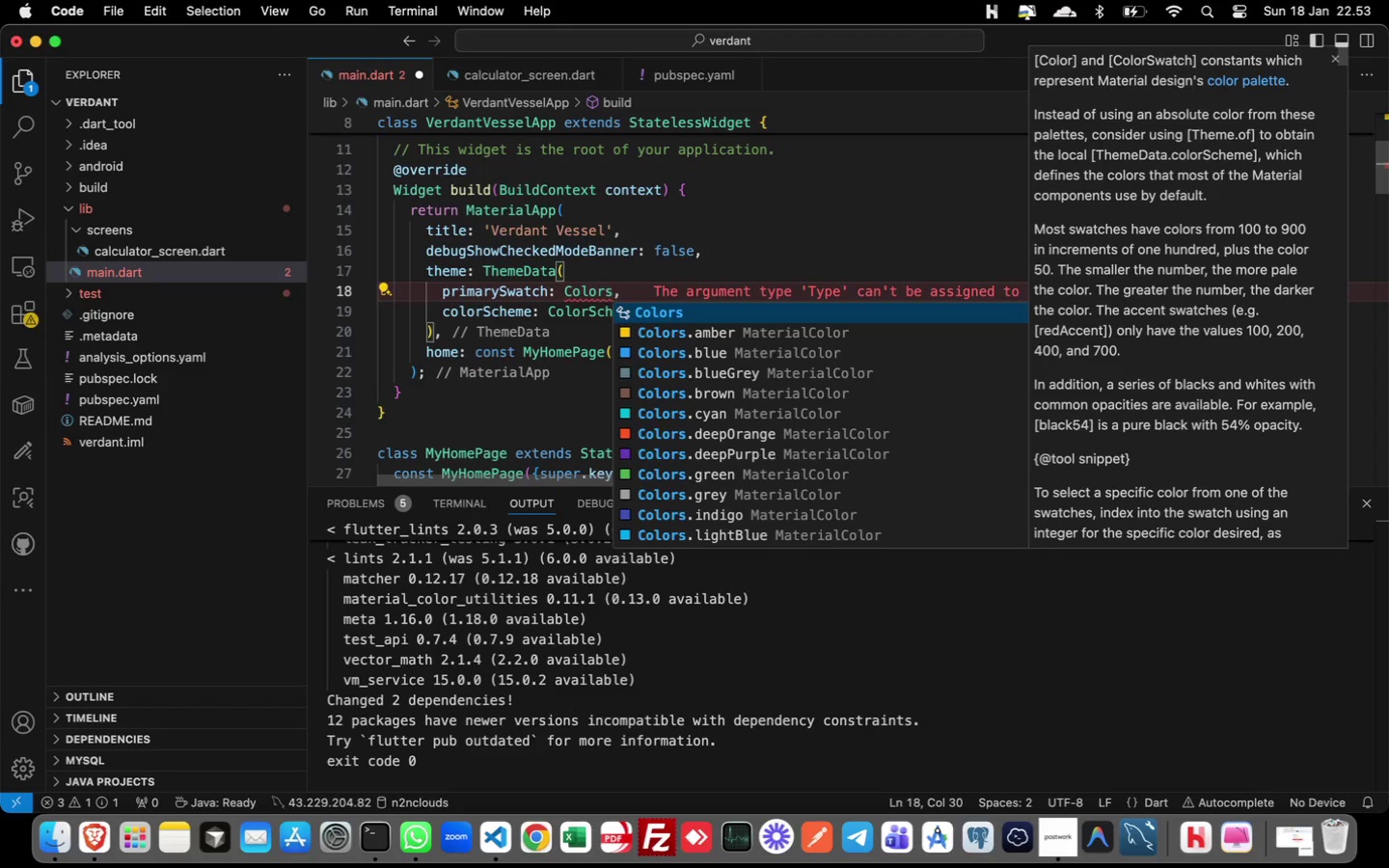 
type(,)
key(Backspace)
type(.gree)
 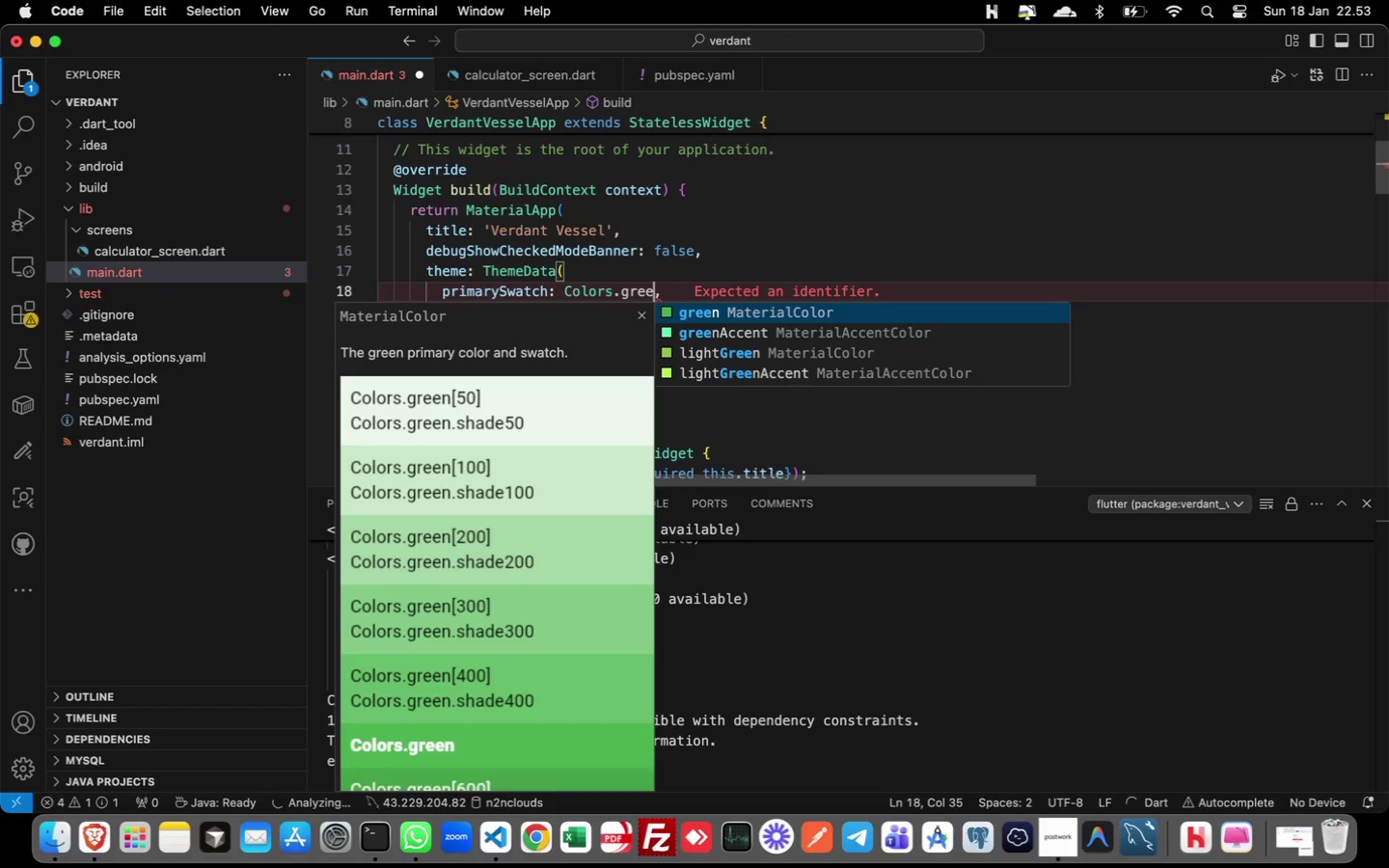 
key(Enter)
 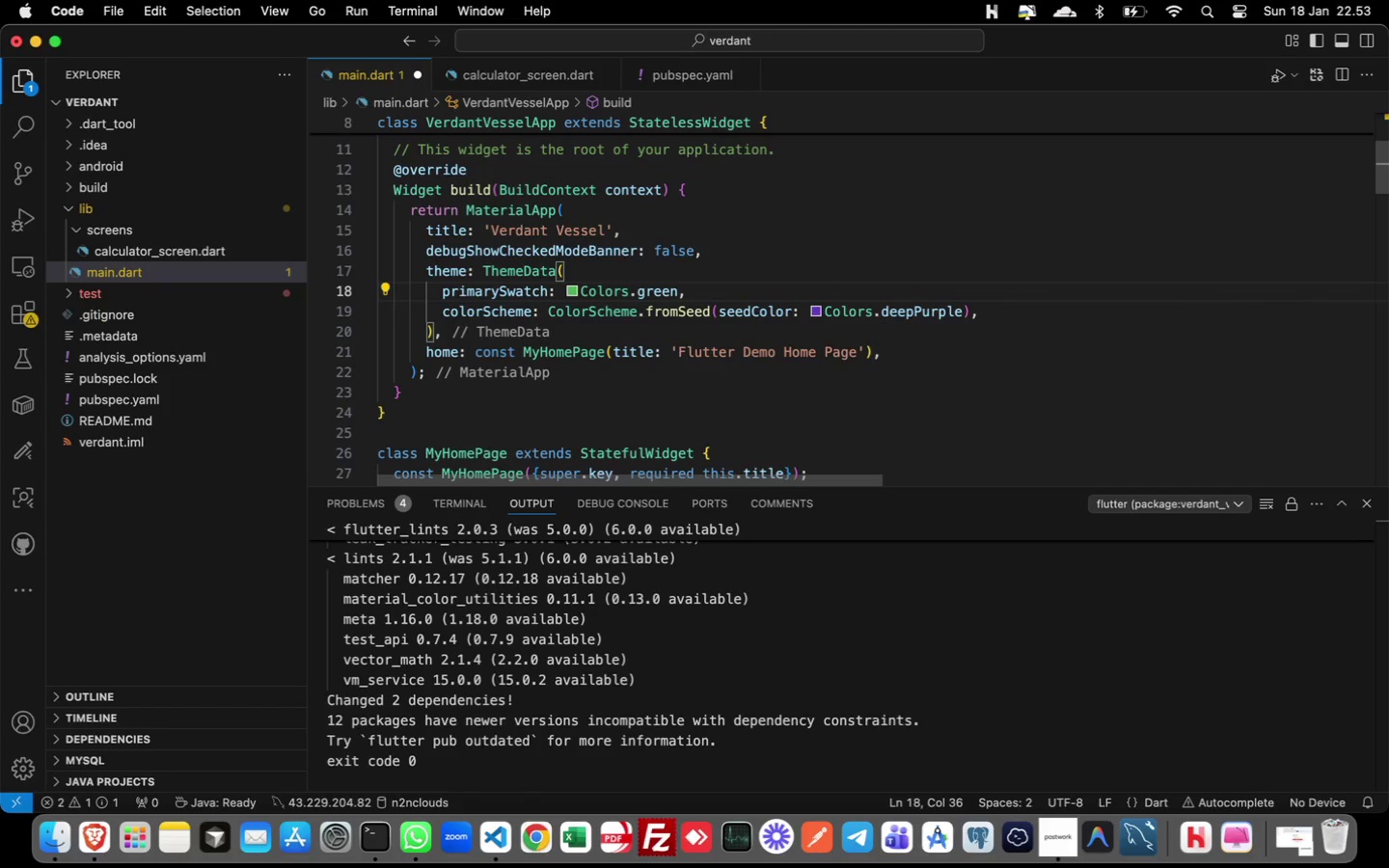 
key(ArrowDown)
 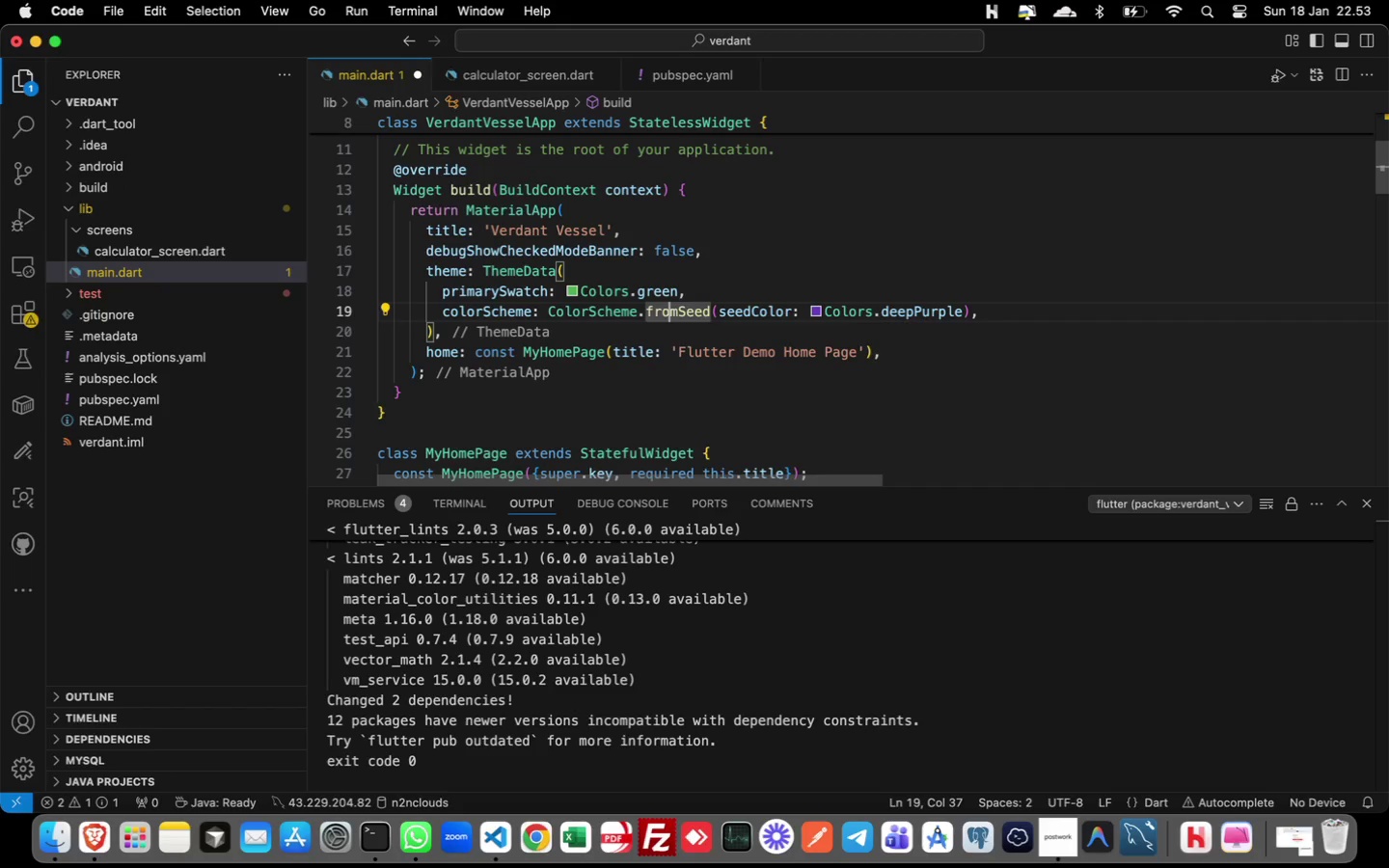 
key(ArrowRight)
 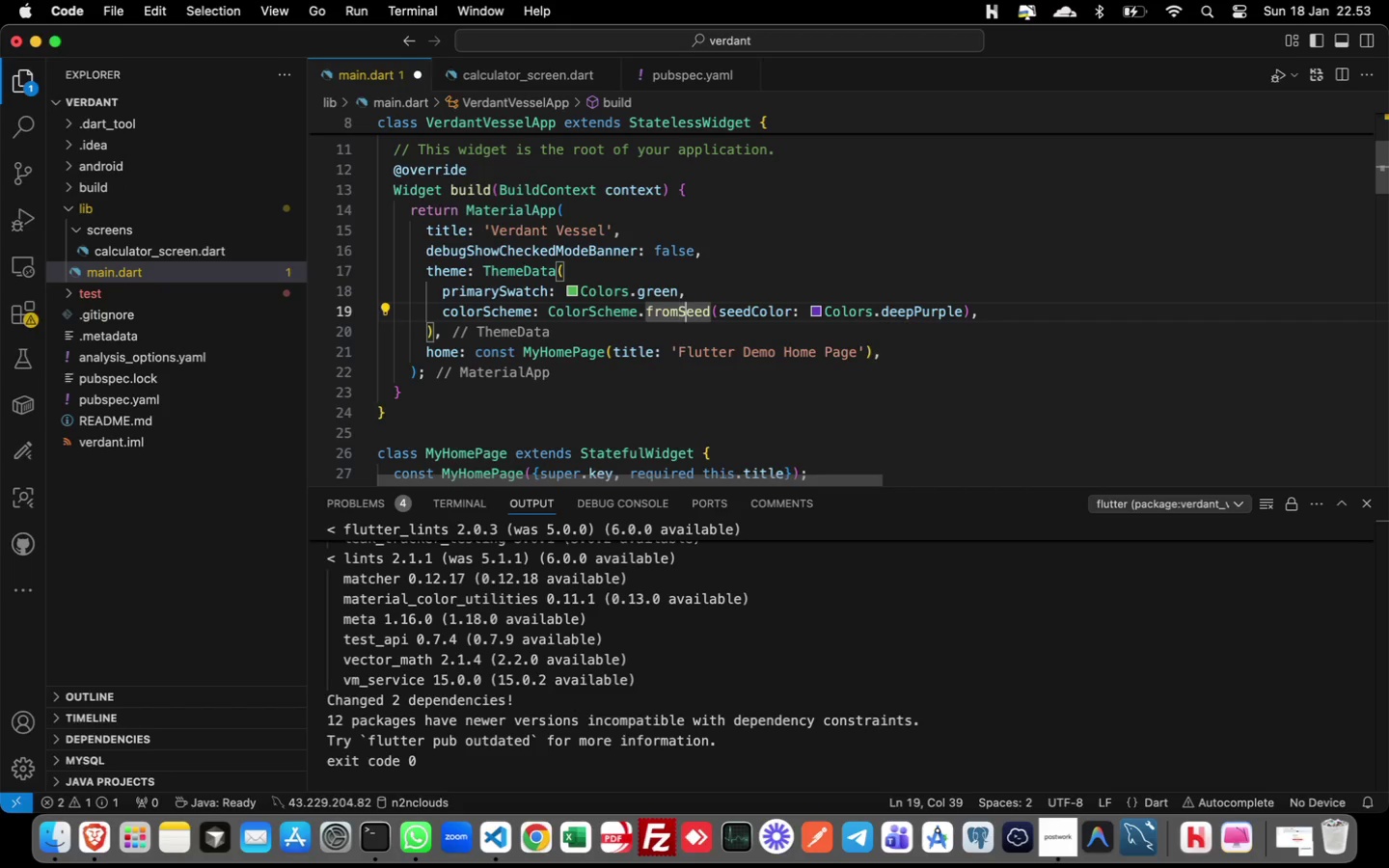 
key(ArrowRight)
 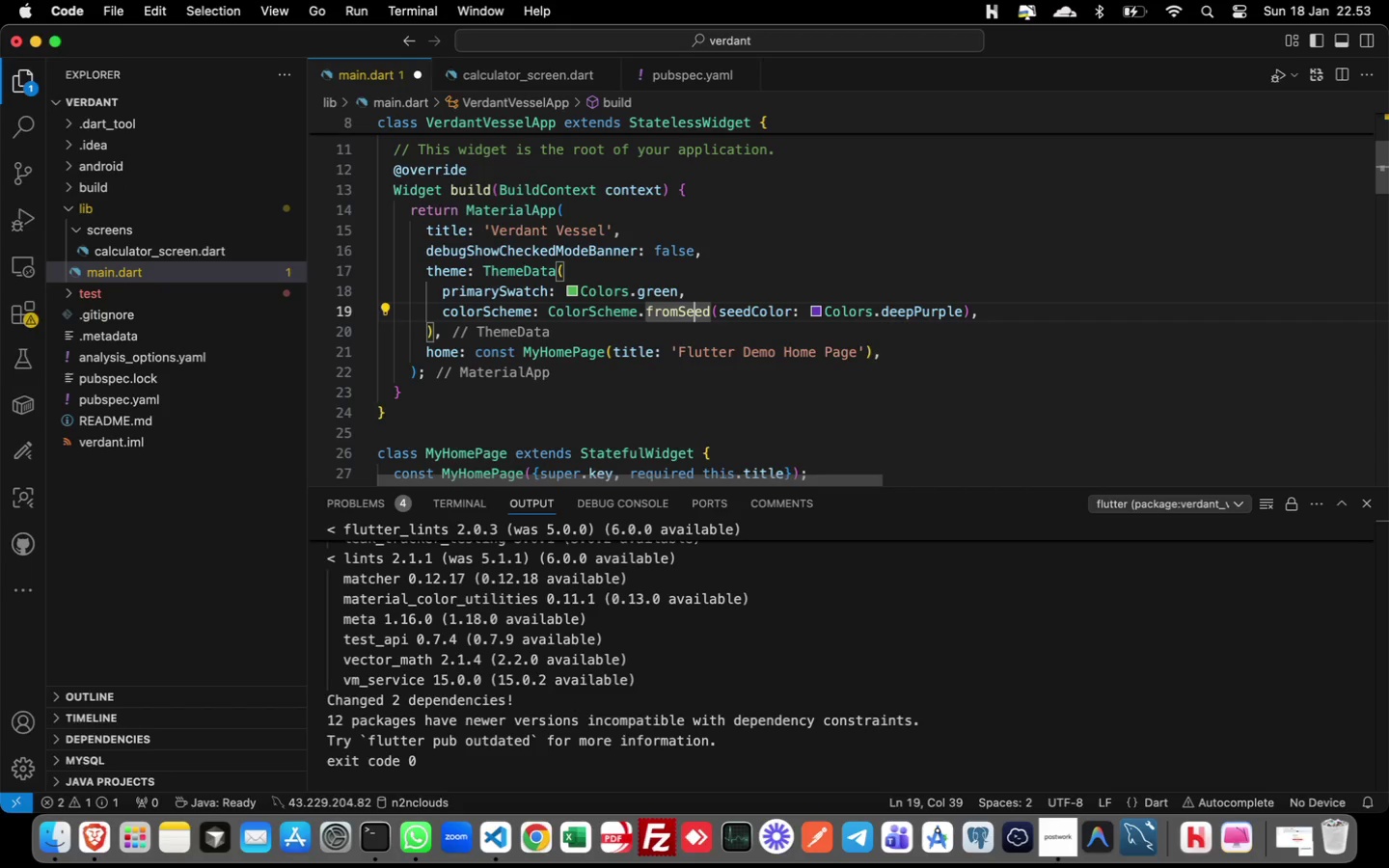 
key(ArrowRight)
 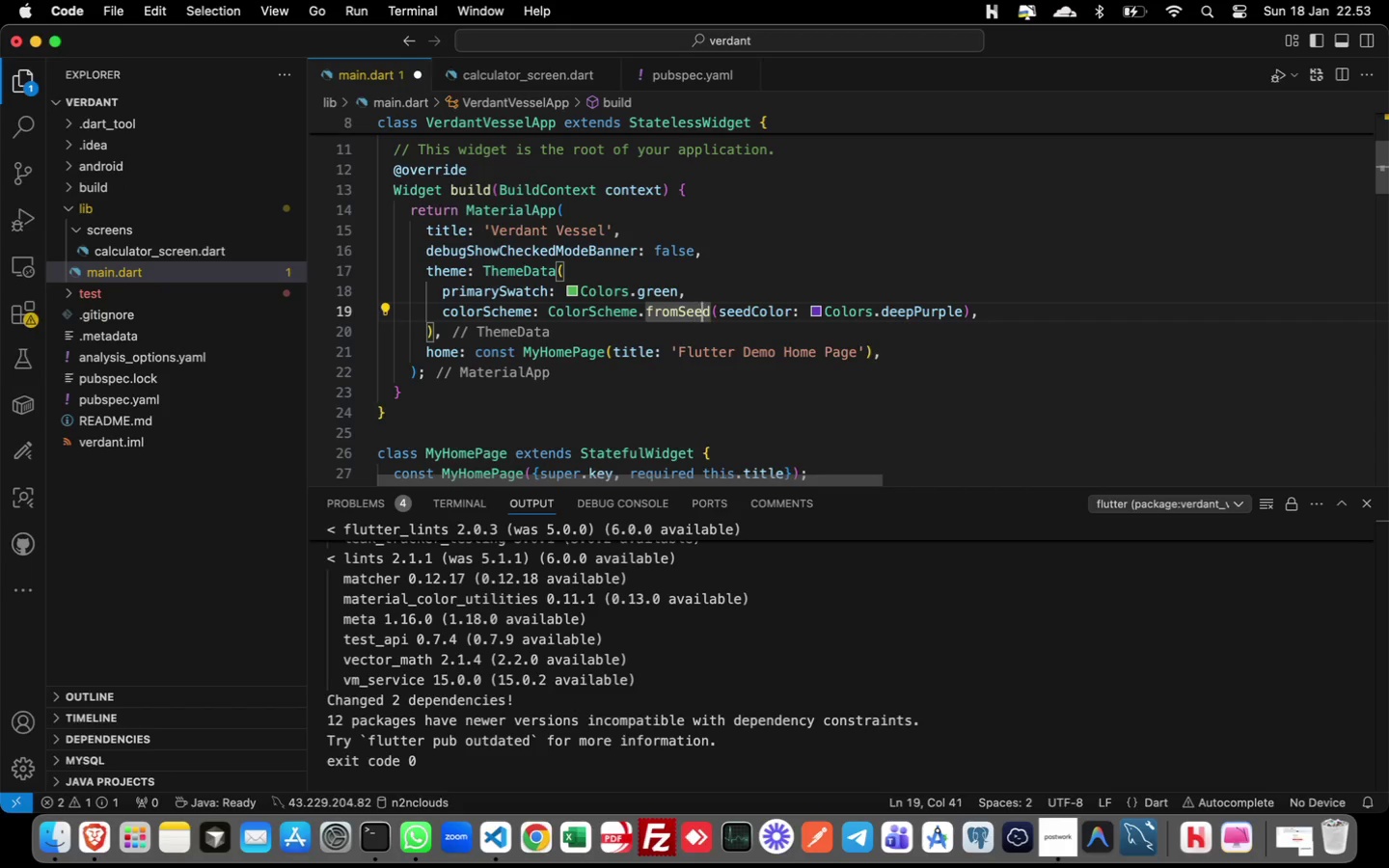 
key(ArrowRight)
 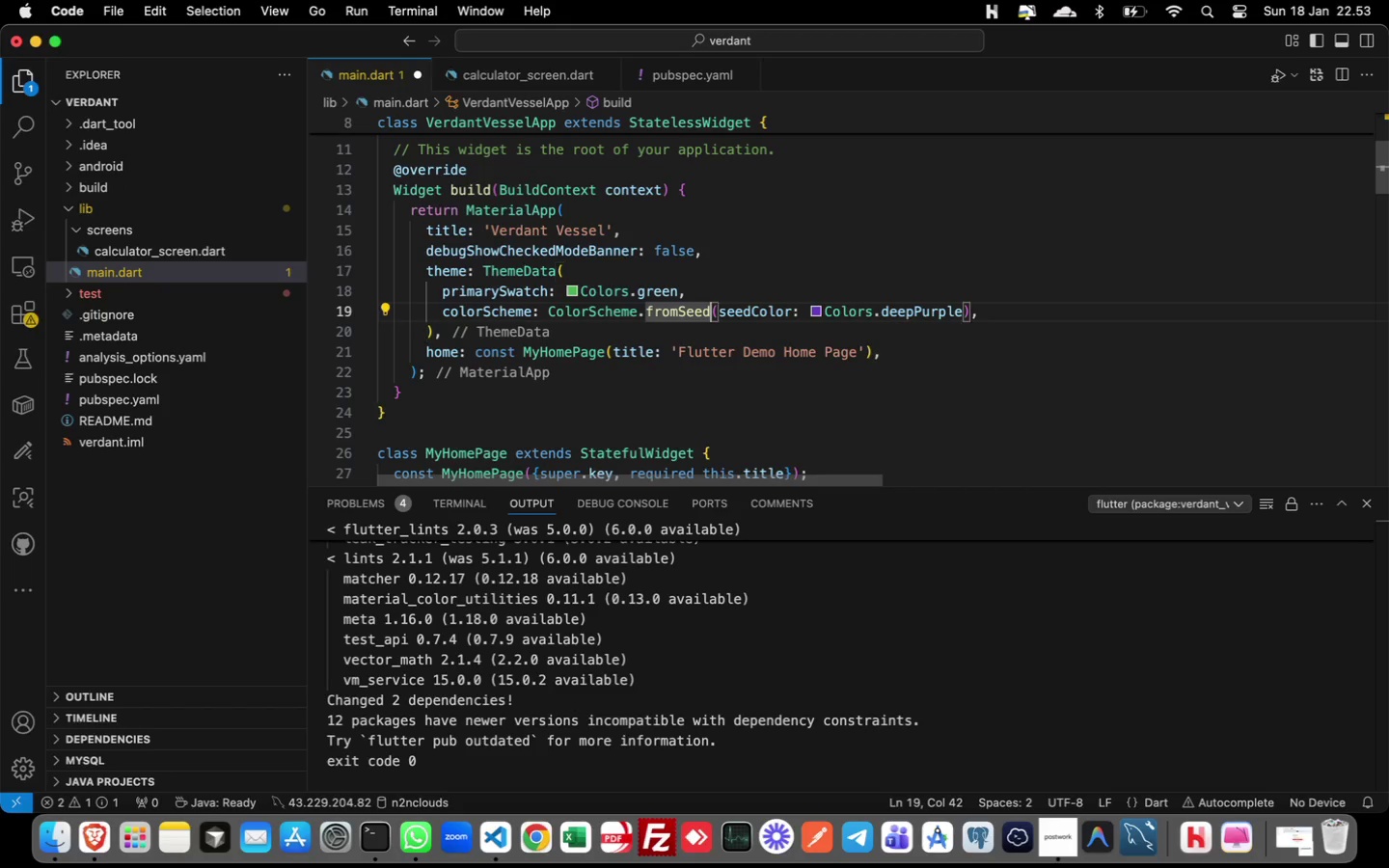 
key(ArrowRight)
 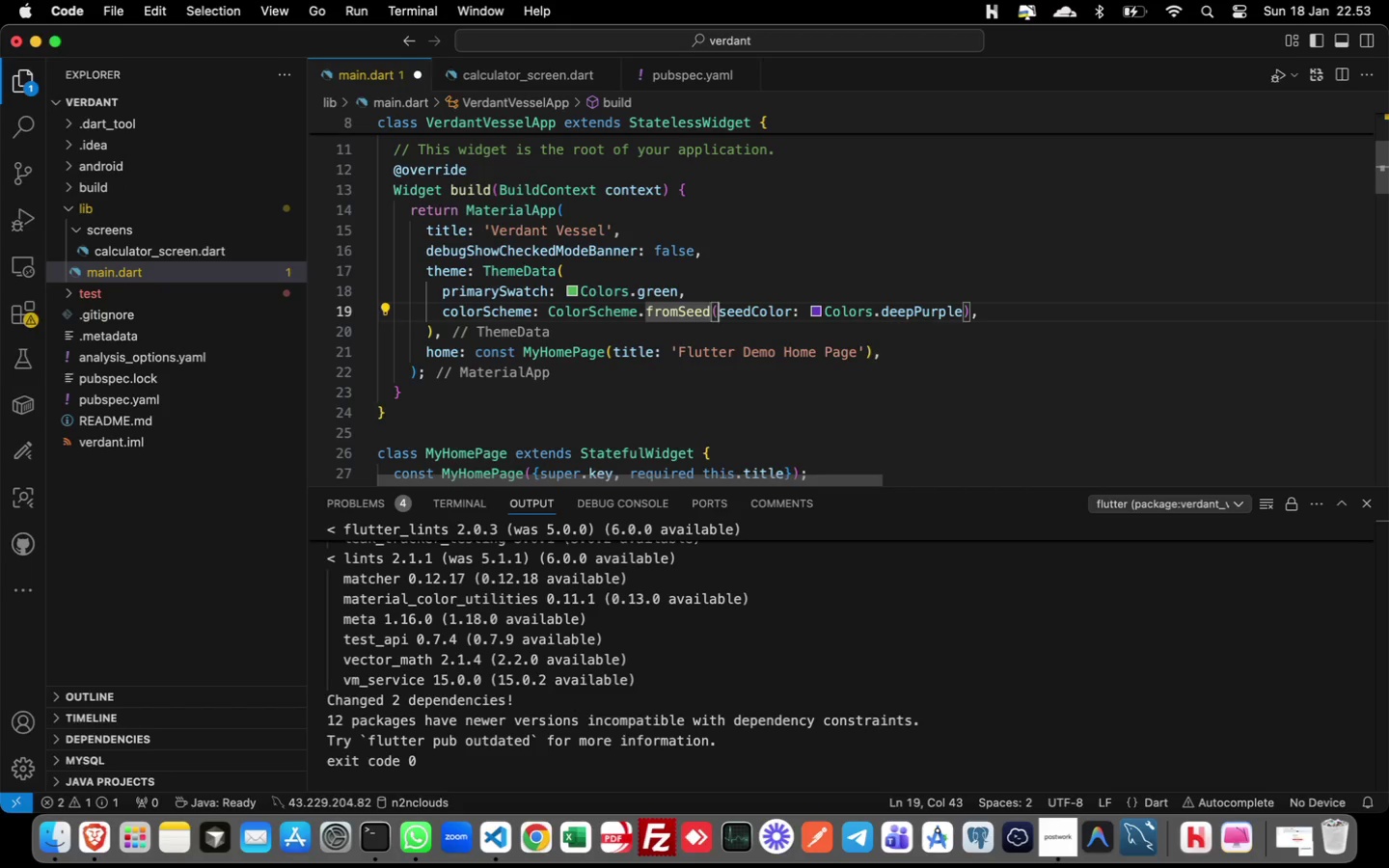 
key(ArrowRight)
 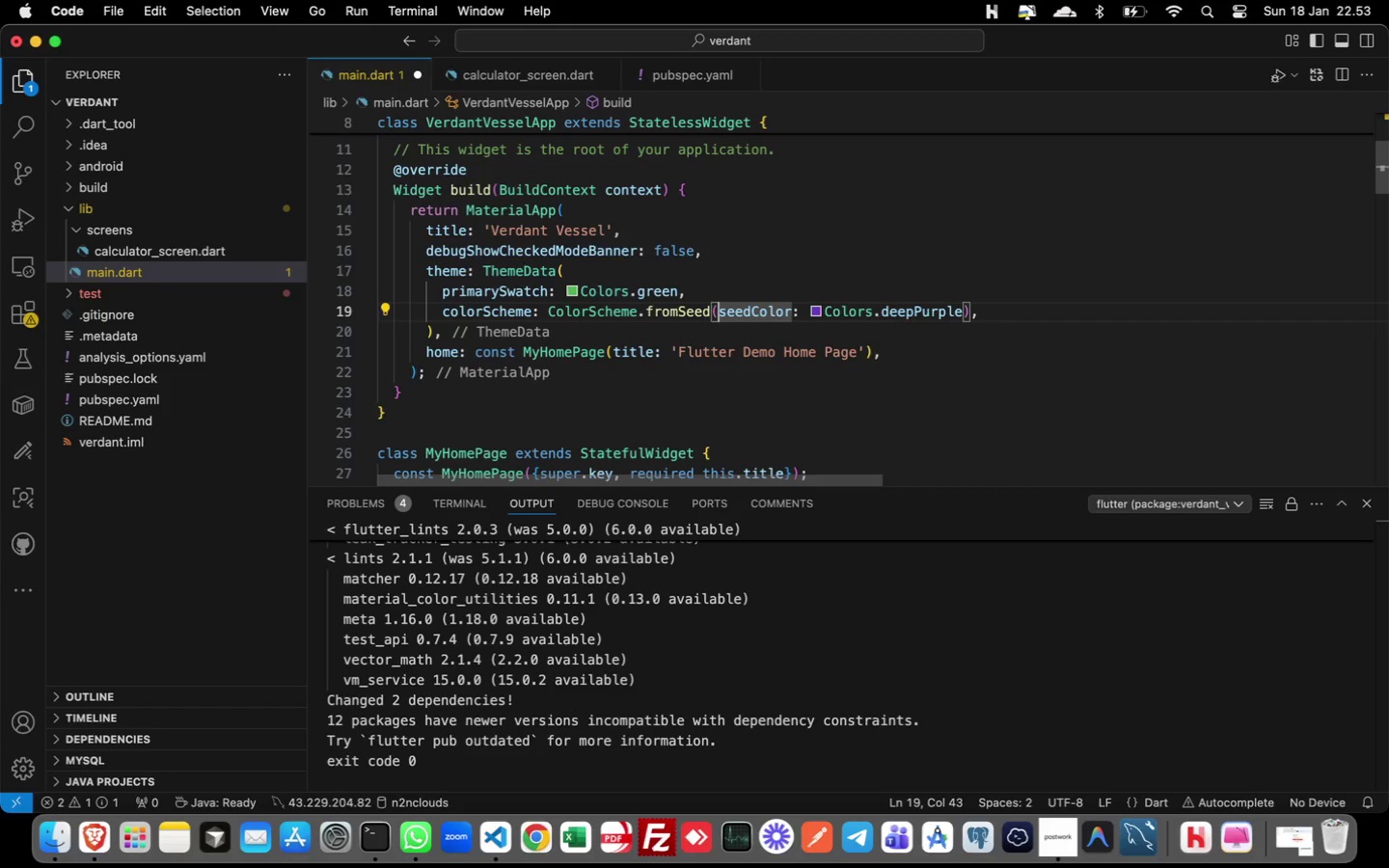 
key(ArrowRight)
 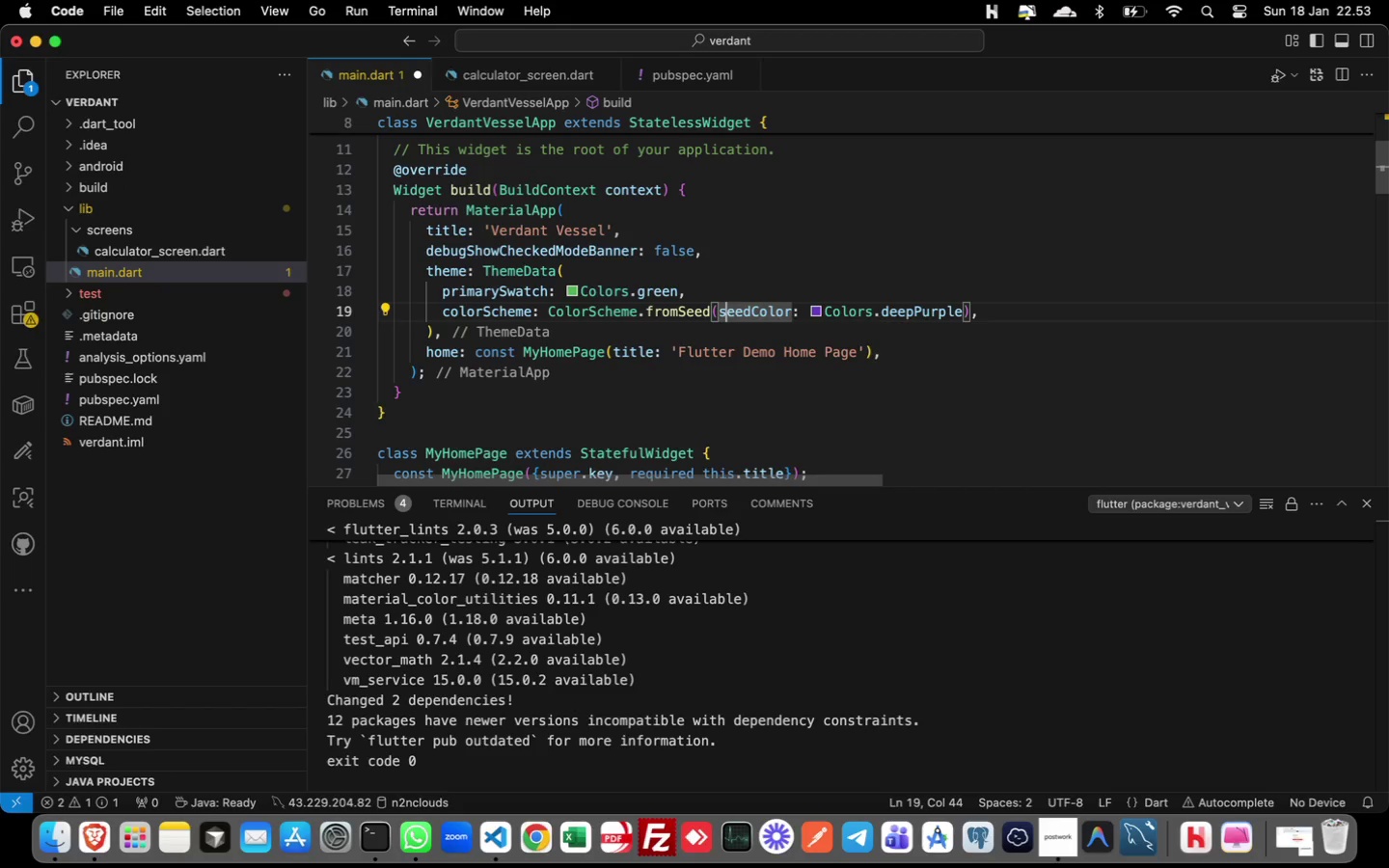 
key(ArrowRight)
 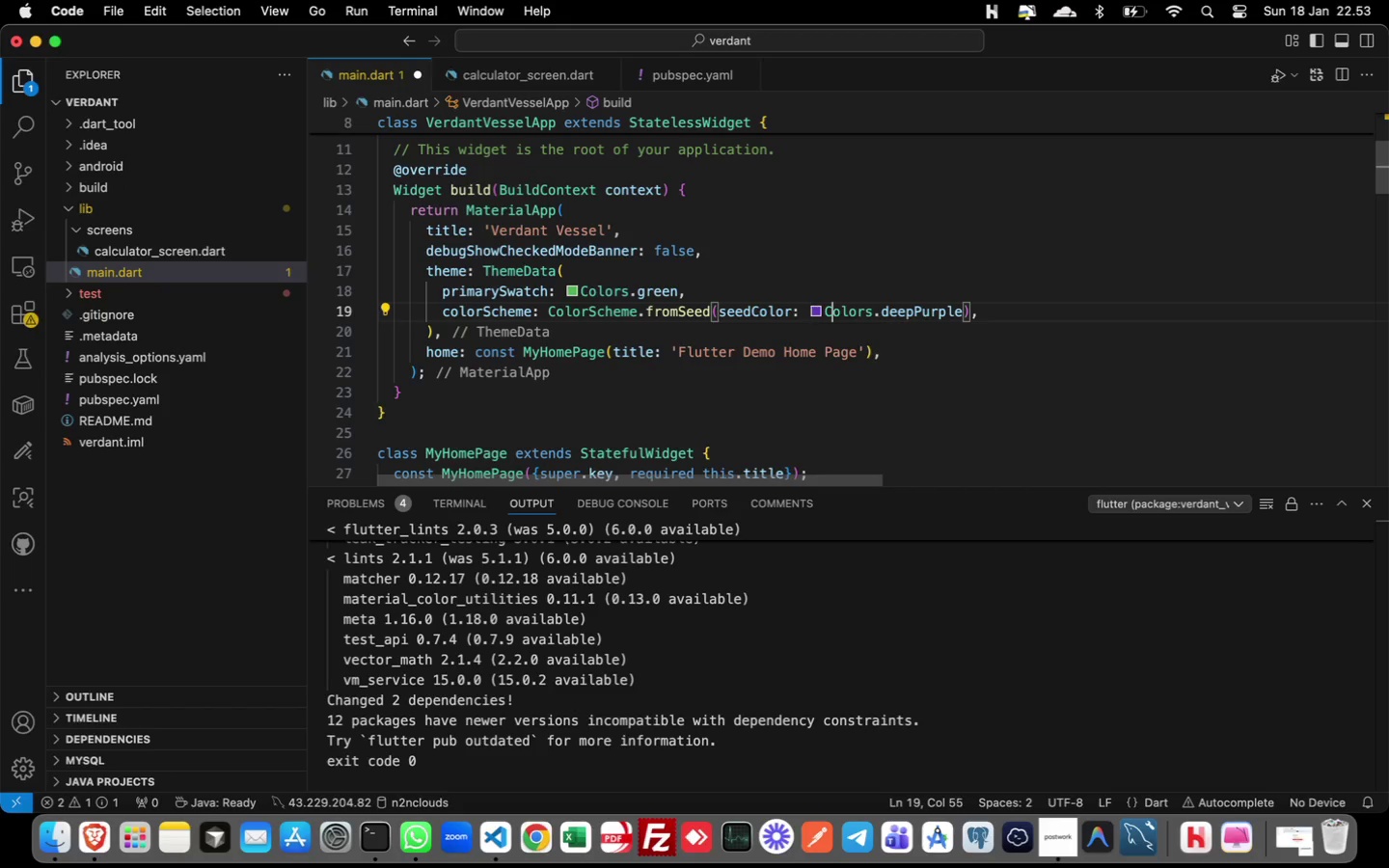 
hold_key(key=ArrowRight, duration=1.58)
 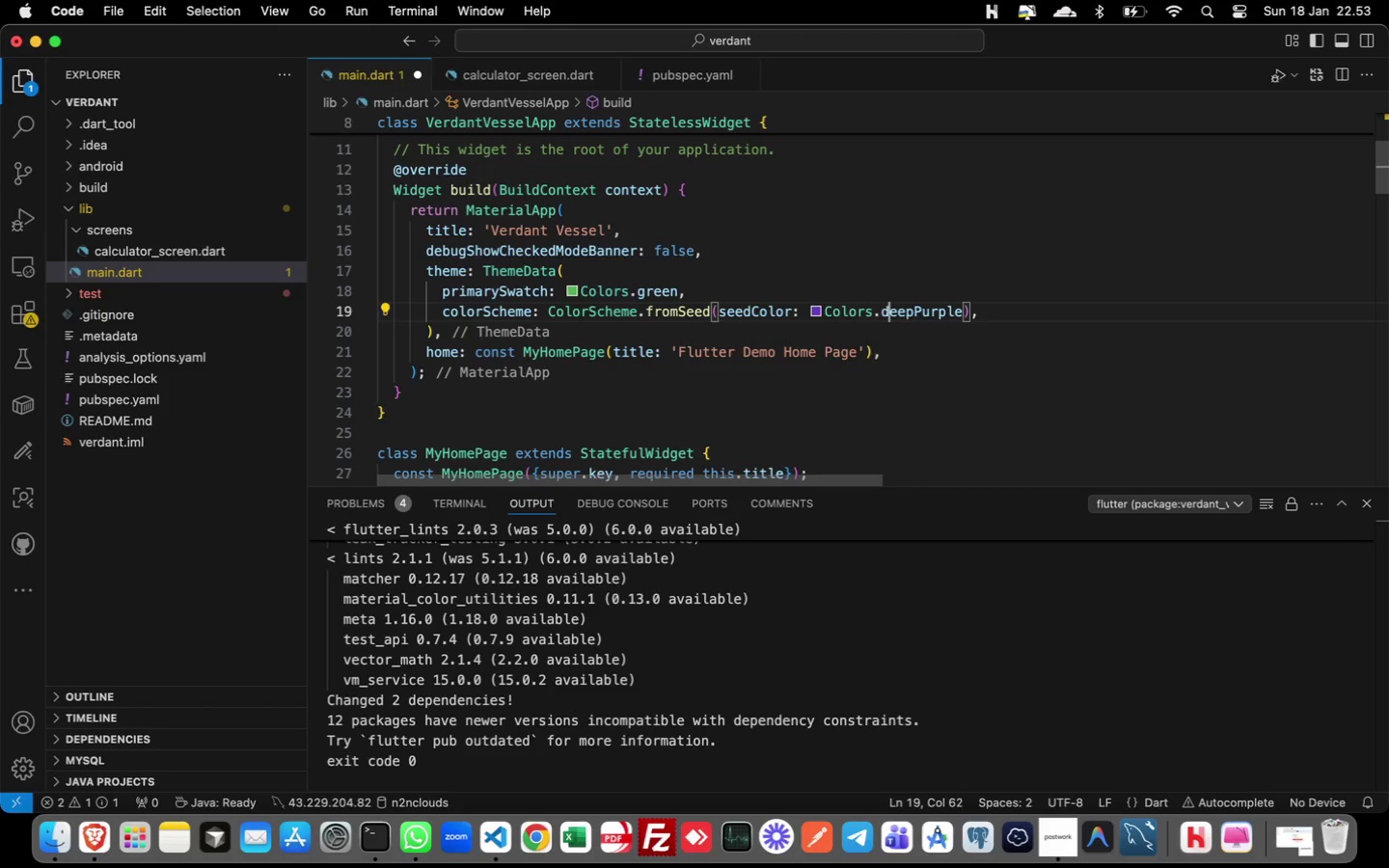 
key(ArrowRight)
 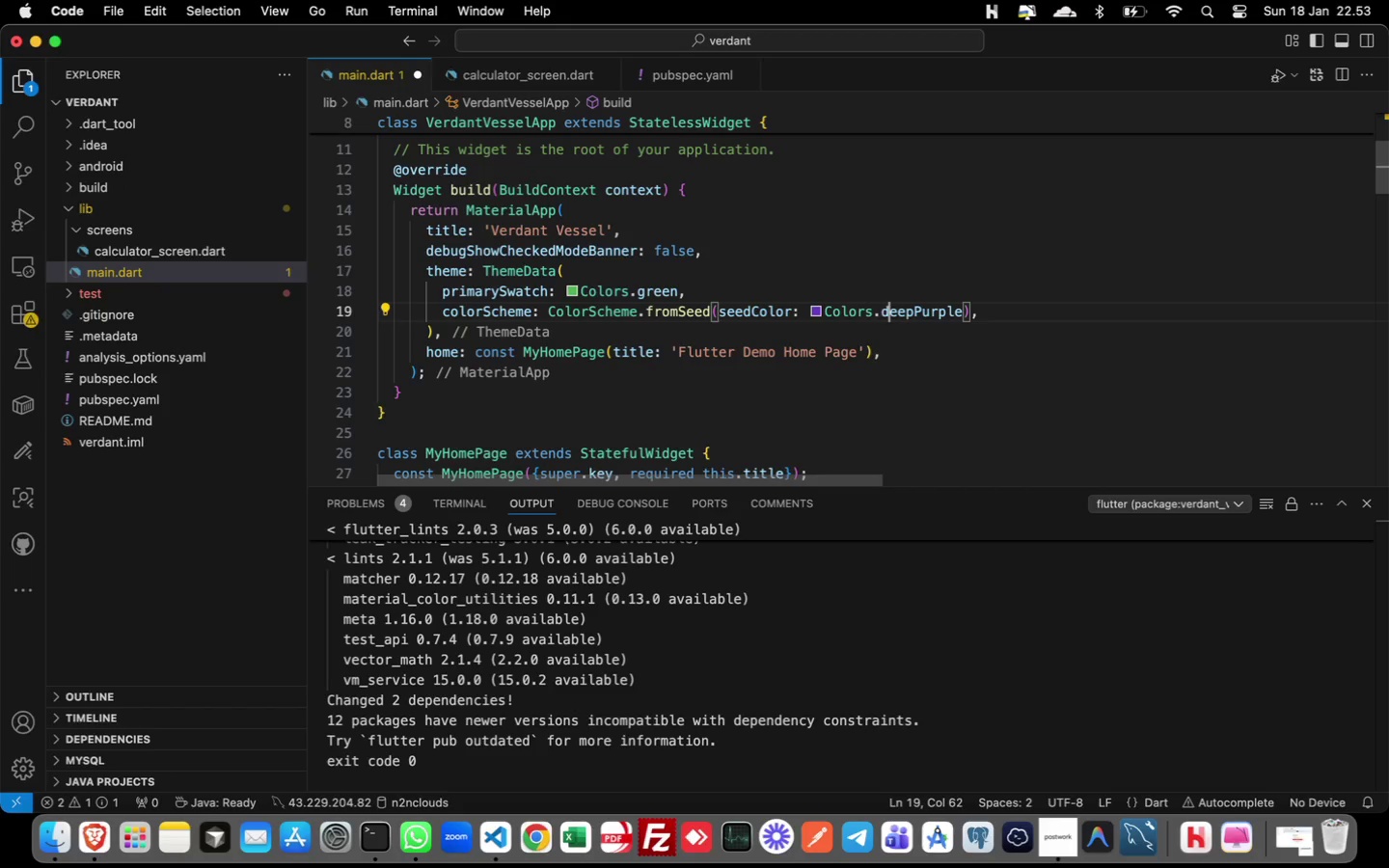 
key(ArrowRight)
 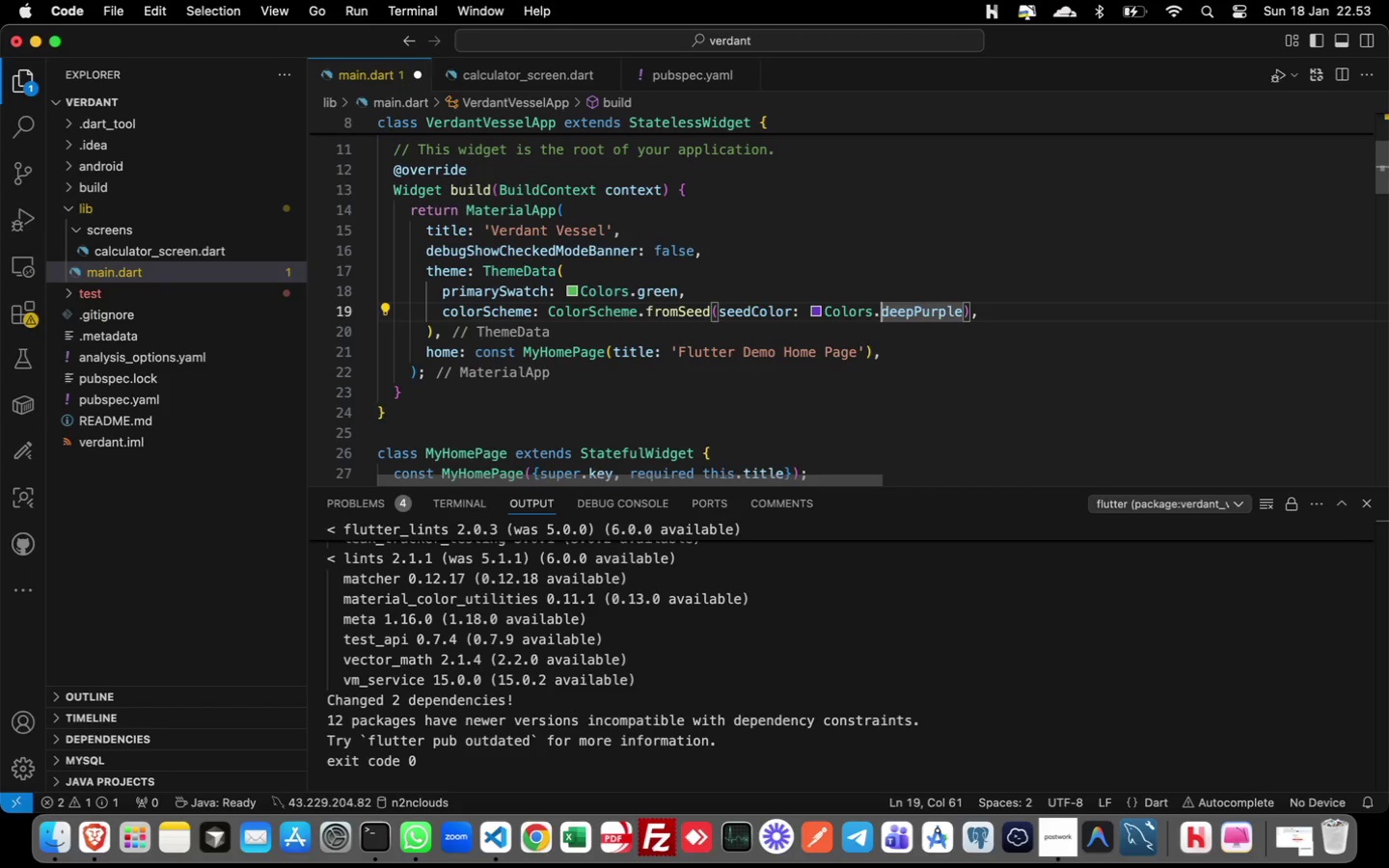 
key(ArrowLeft)
 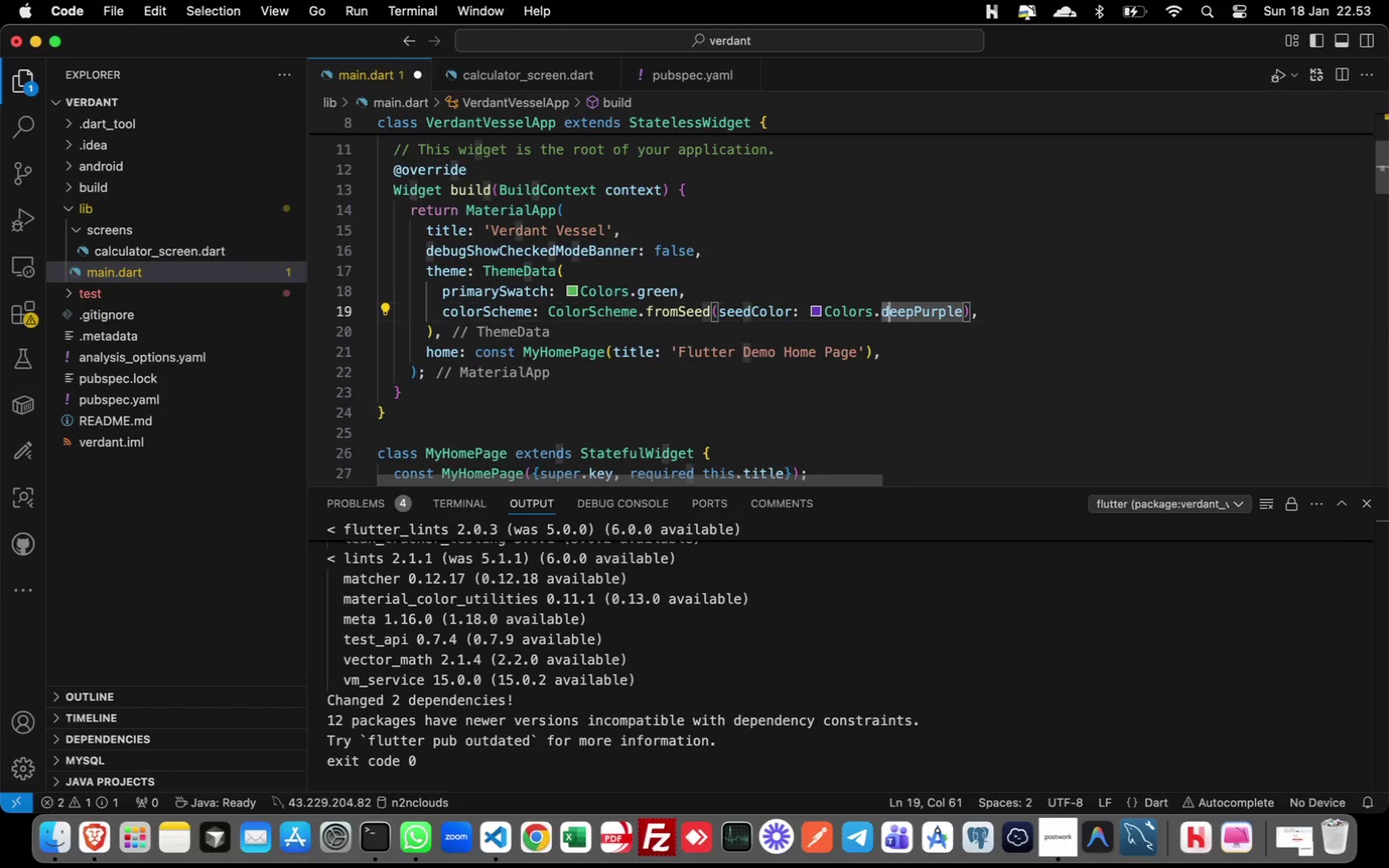 
key(Shift+ArrowRight)
 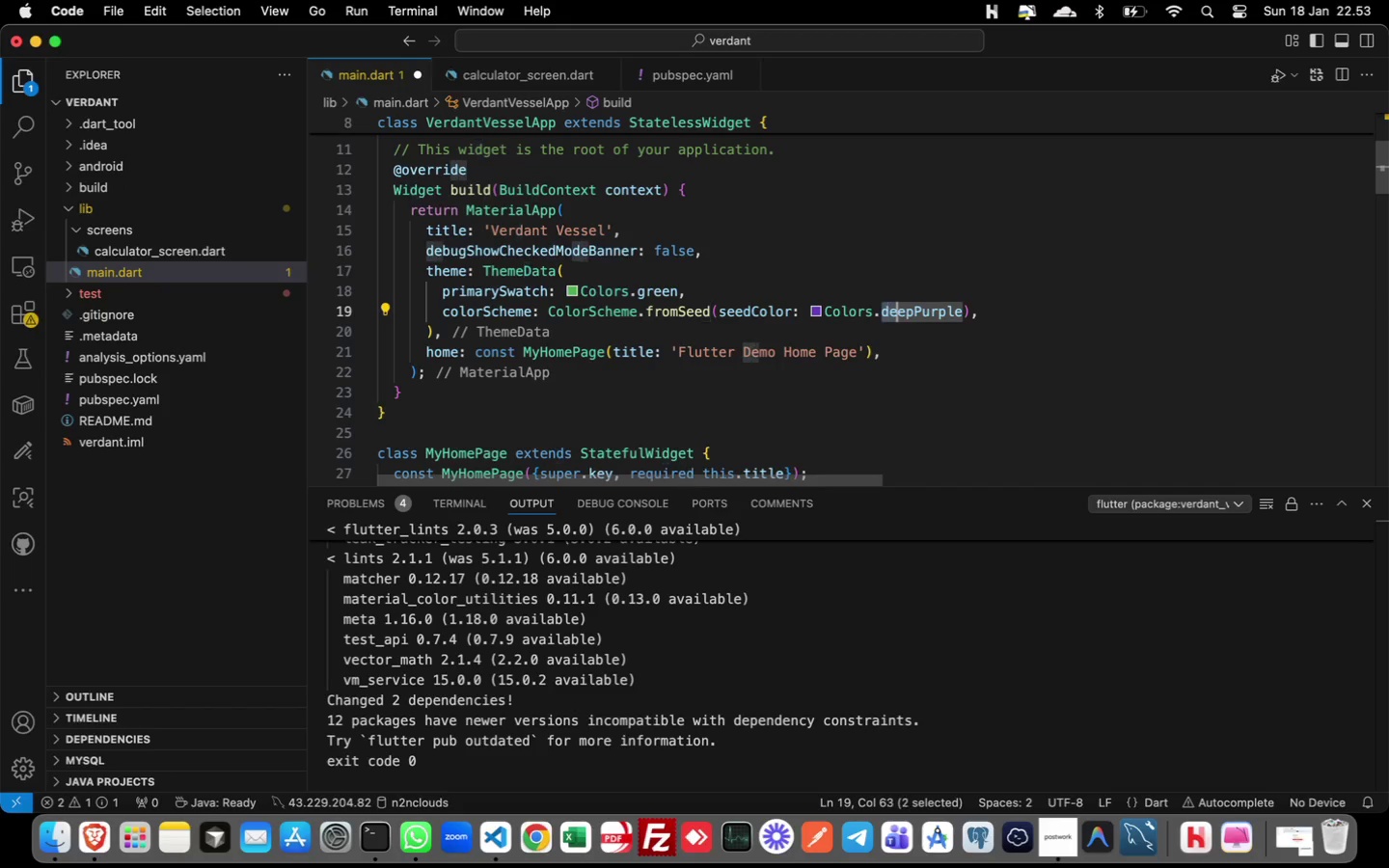 
key(Shift+ArrowRight)
 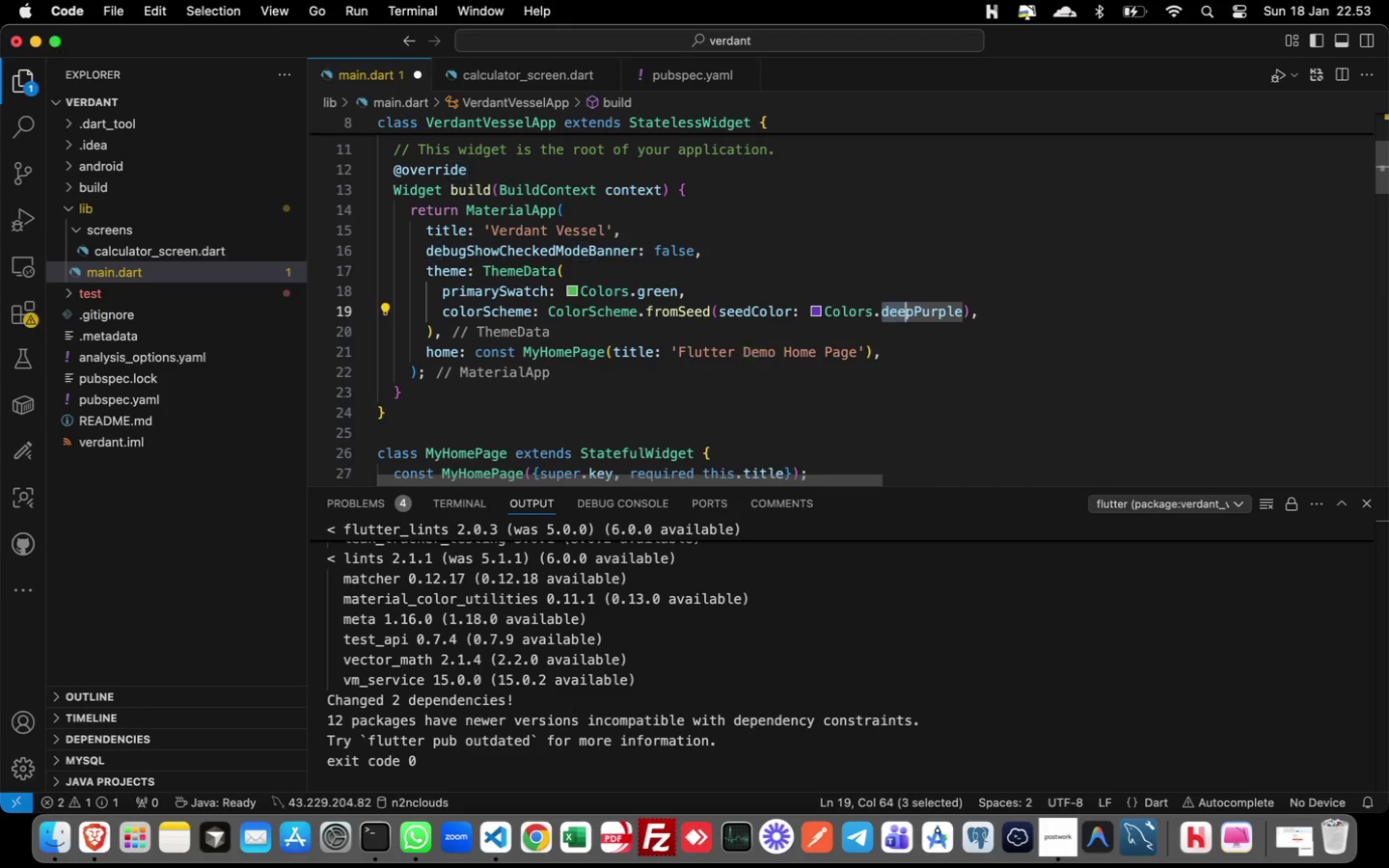 
key(Shift+ArrowRight)
 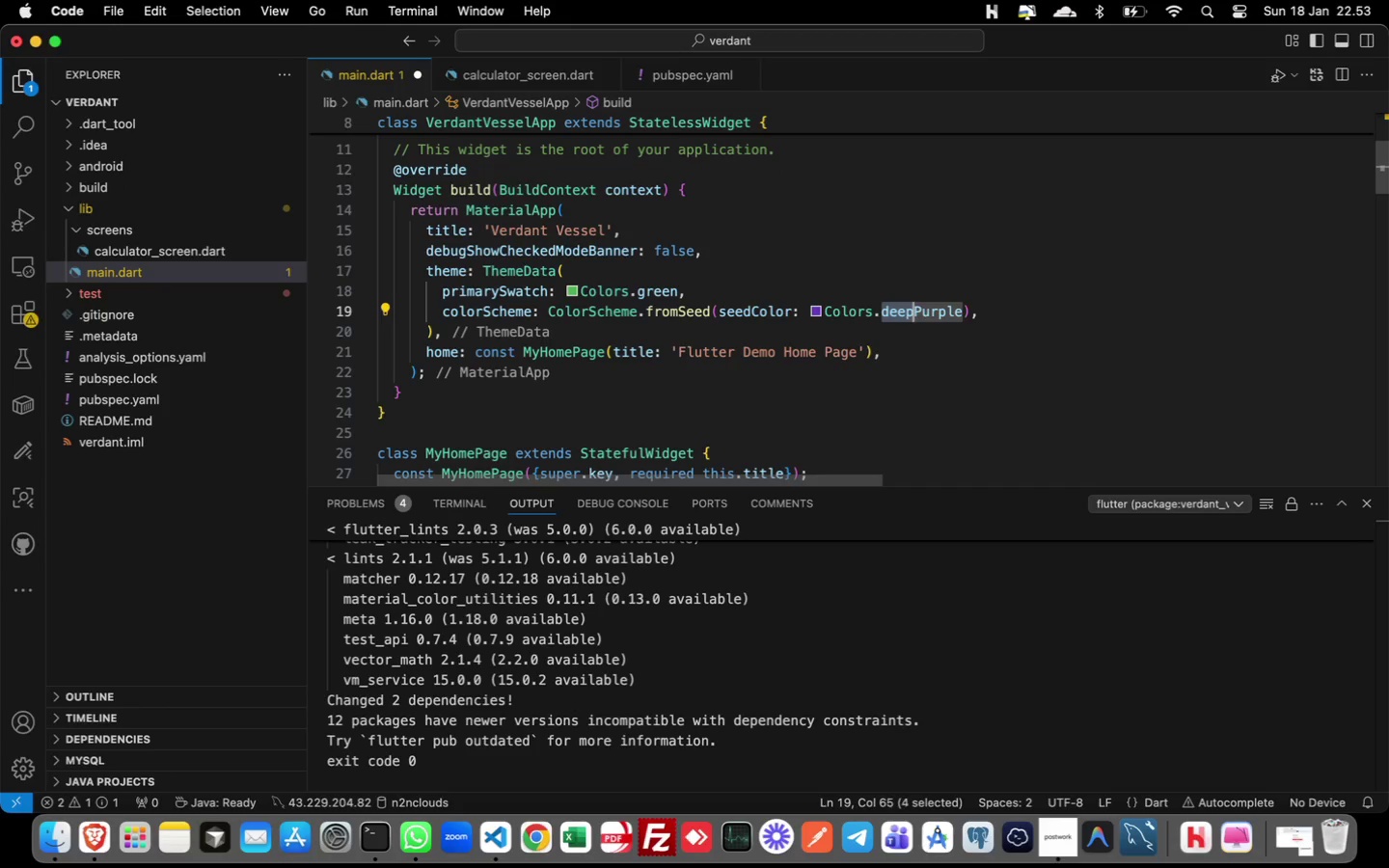 
key(Shift+ArrowRight)
 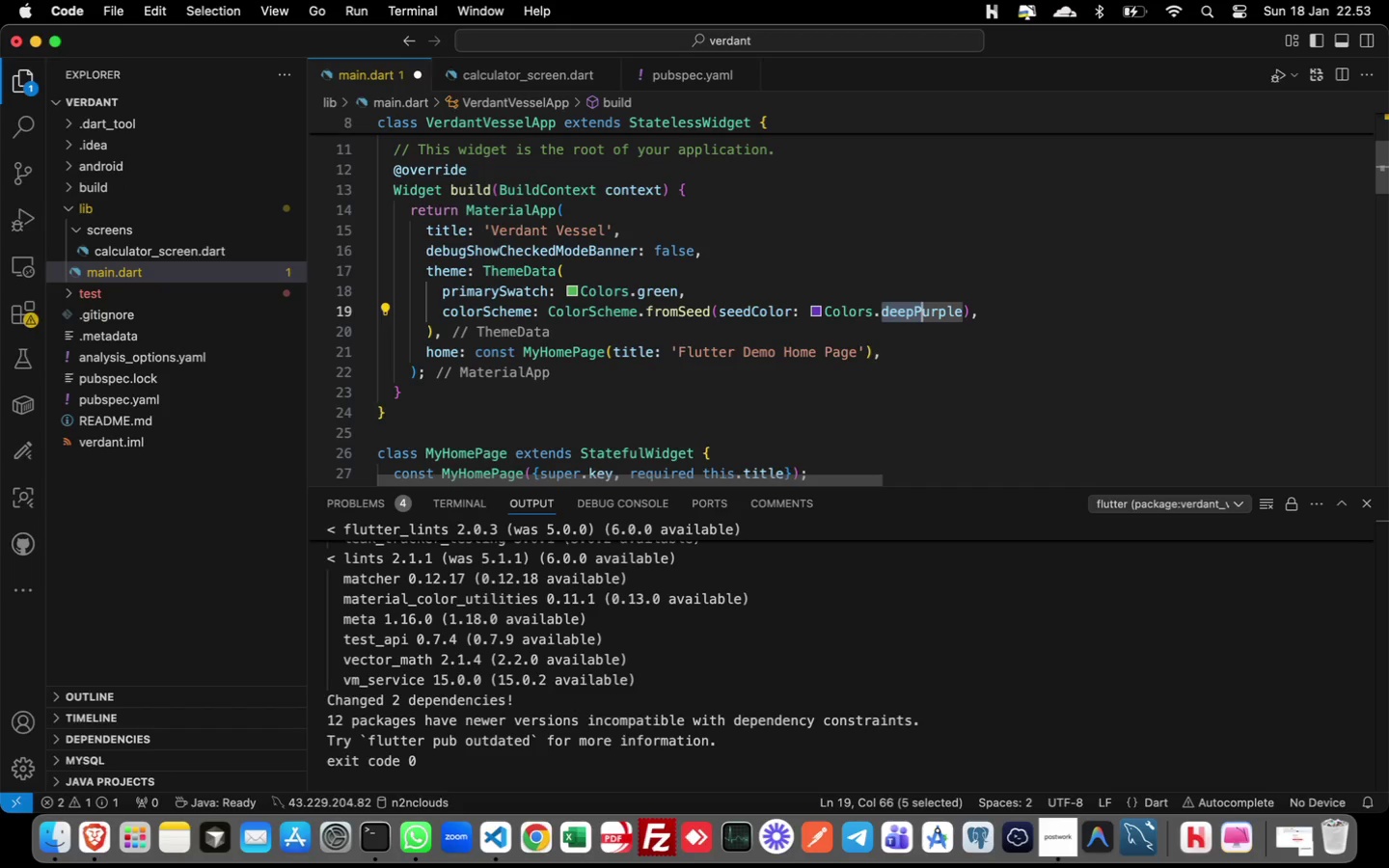 
key(Shift+ArrowRight)
 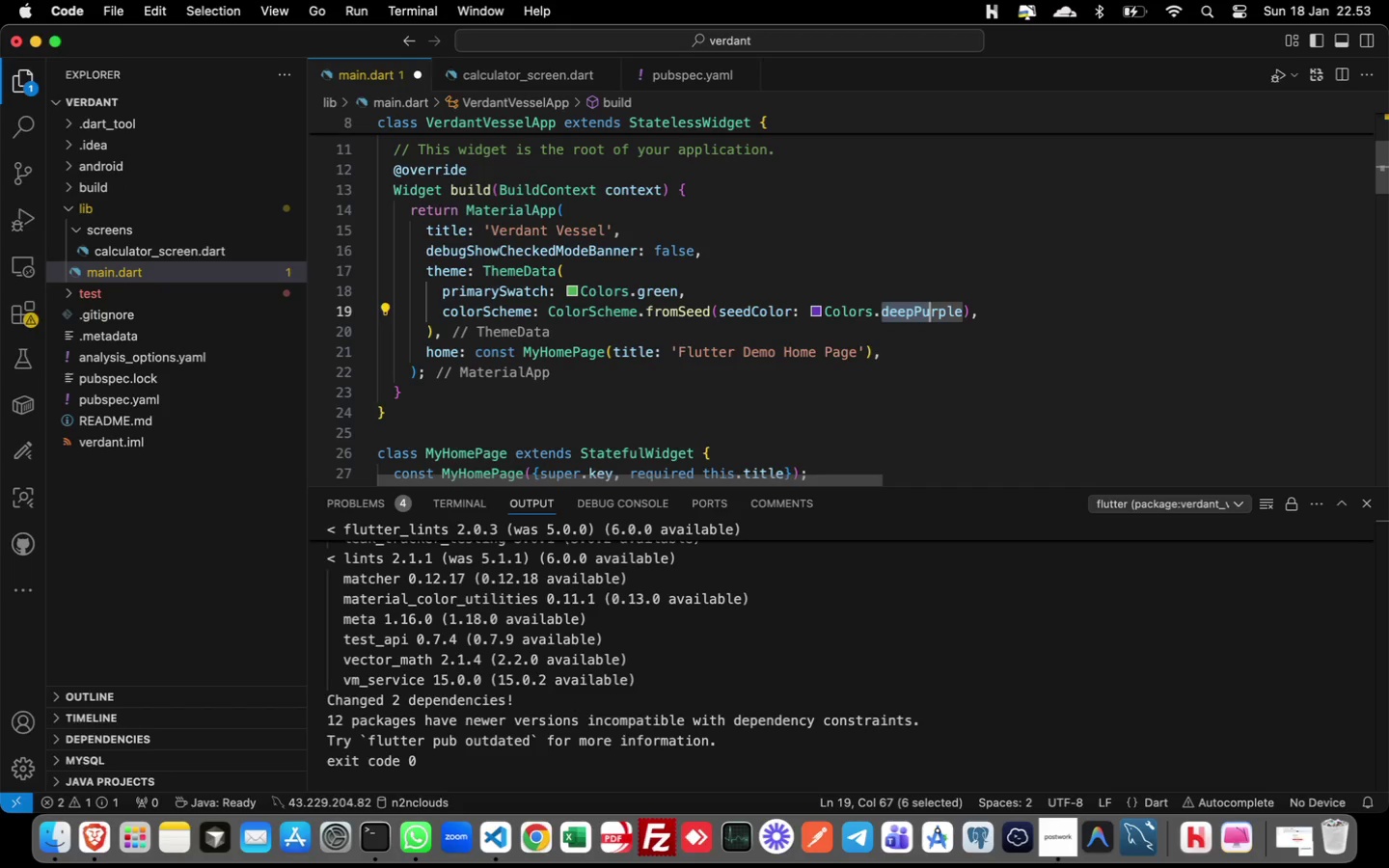 
key(Shift+ArrowRight)
 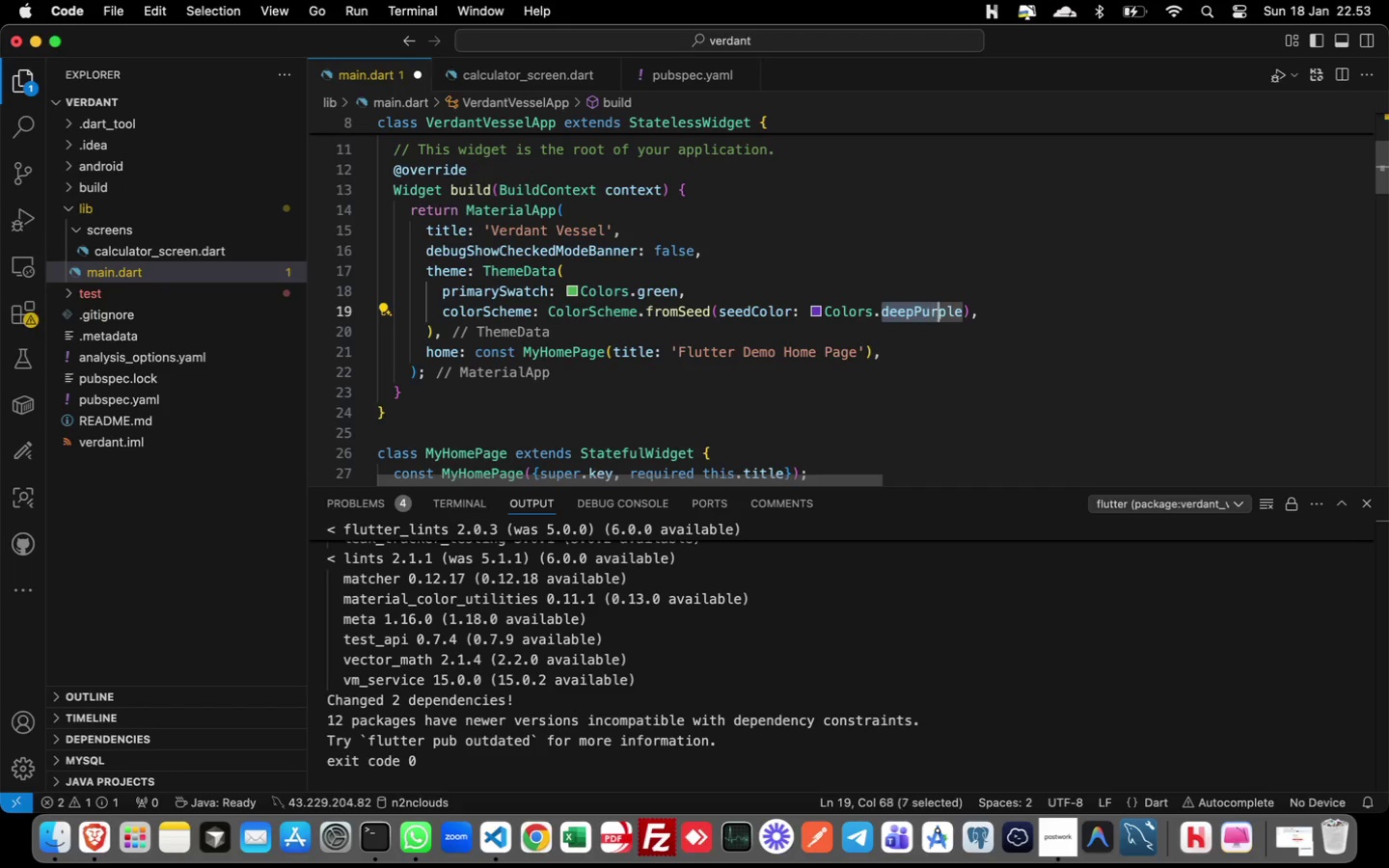 
key(Shift+ArrowRight)
 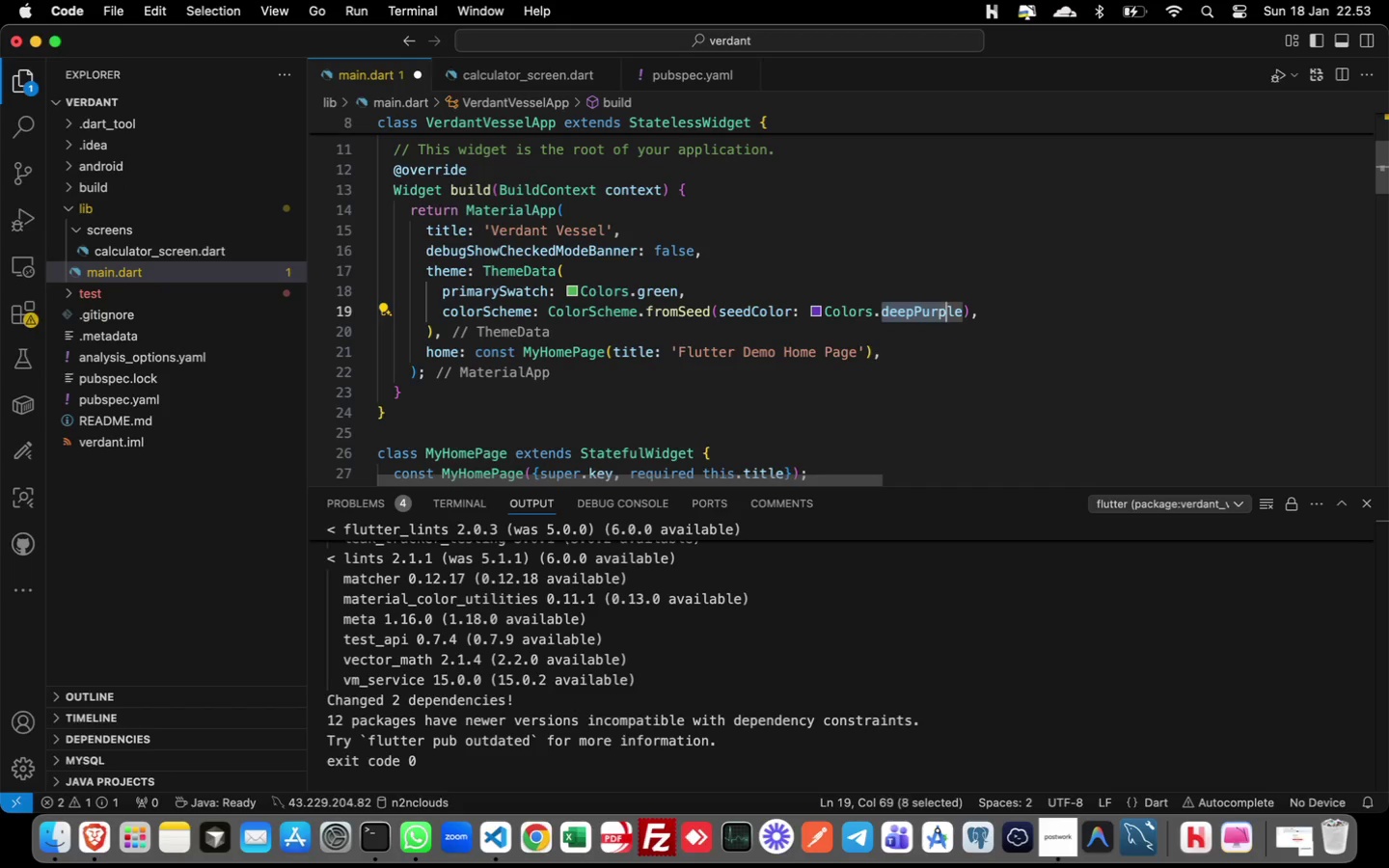 
key(Shift+ArrowRight)
 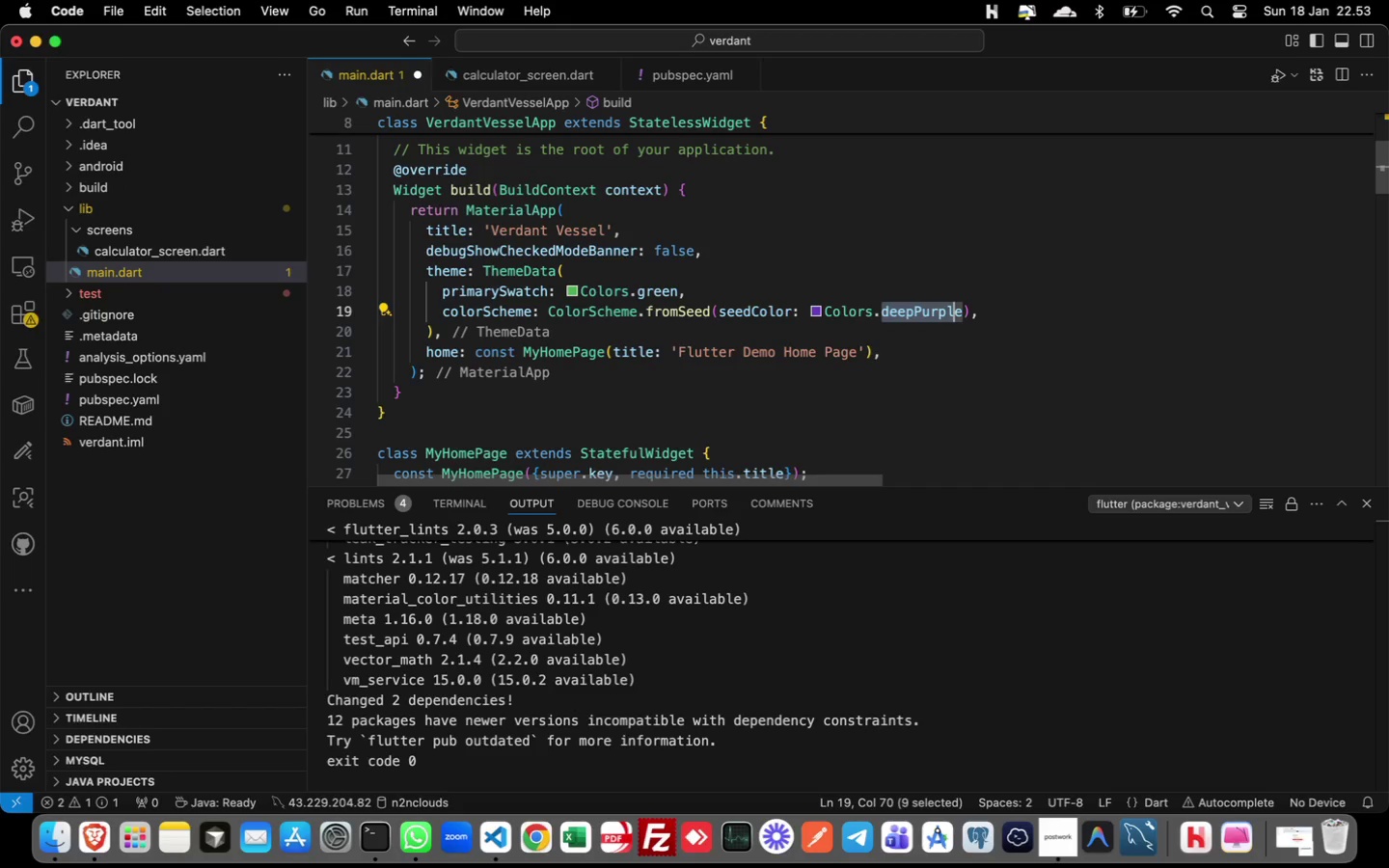 
key(Shift+ArrowRight)
 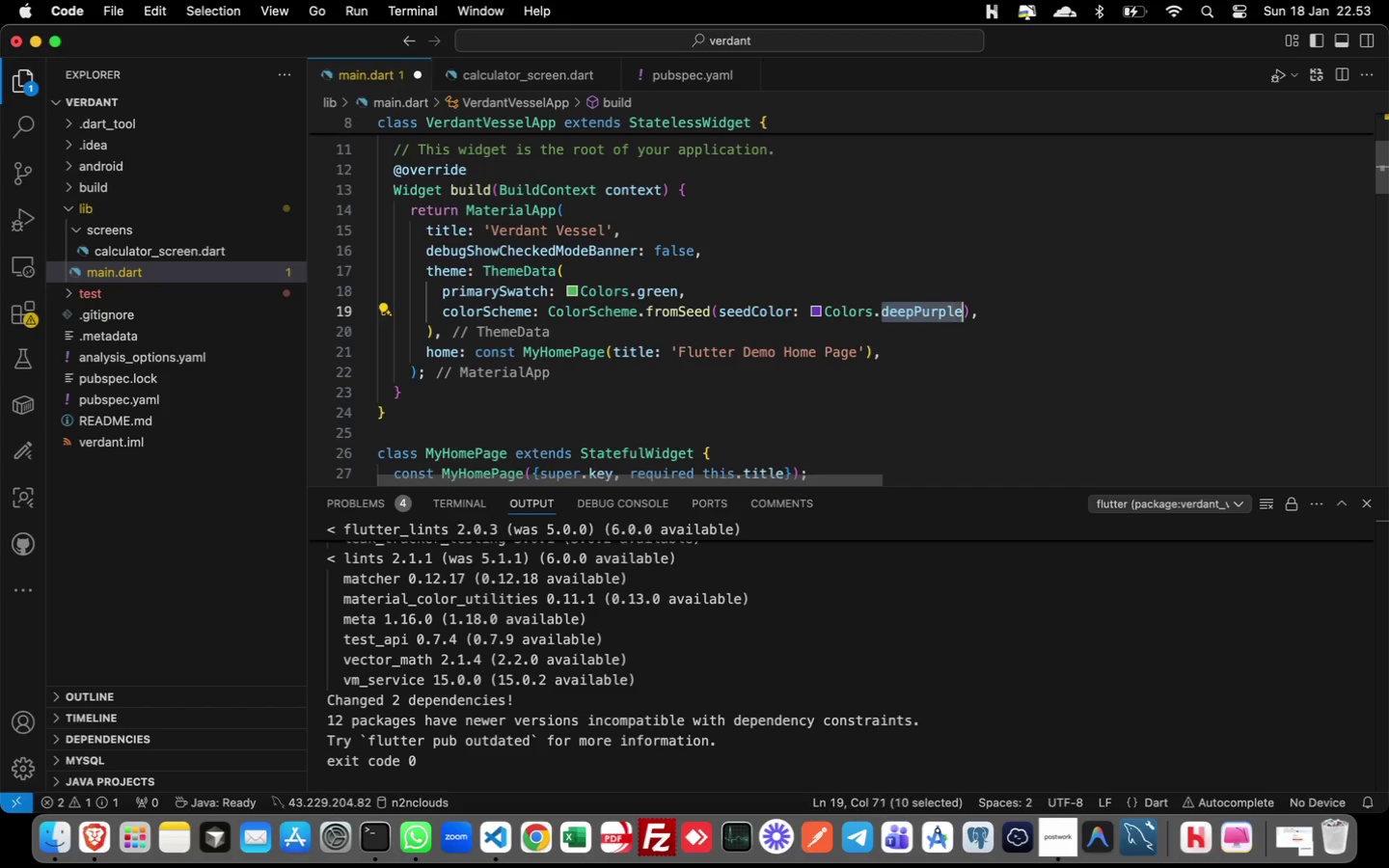 
key(Shift+ArrowRight)
 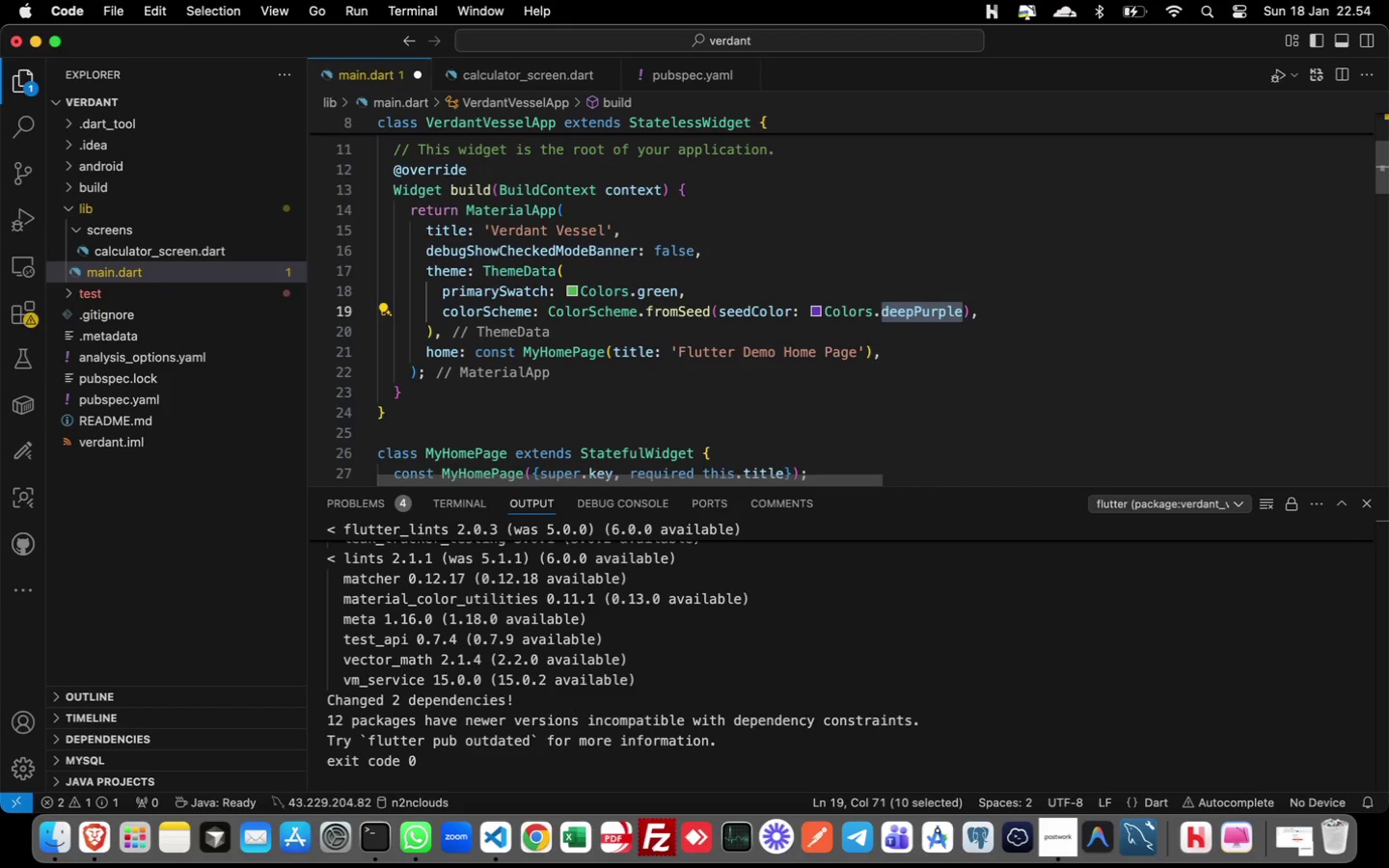 
type(green)
 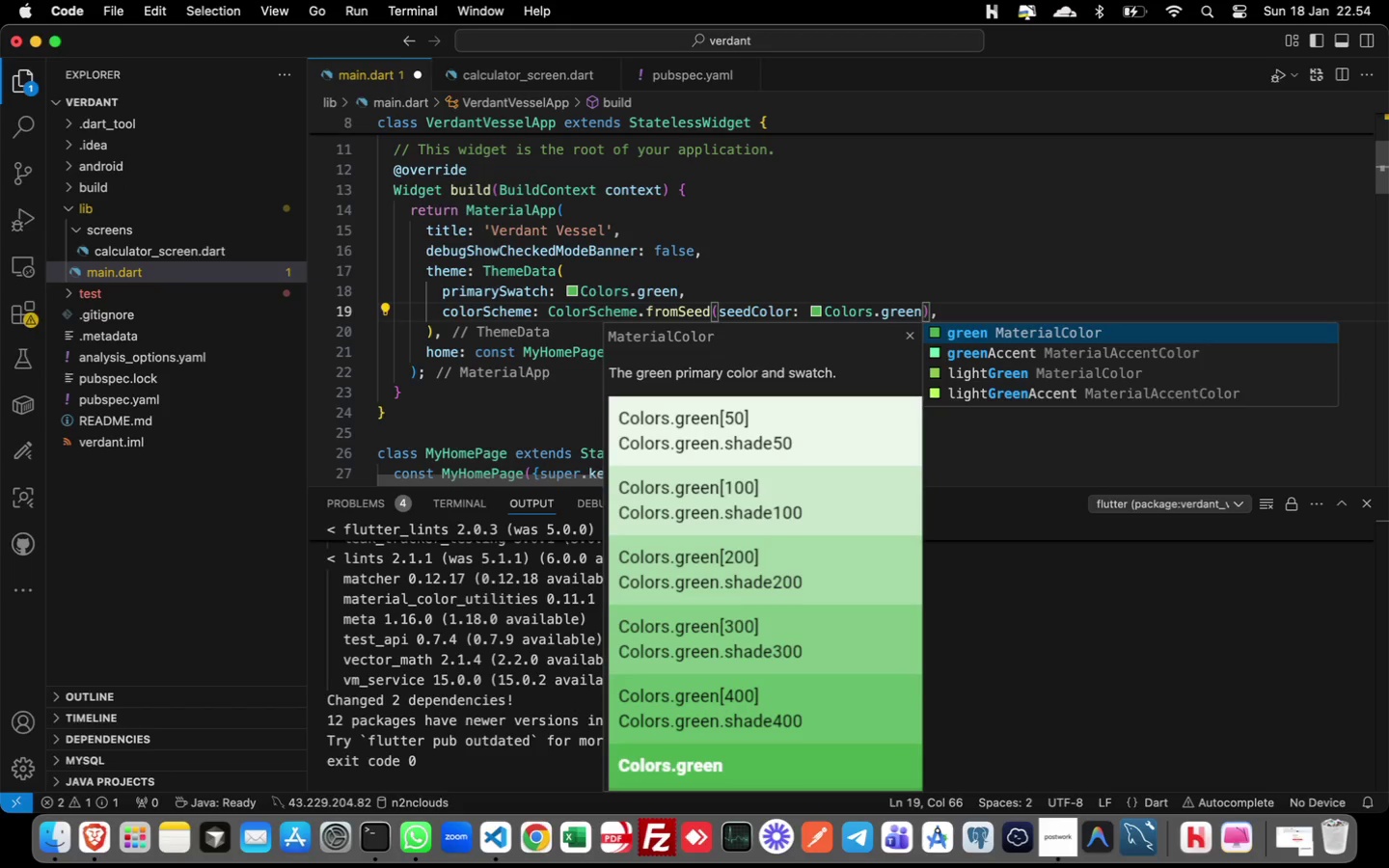 
key(Enter)
 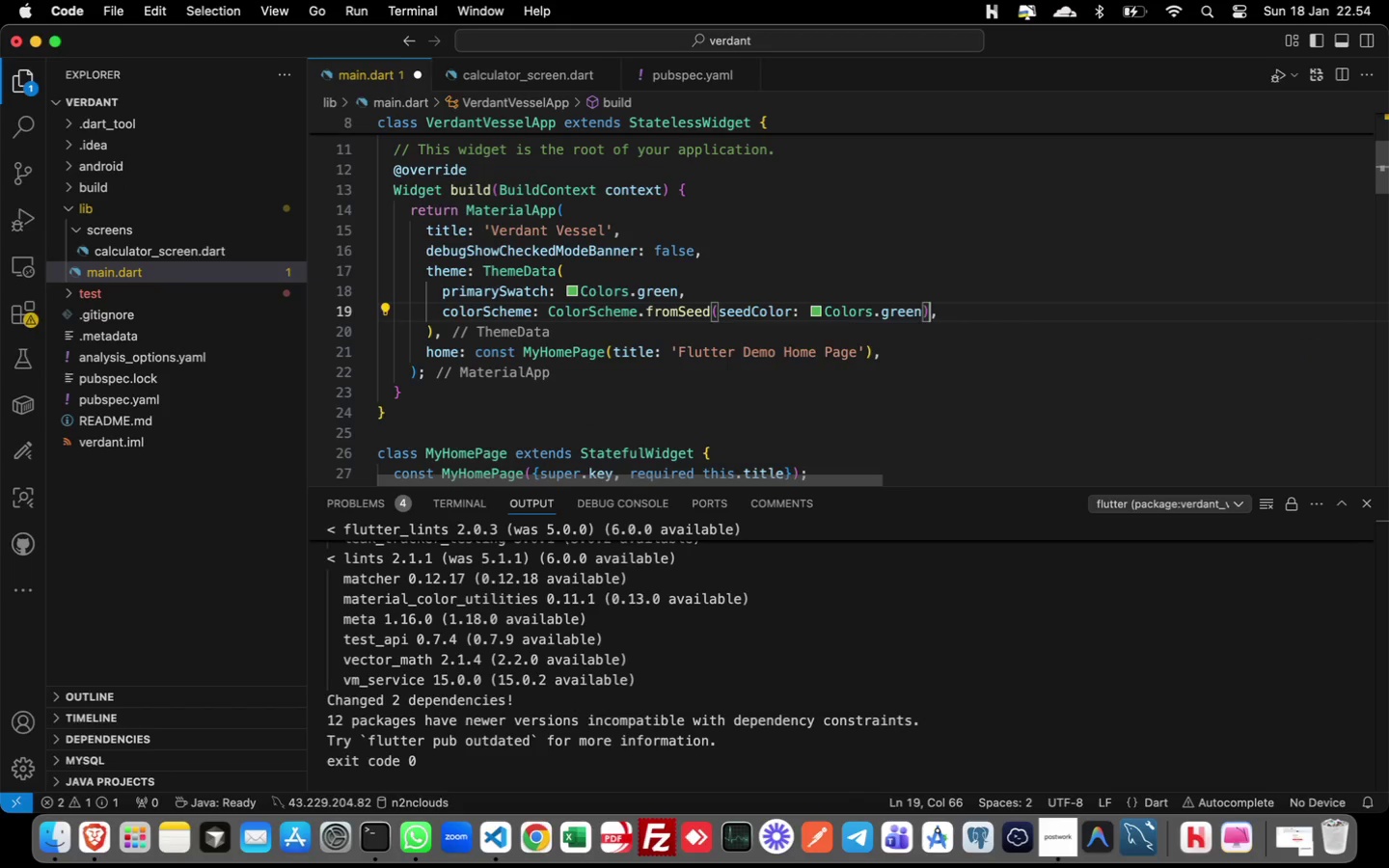 
key(ArrowRight)
 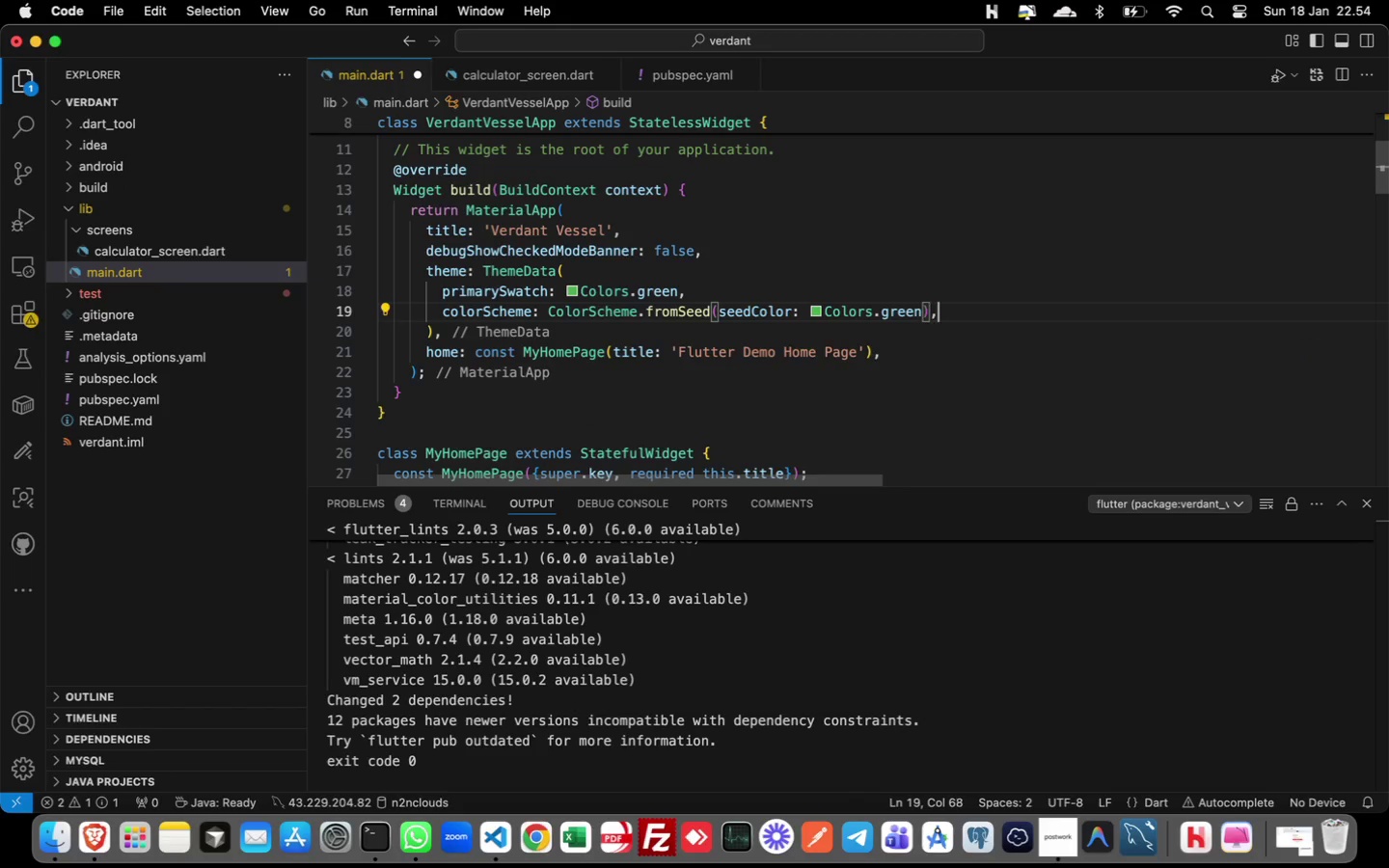 
key(ArrowRight)
 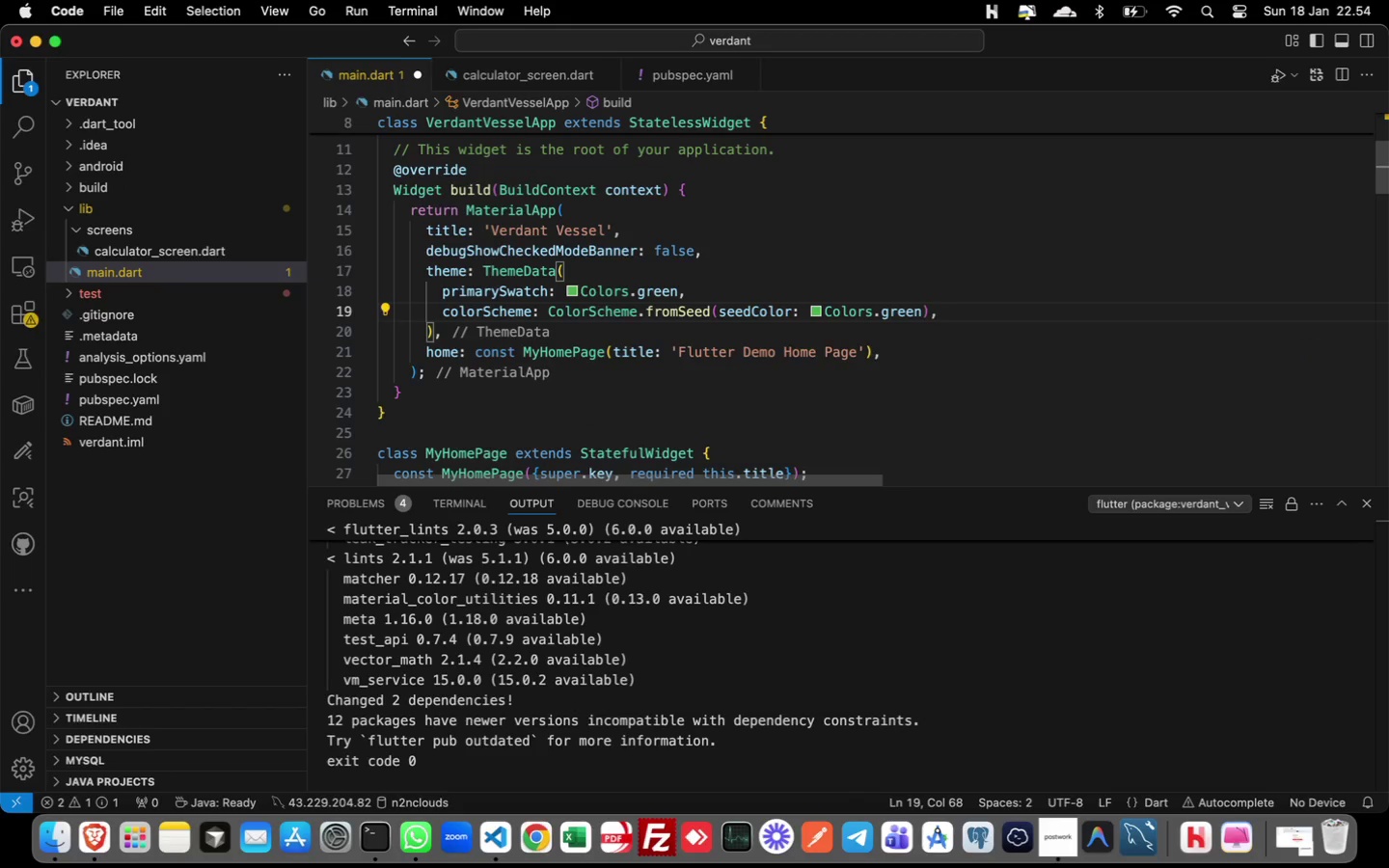 
key(Meta+ArrowRight)
 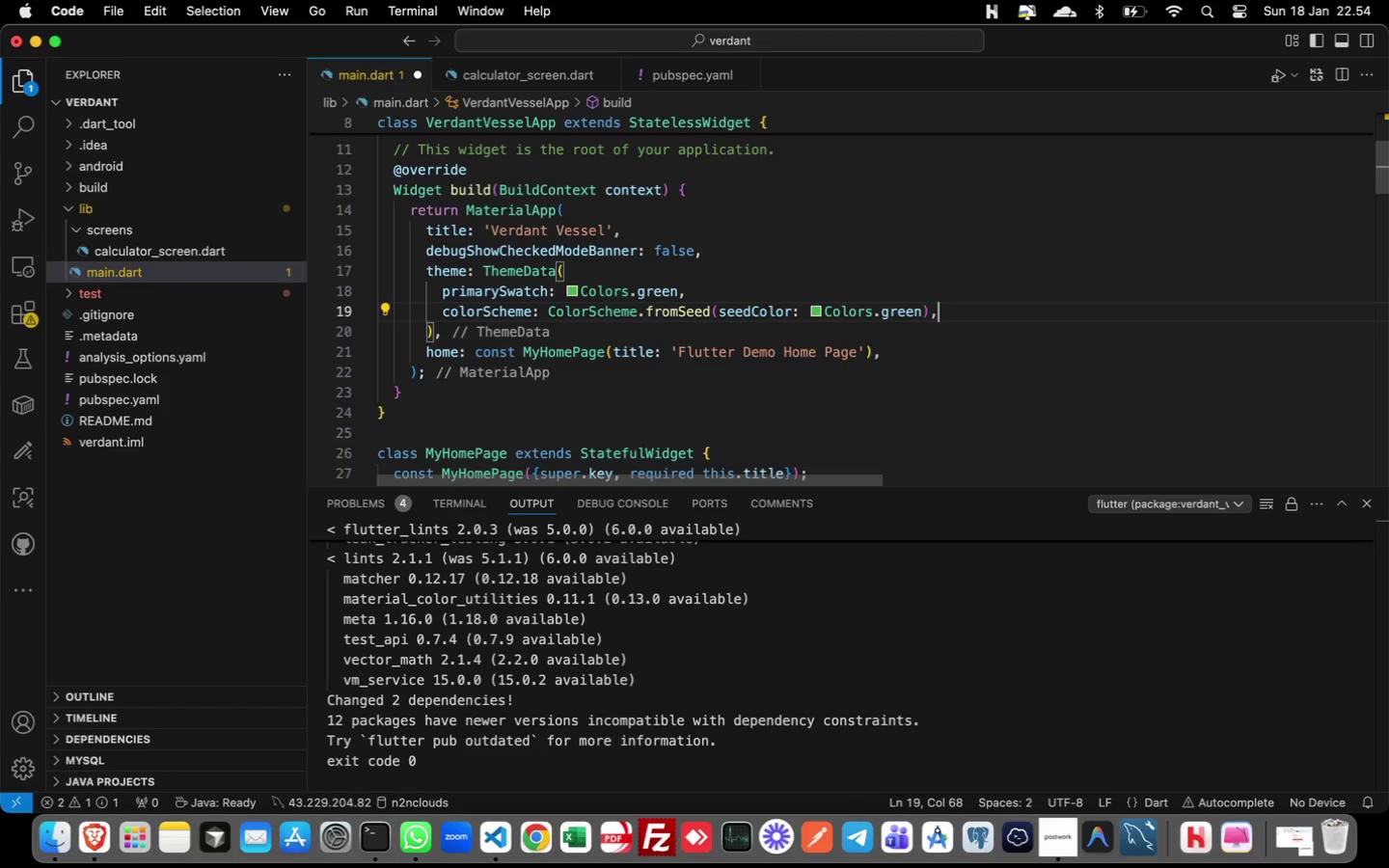 
key(Enter)
 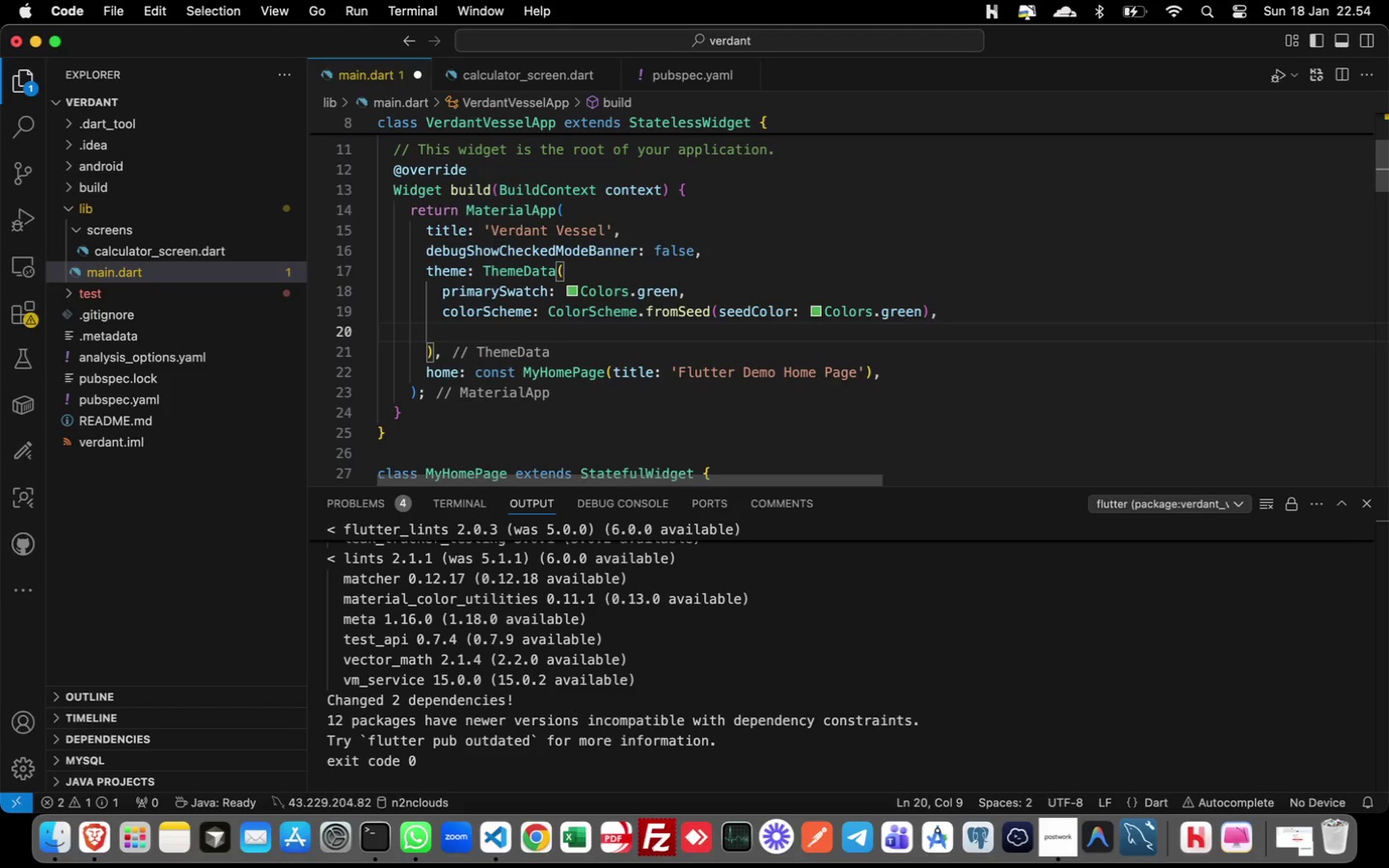 
type(useMater)
 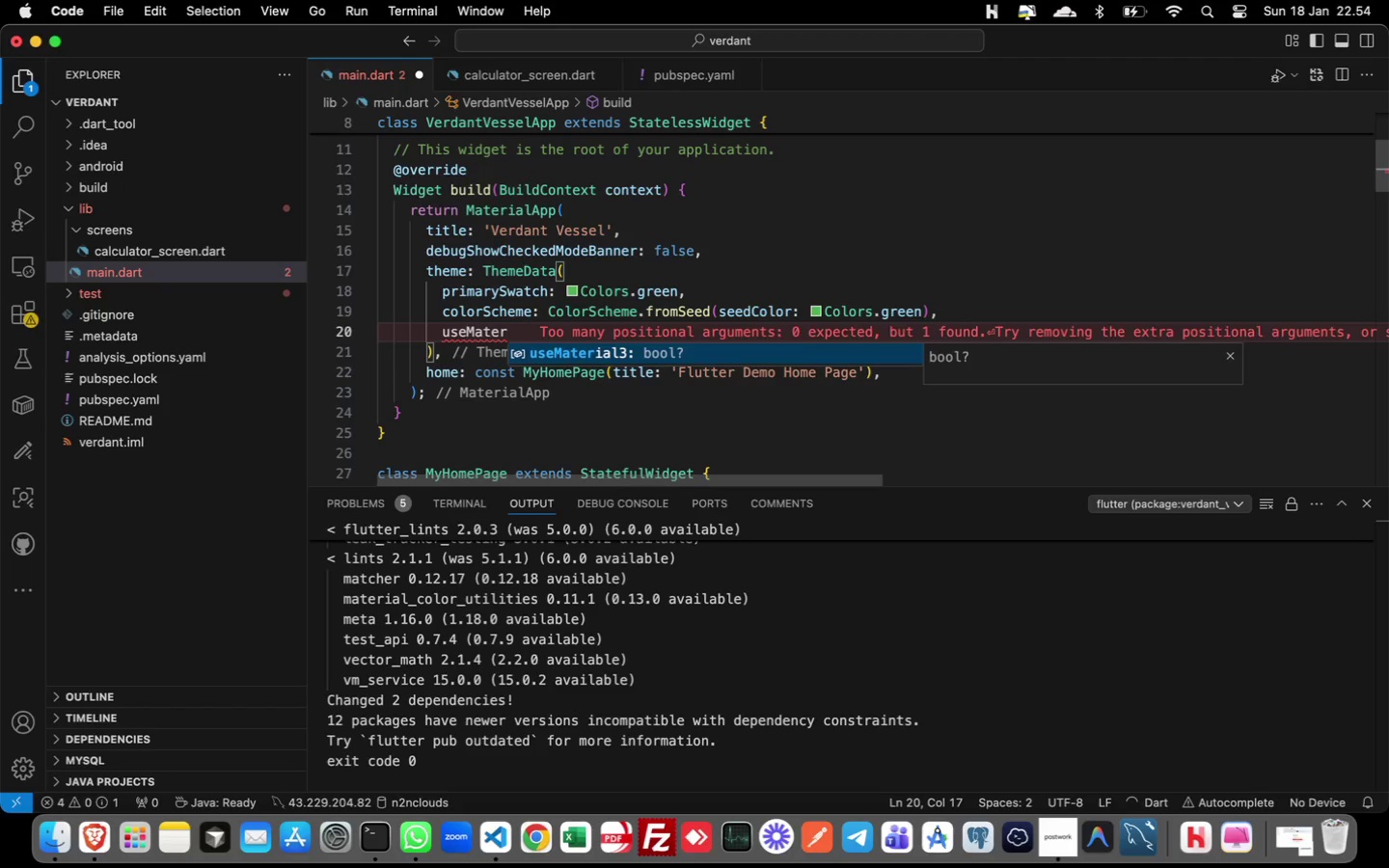 
key(Enter)
 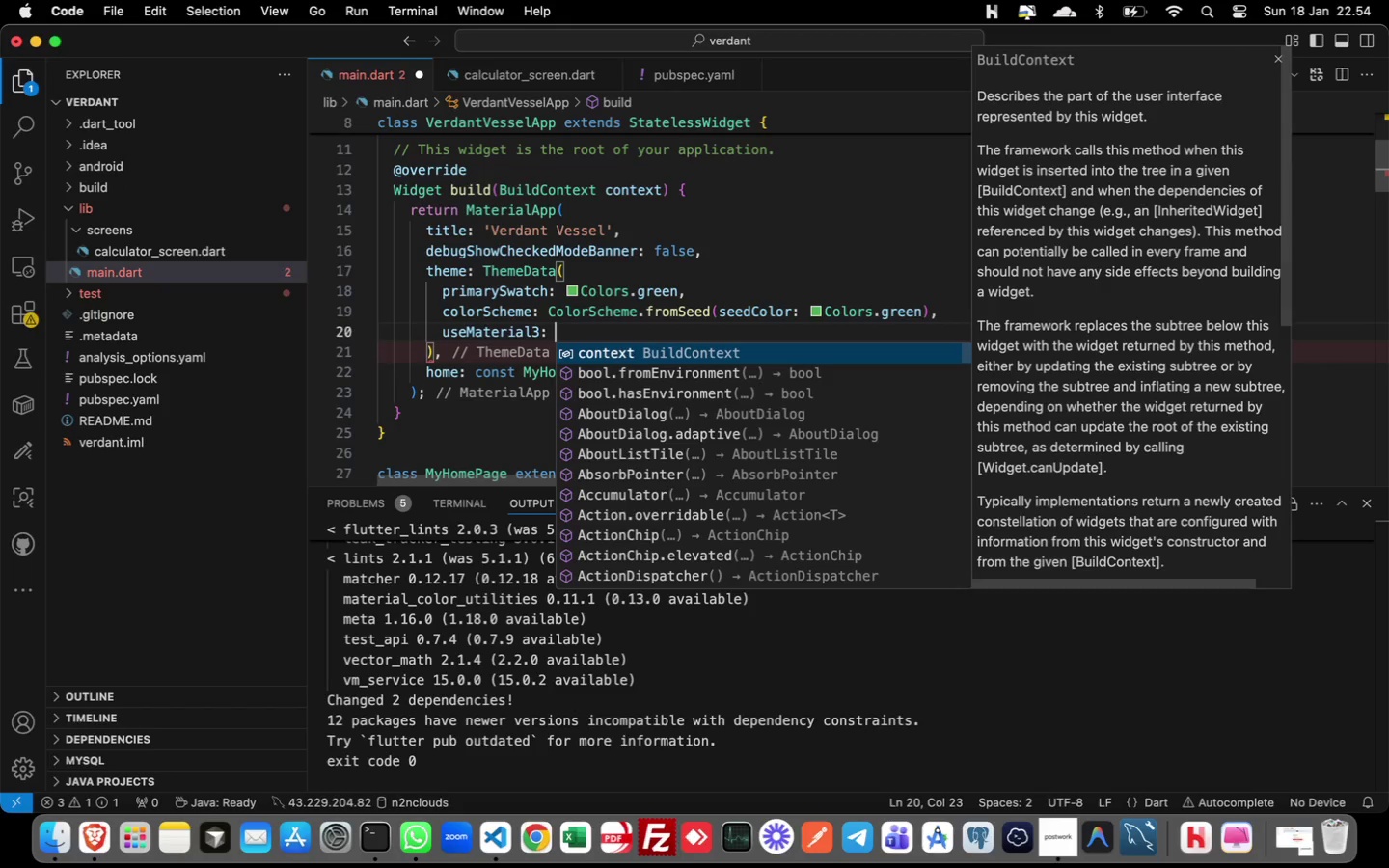 
type(true,)
 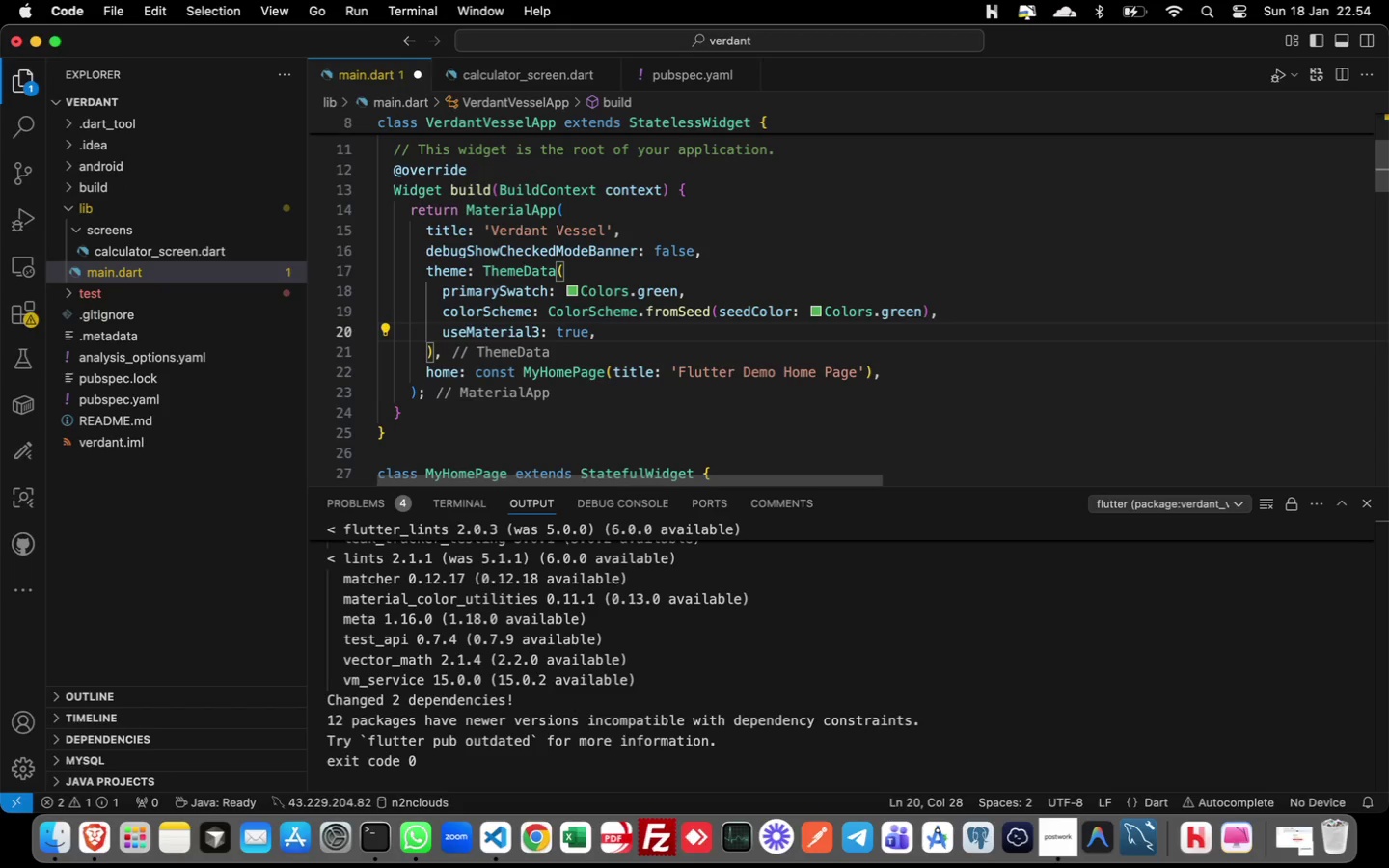 
key(ArrowDown)
 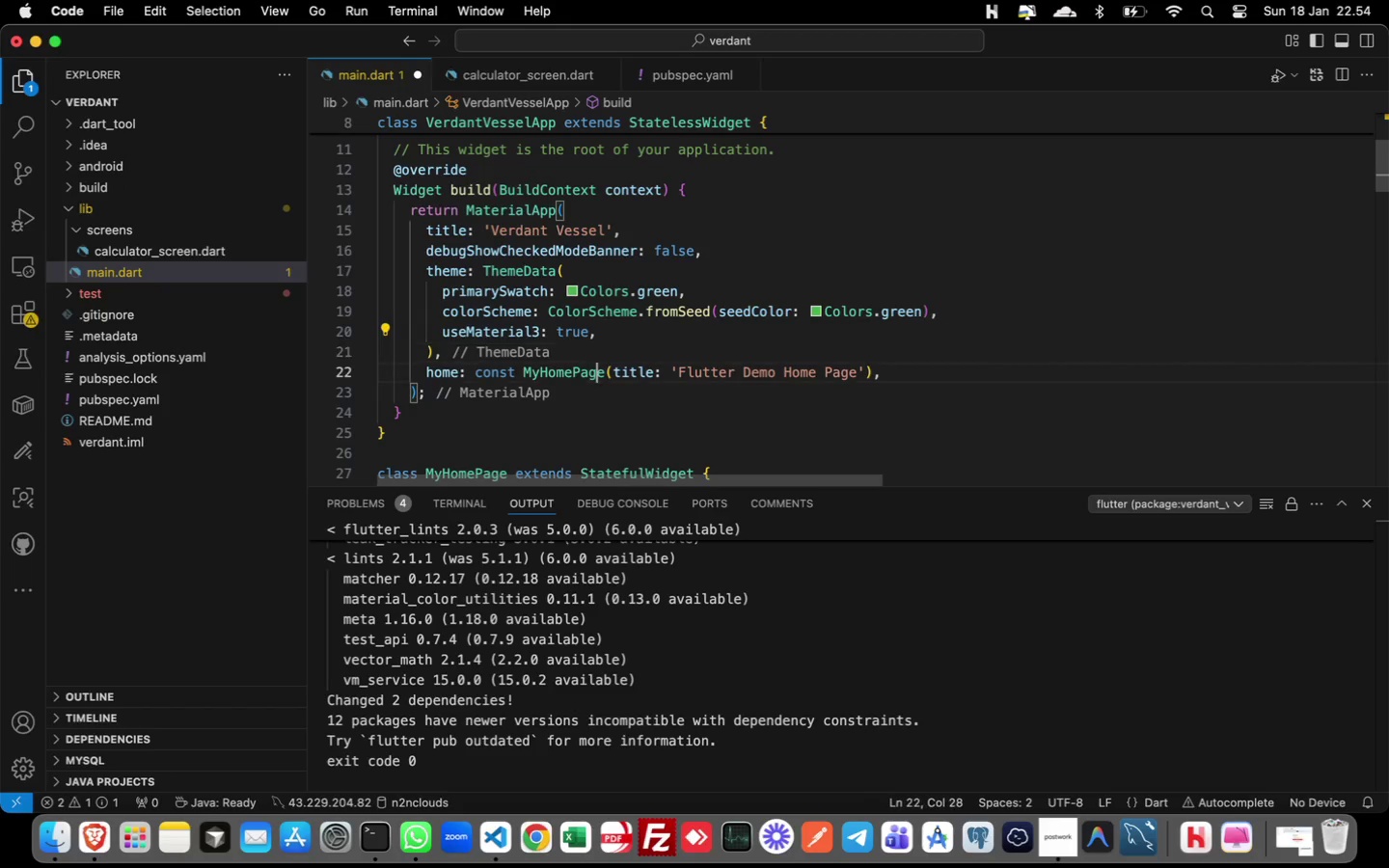 
key(ArrowDown)
 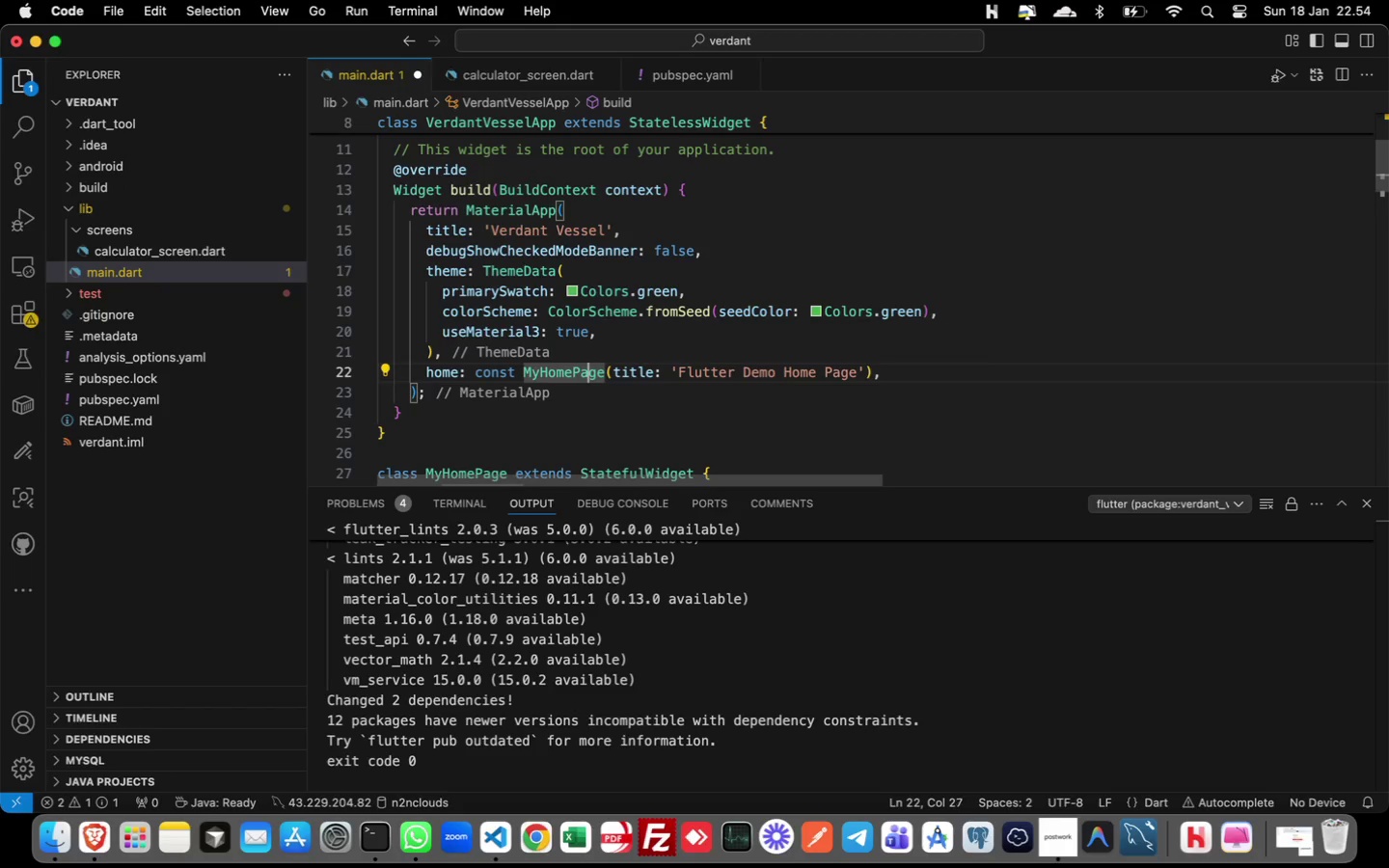 
key(ArrowLeft)
 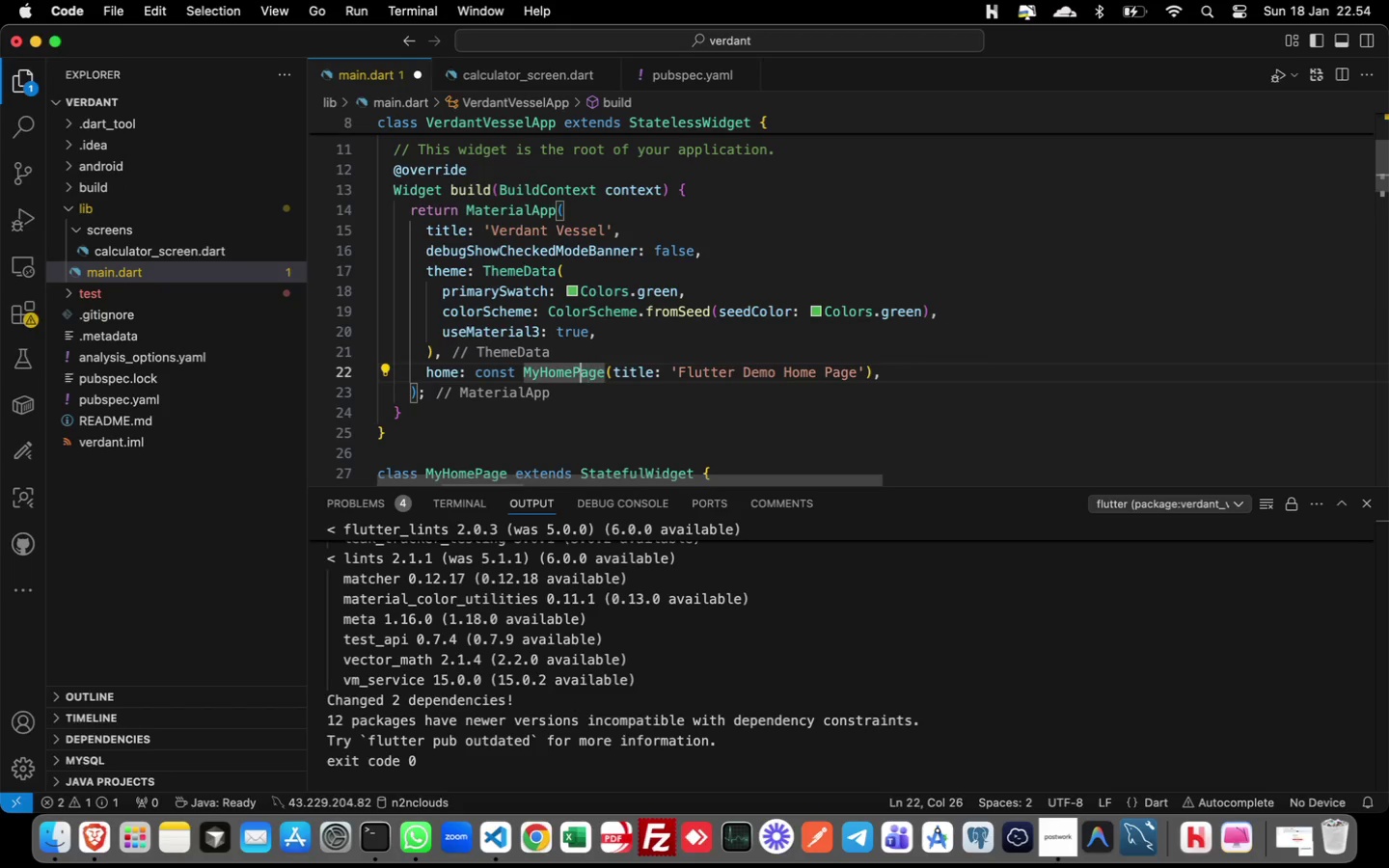 
key(ArrowLeft)
 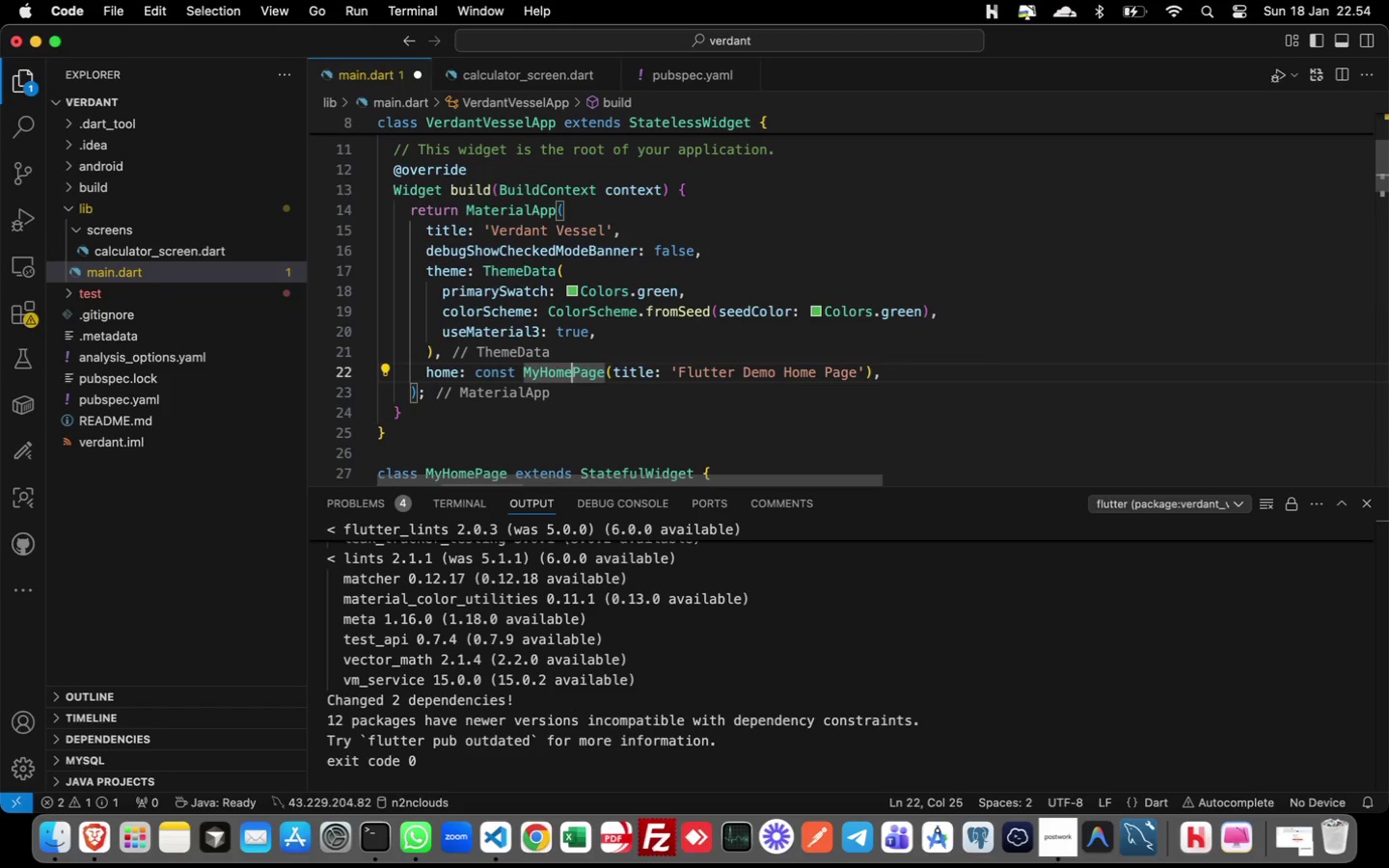 
key(ArrowLeft)
 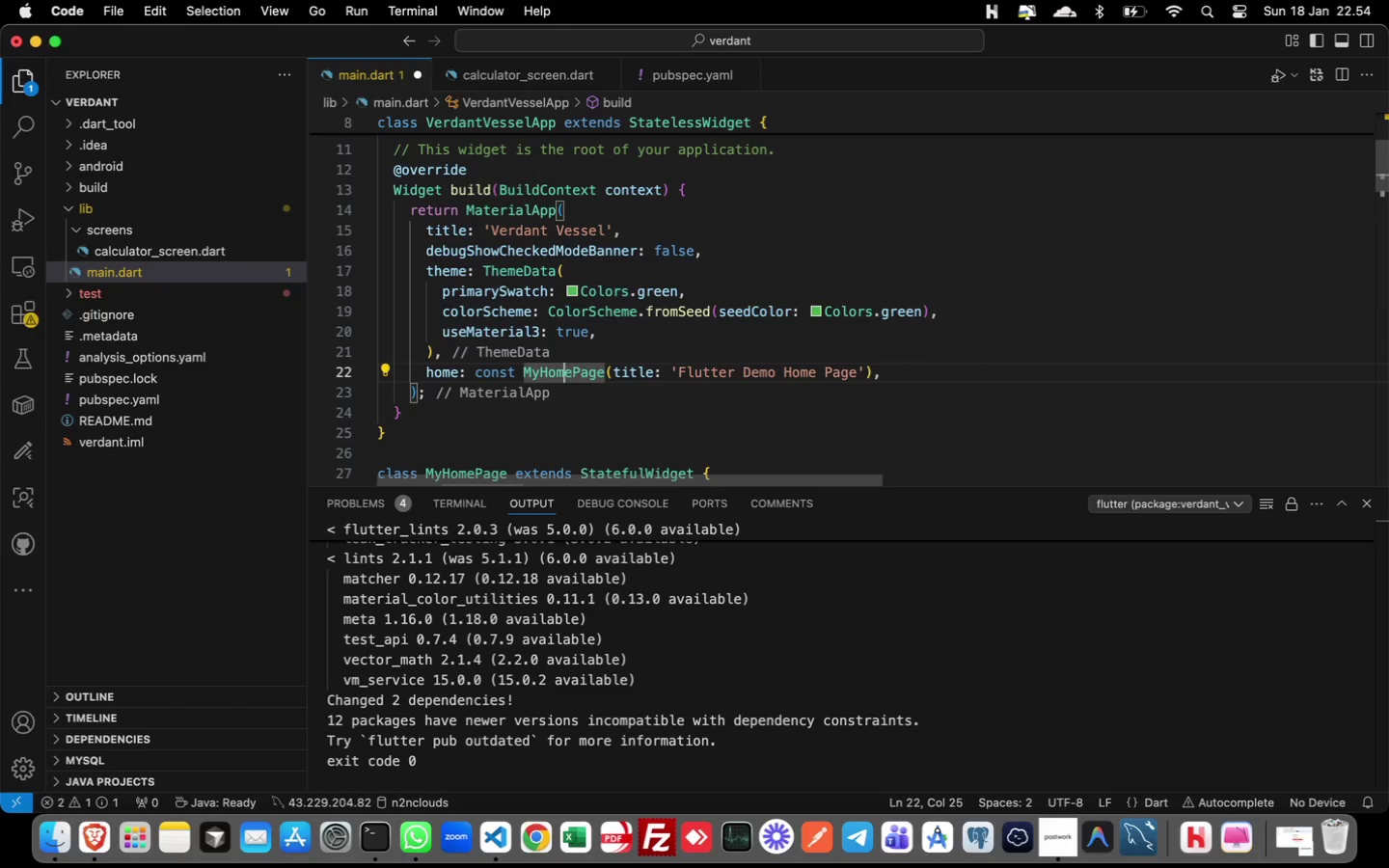 
key(ArrowLeft)
 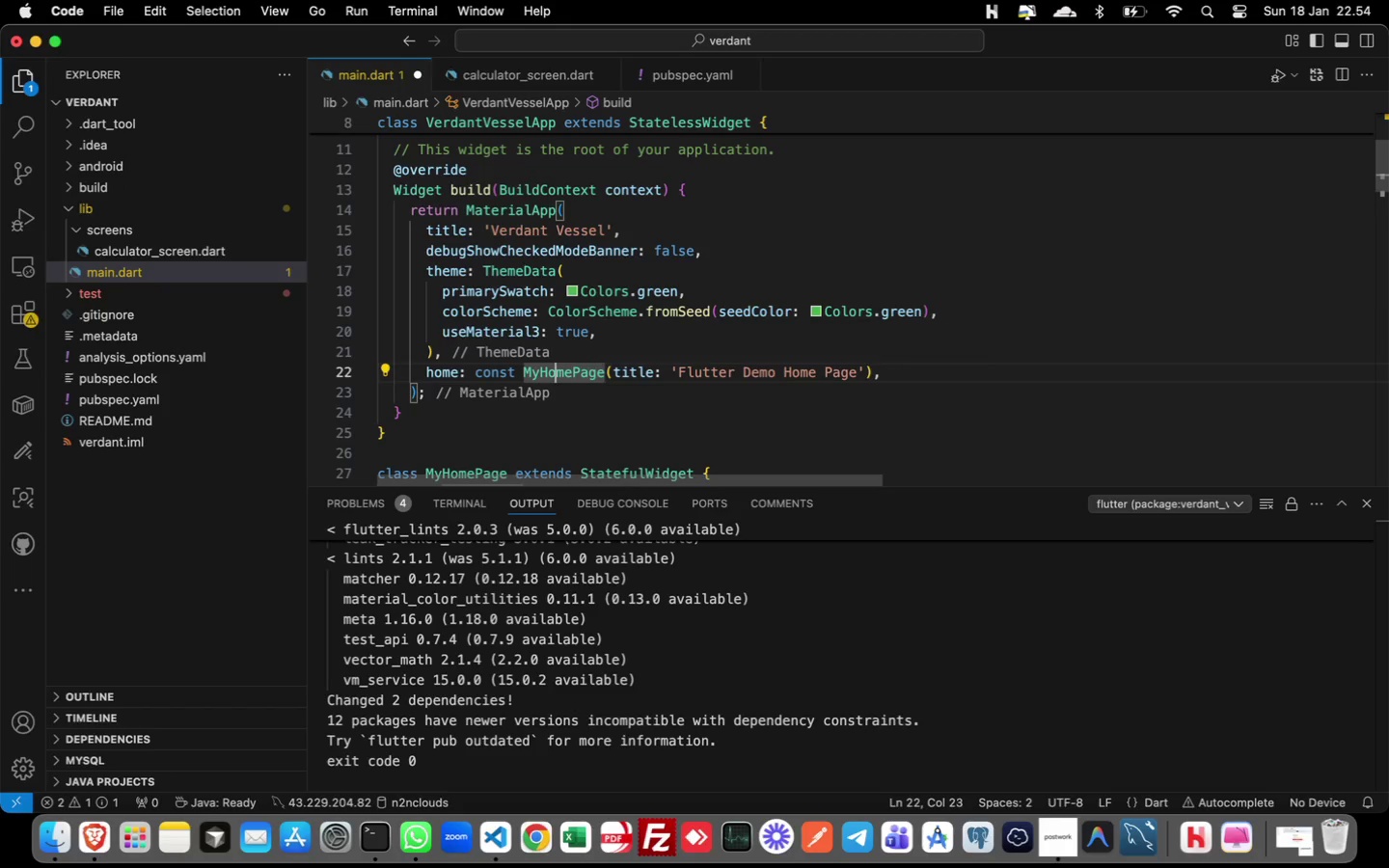 
key(ArrowLeft)
 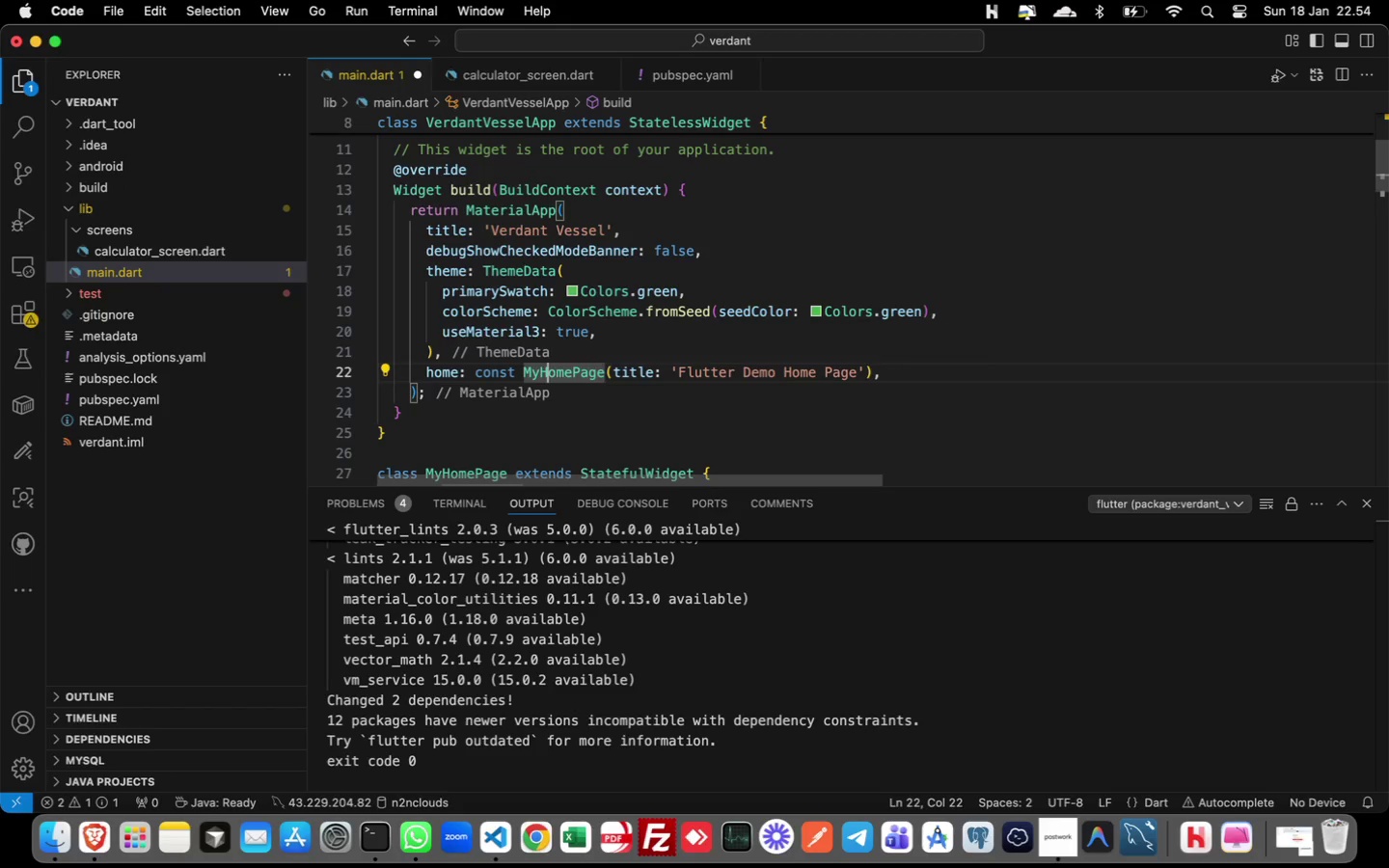 
key(ArrowLeft)
 